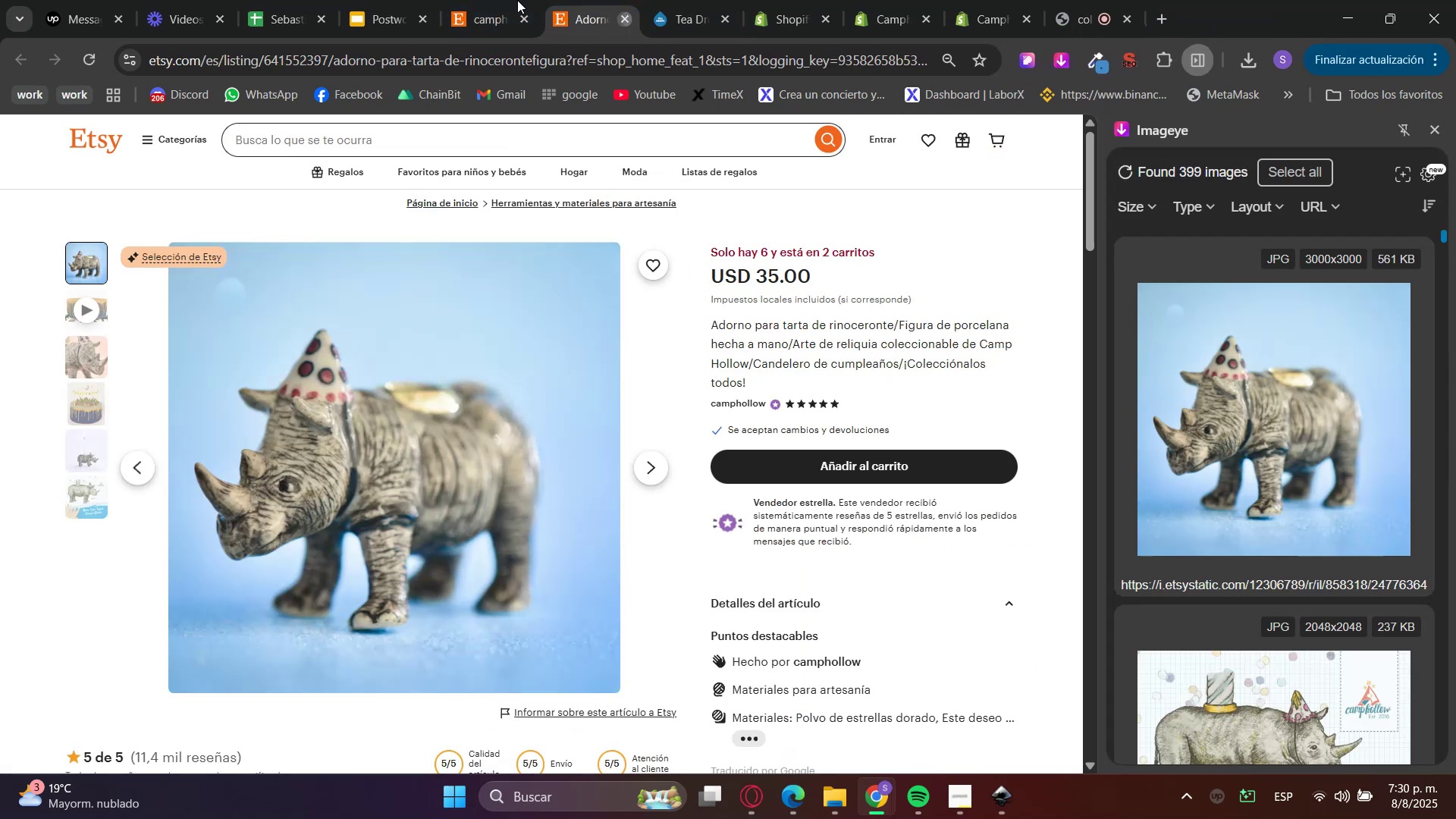 
triple_click([516, 0])
 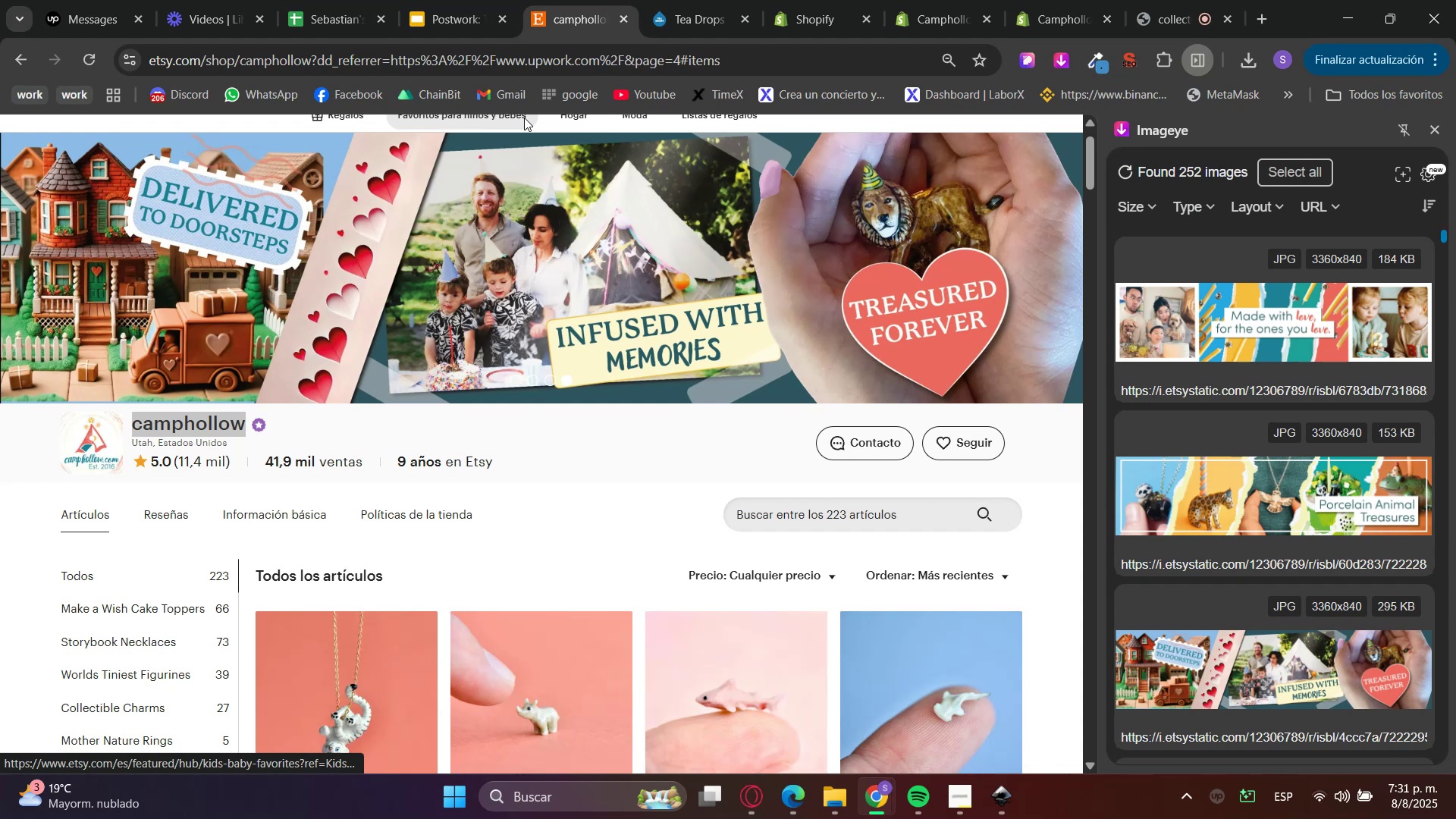 
scroll: coordinate [430, 426], scroll_direction: down, amount: 2.0
 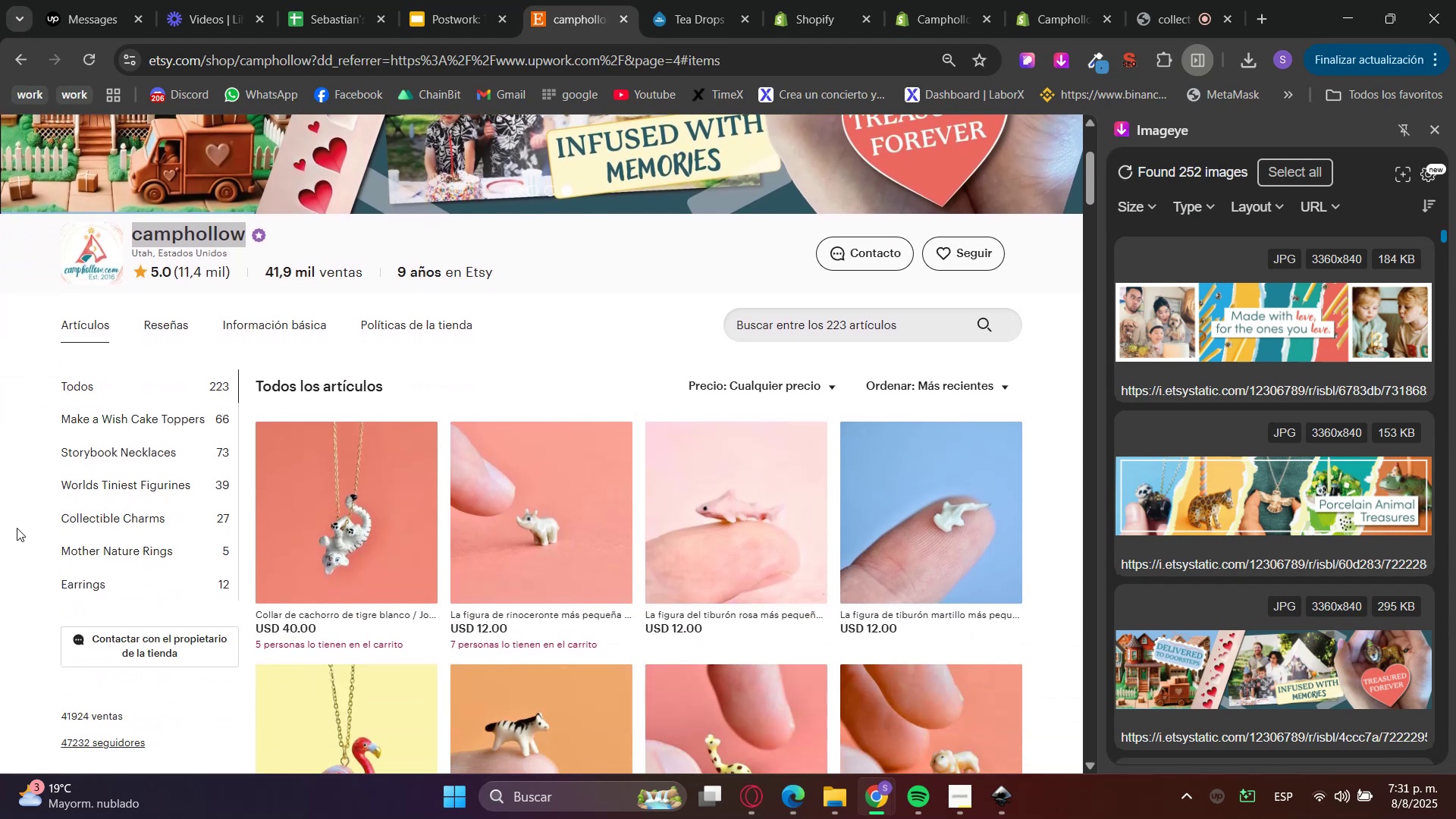 
left_click([864, 0])
 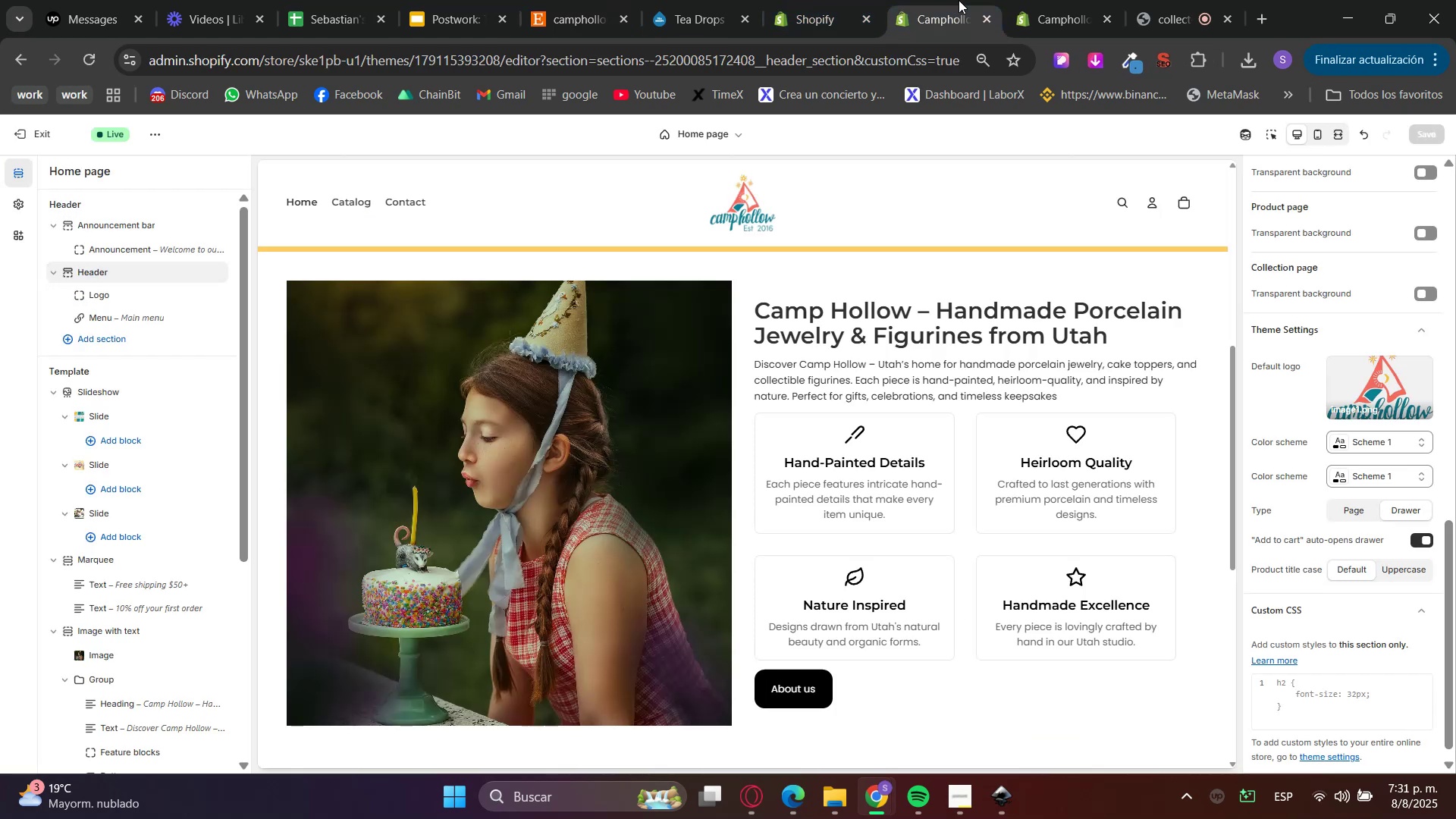 
left_click([1072, 0])
 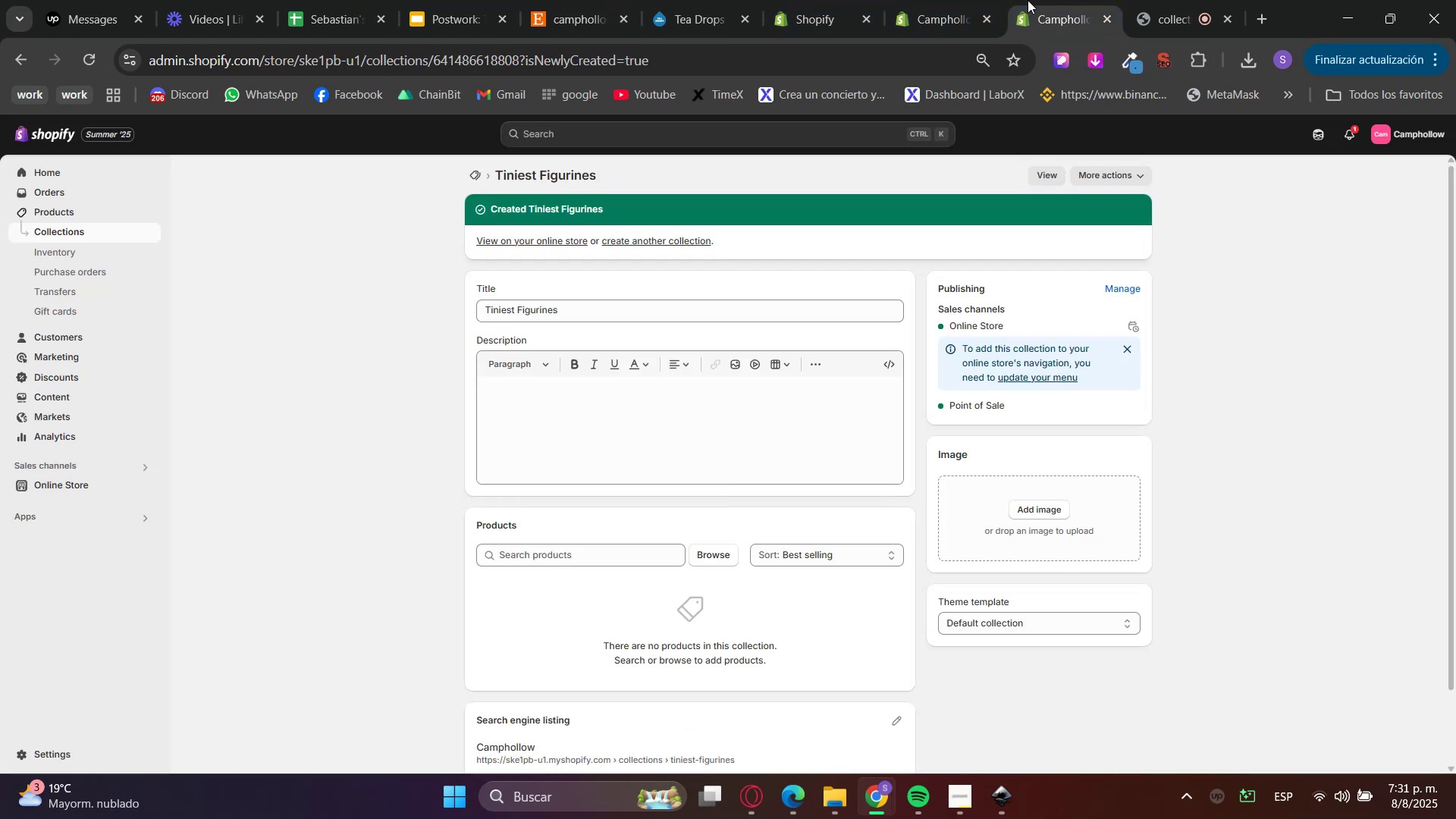 
left_click([944, 0])
 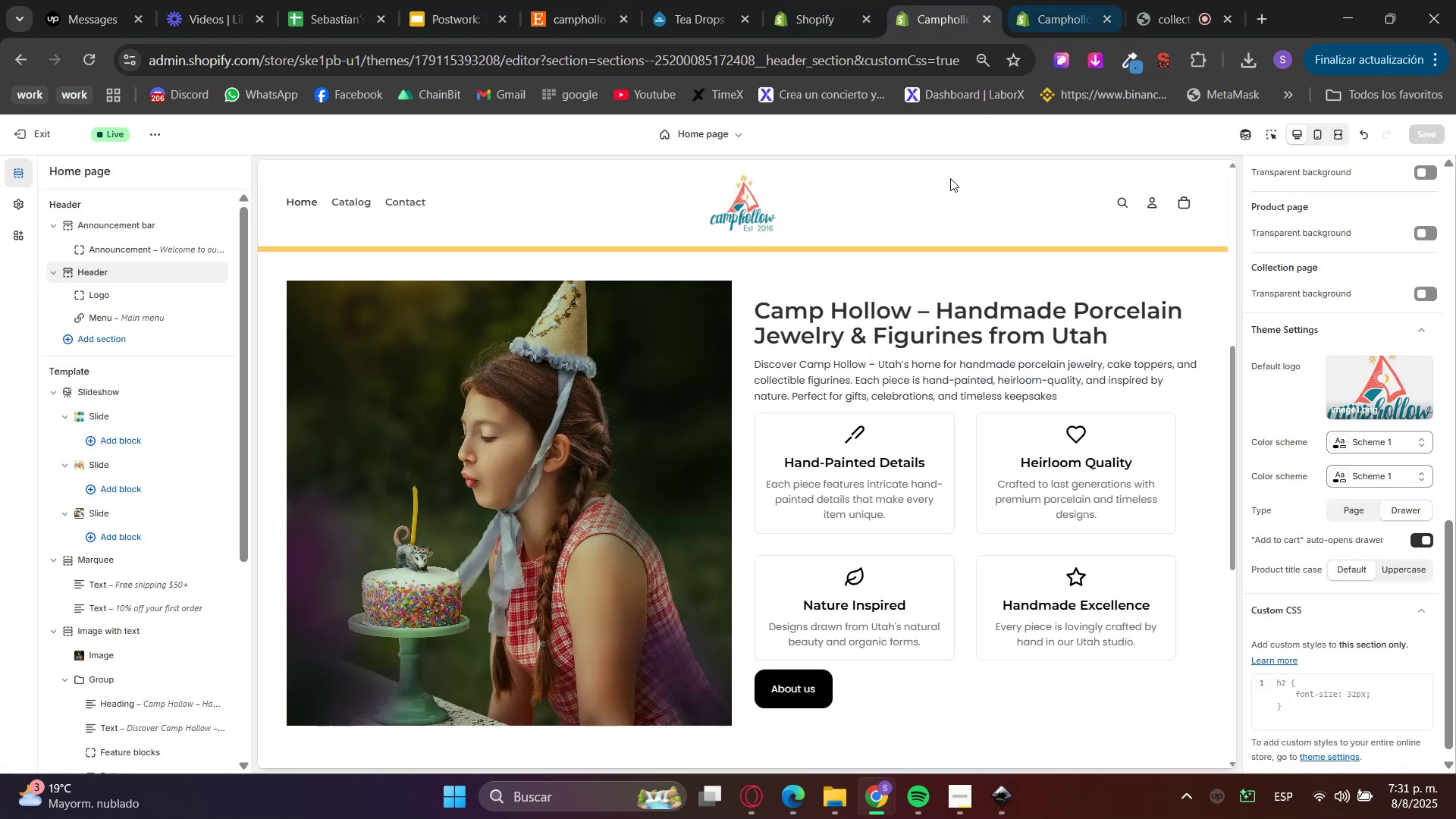 
scroll: coordinate [863, 476], scroll_direction: down, amount: 4.0
 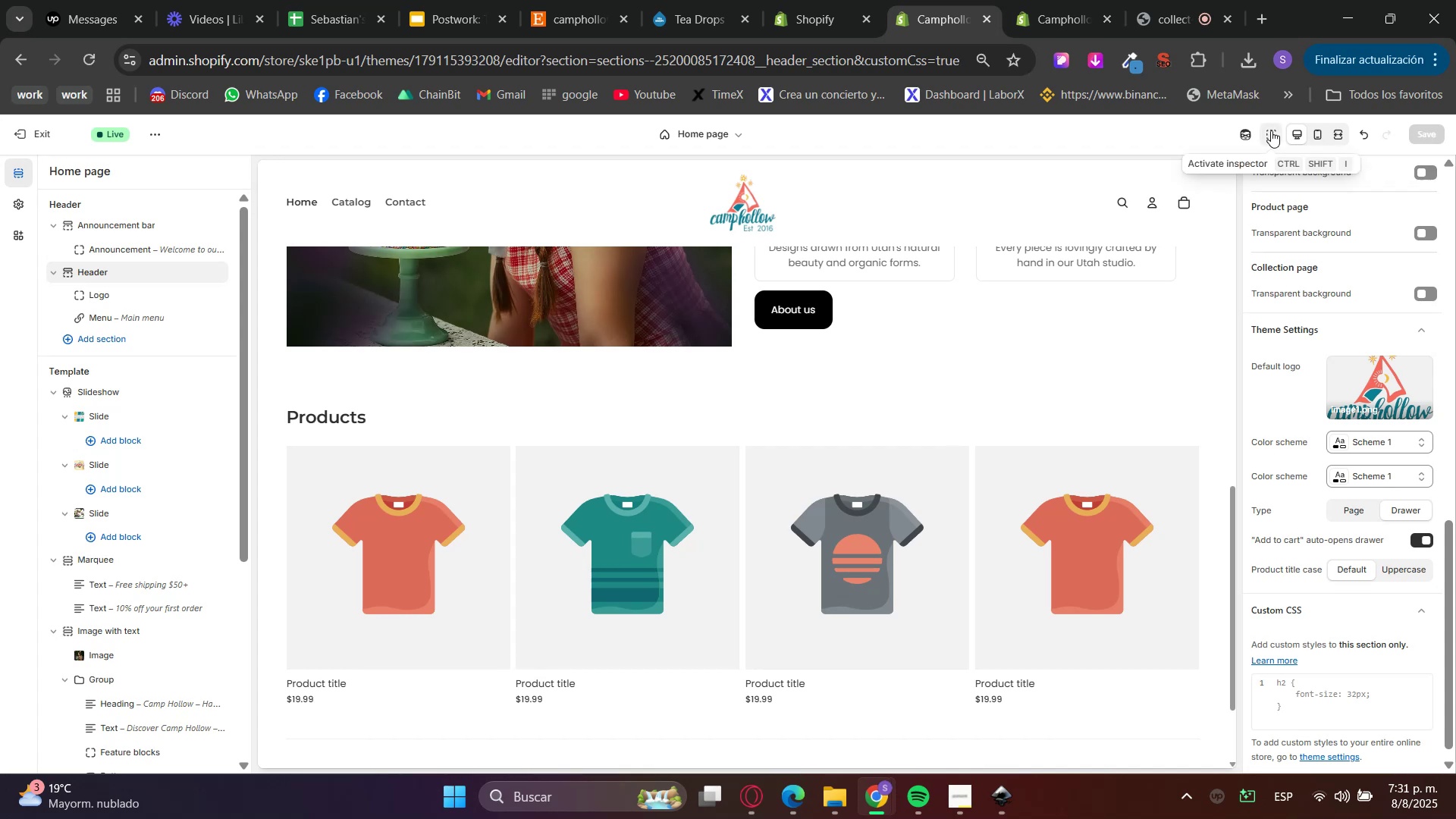 
left_click([1270, 130])
 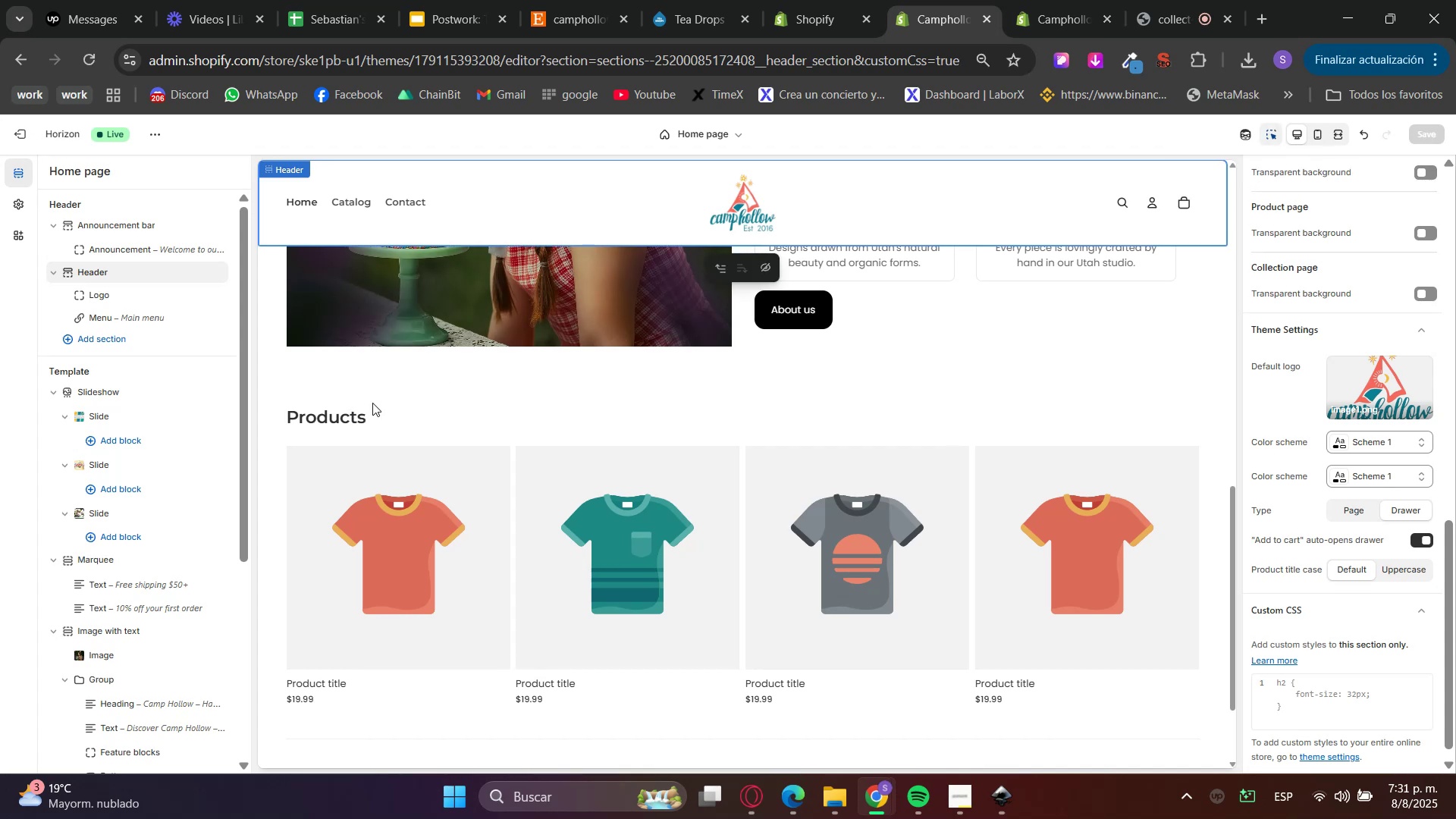 
scroll: coordinate [707, 408], scroll_direction: up, amount: 5.0
 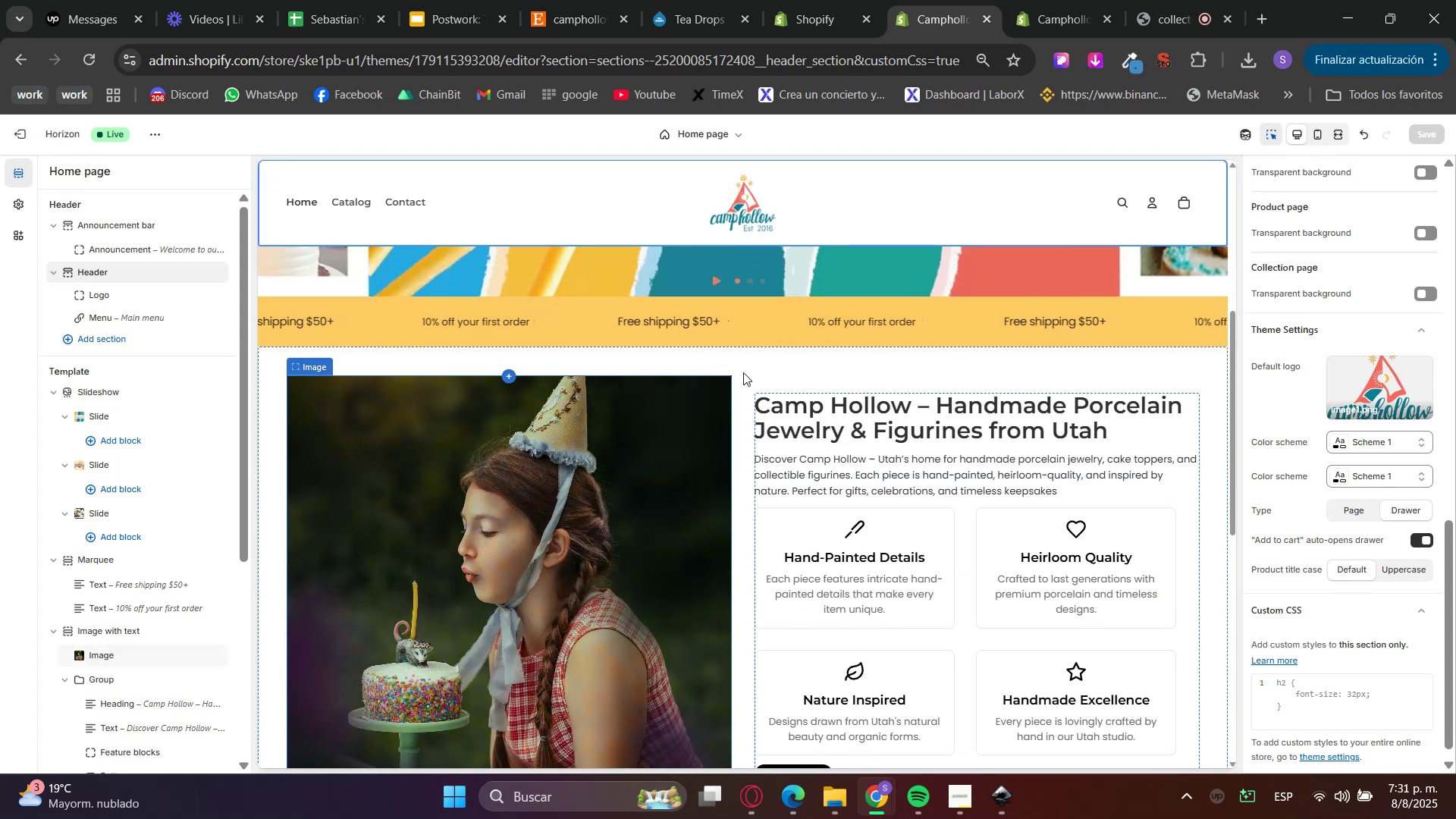 
left_click([764, 366])
 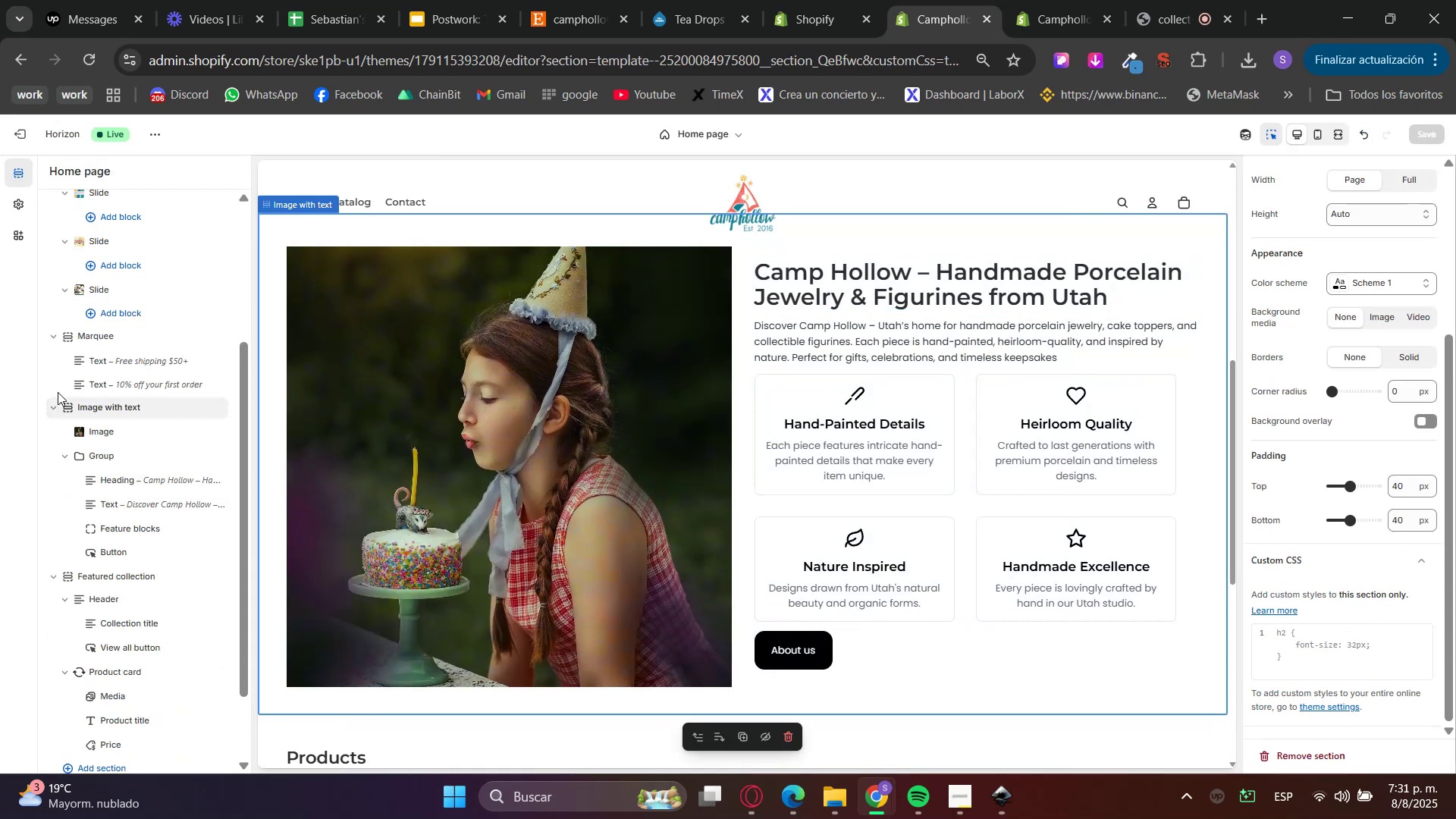 
left_click([56, 399])
 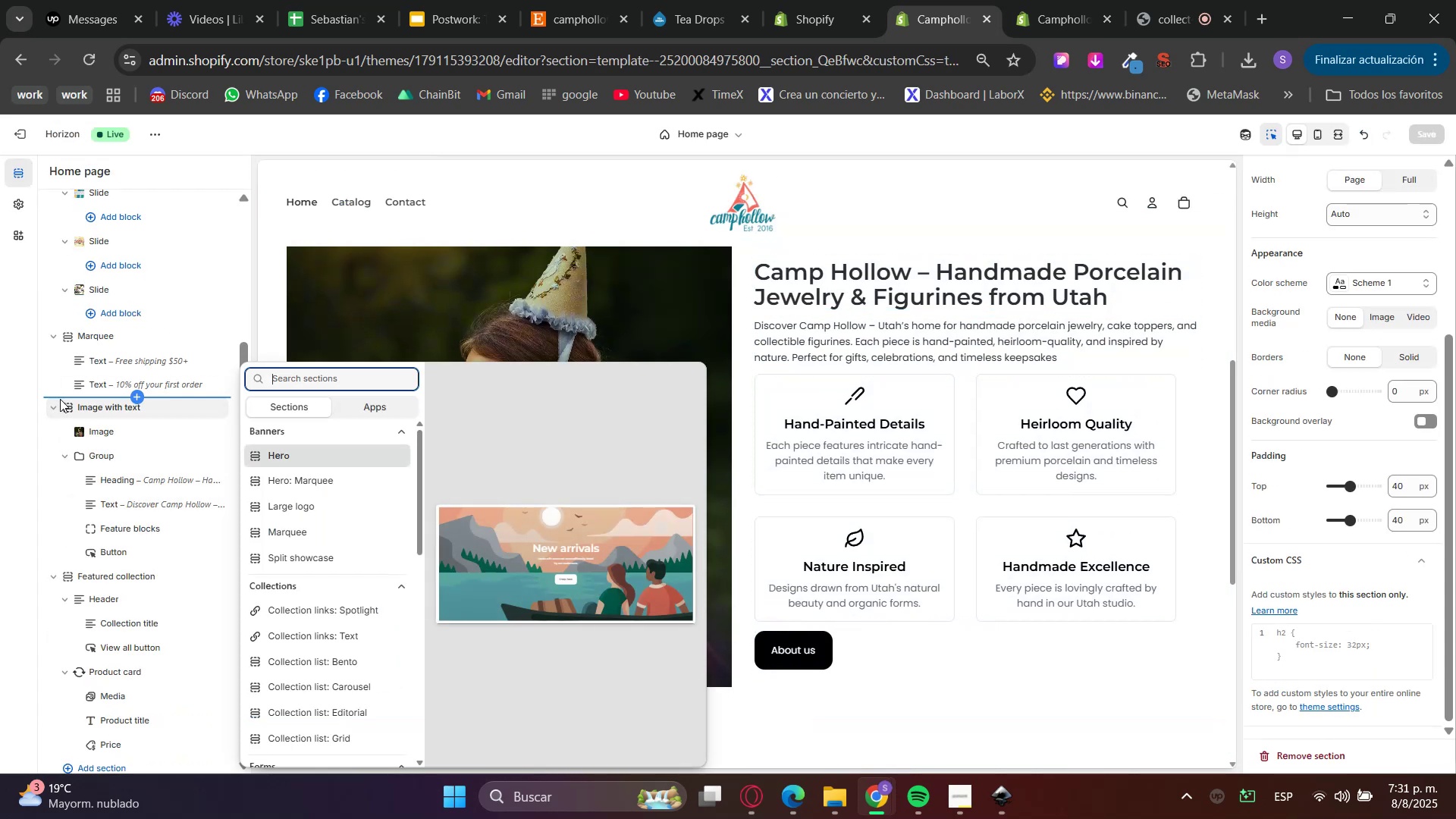 
type(cat)
key(Backspace)
key(Backspace)
key(Backspace)
type(coll)
 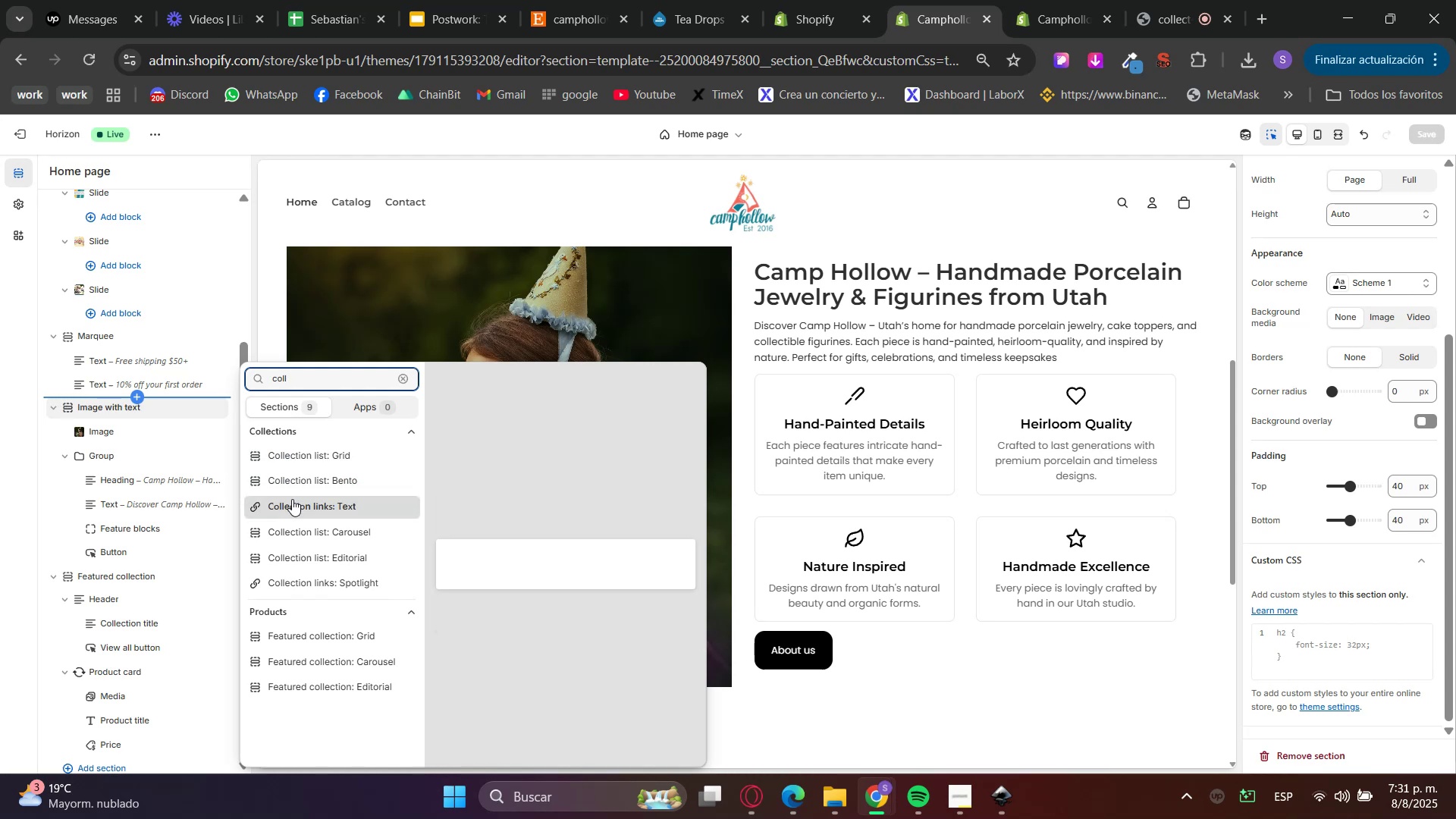 
wait(8.07)
 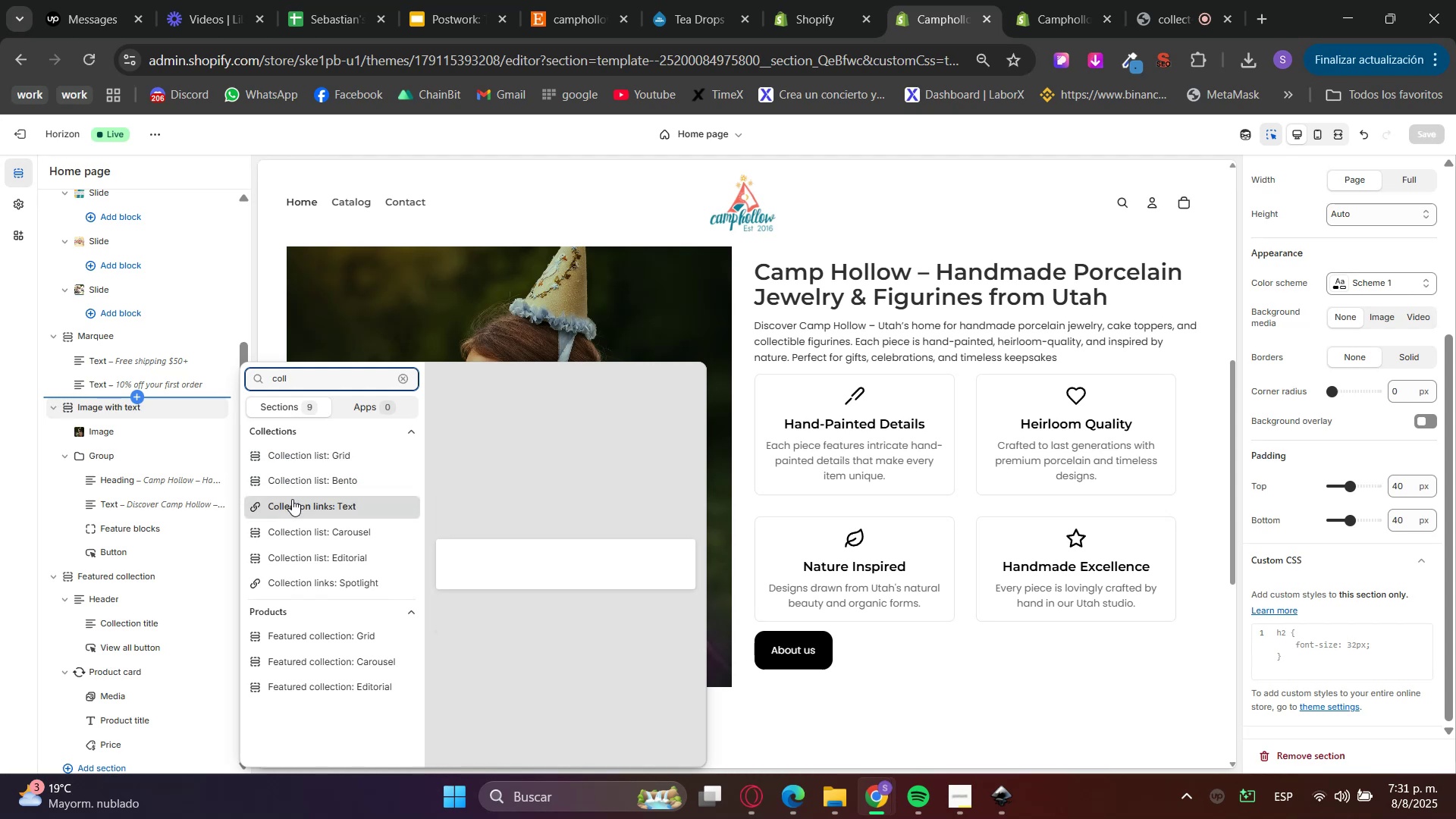 
left_click([963, 0])
 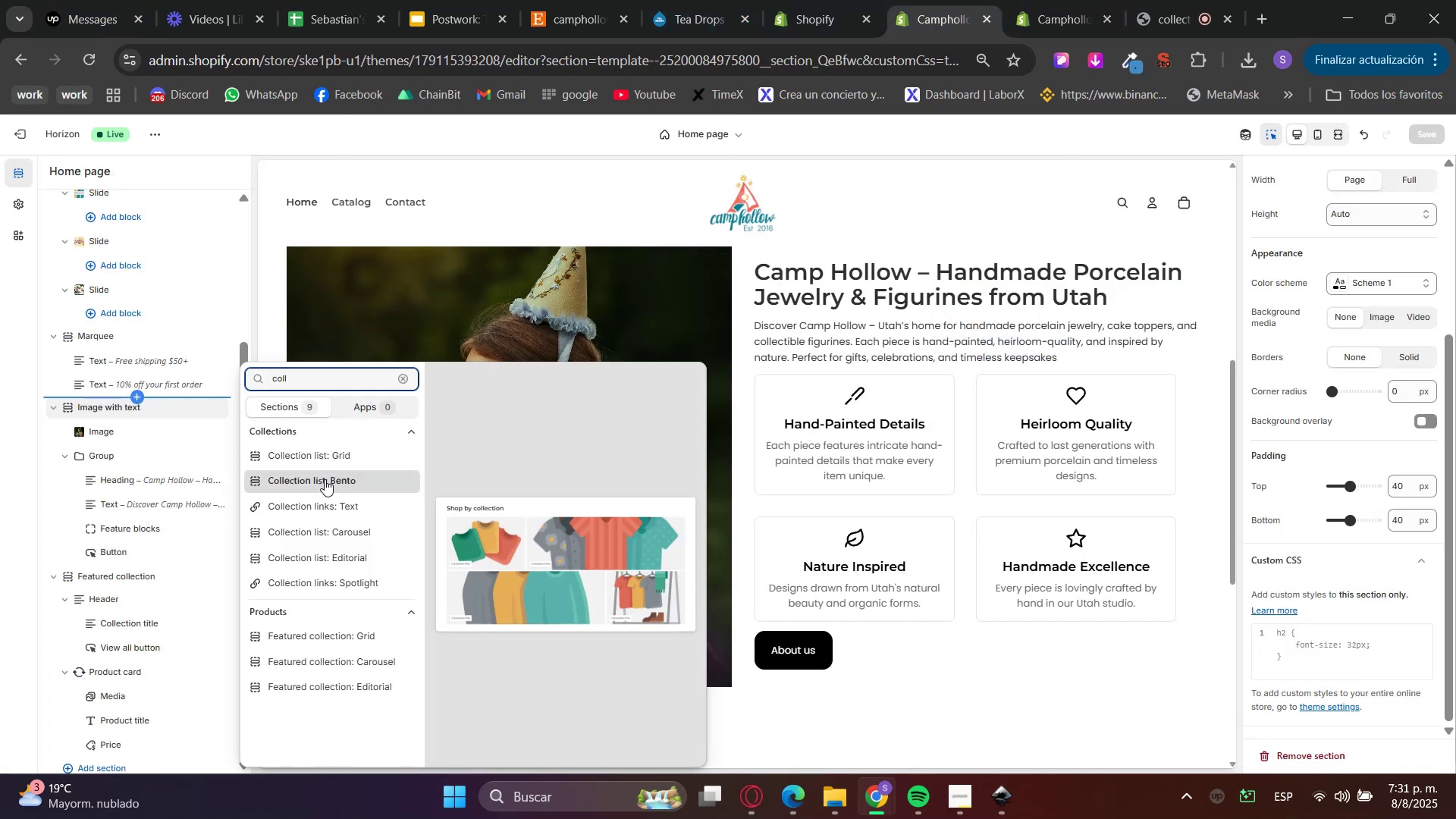 
left_click([324, 479])
 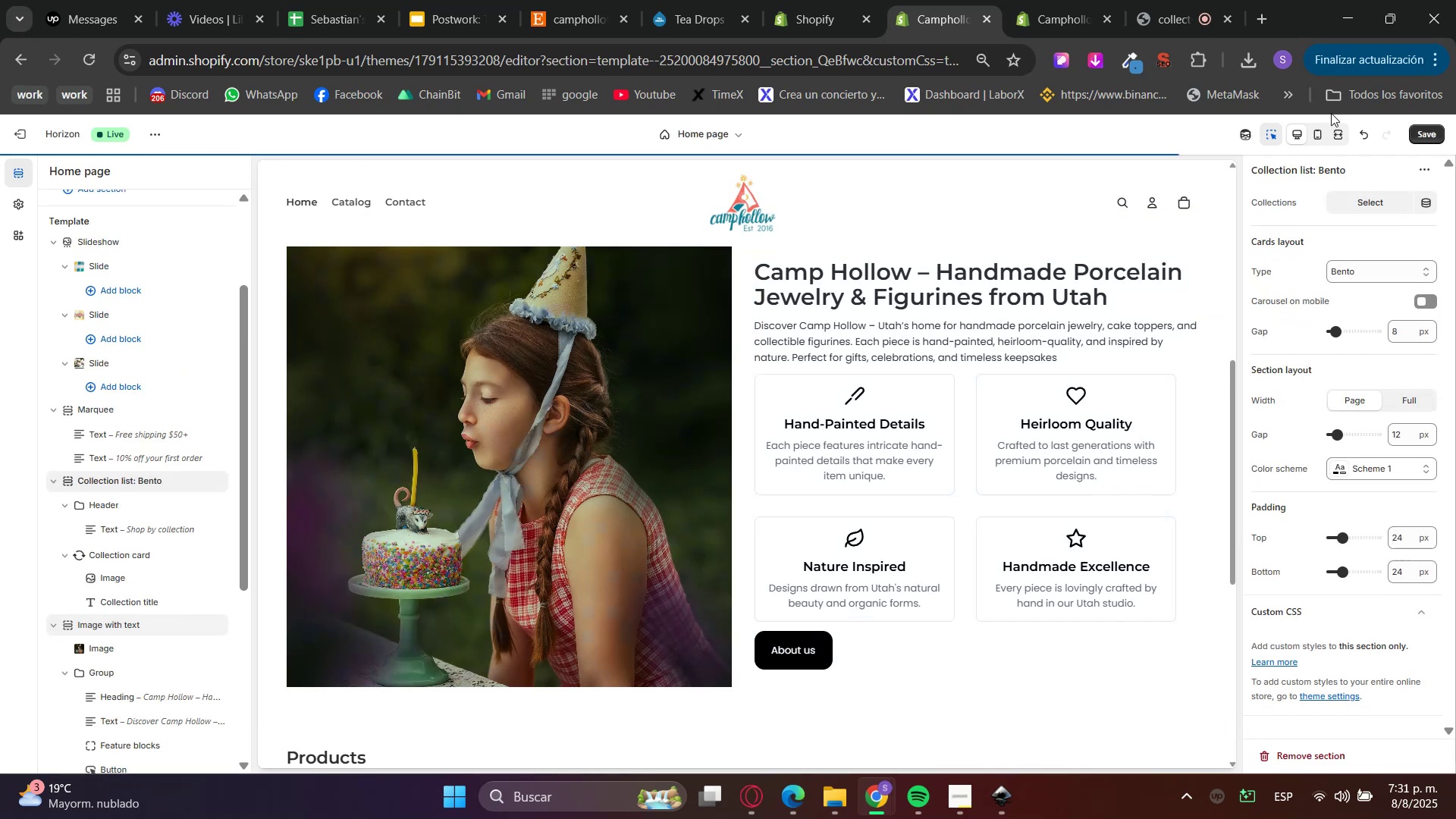 
left_click([1271, 132])
 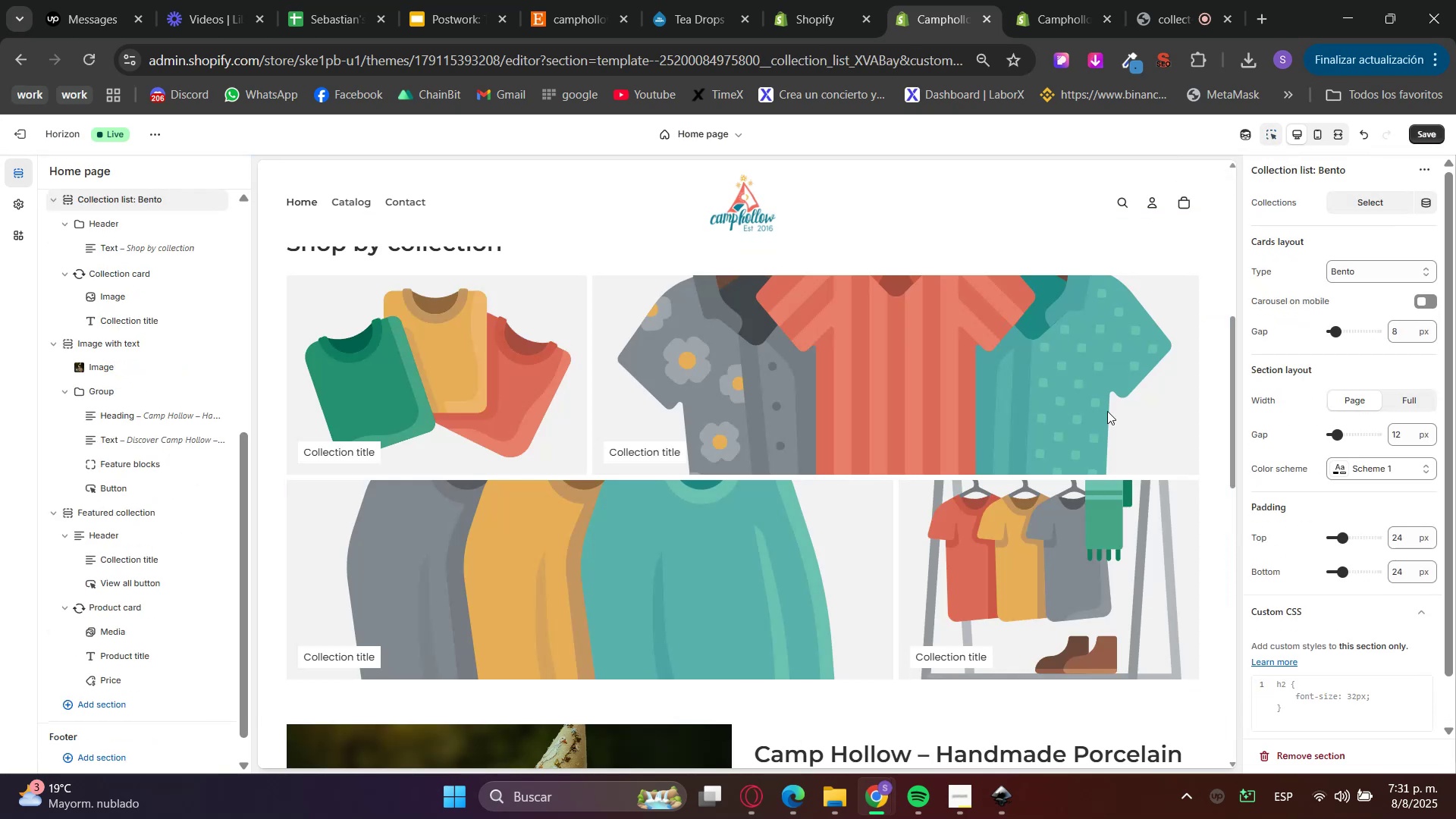 
scroll: coordinate [126, 360], scroll_direction: up, amount: 3.0
 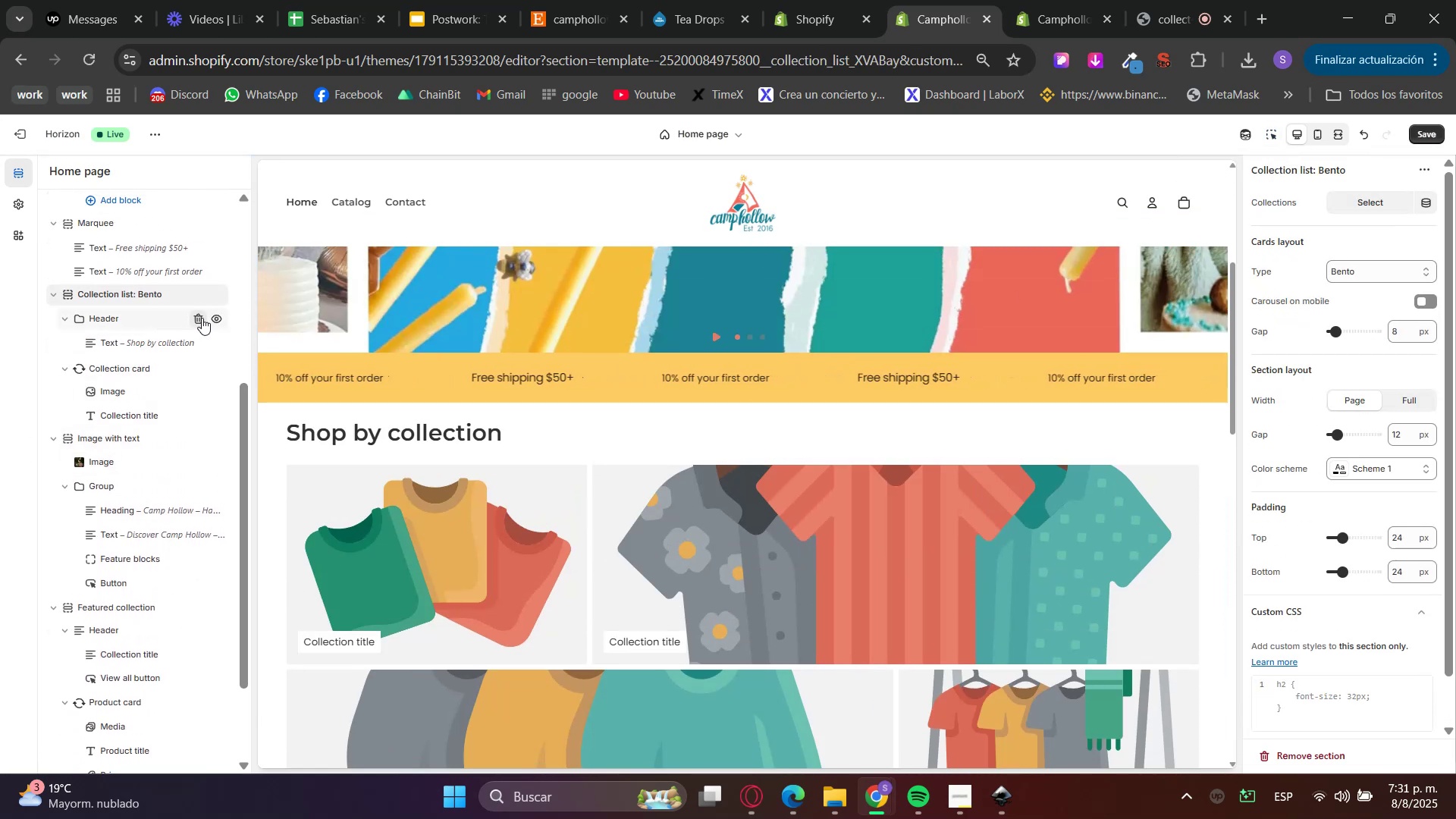 
left_click([202, 318])
 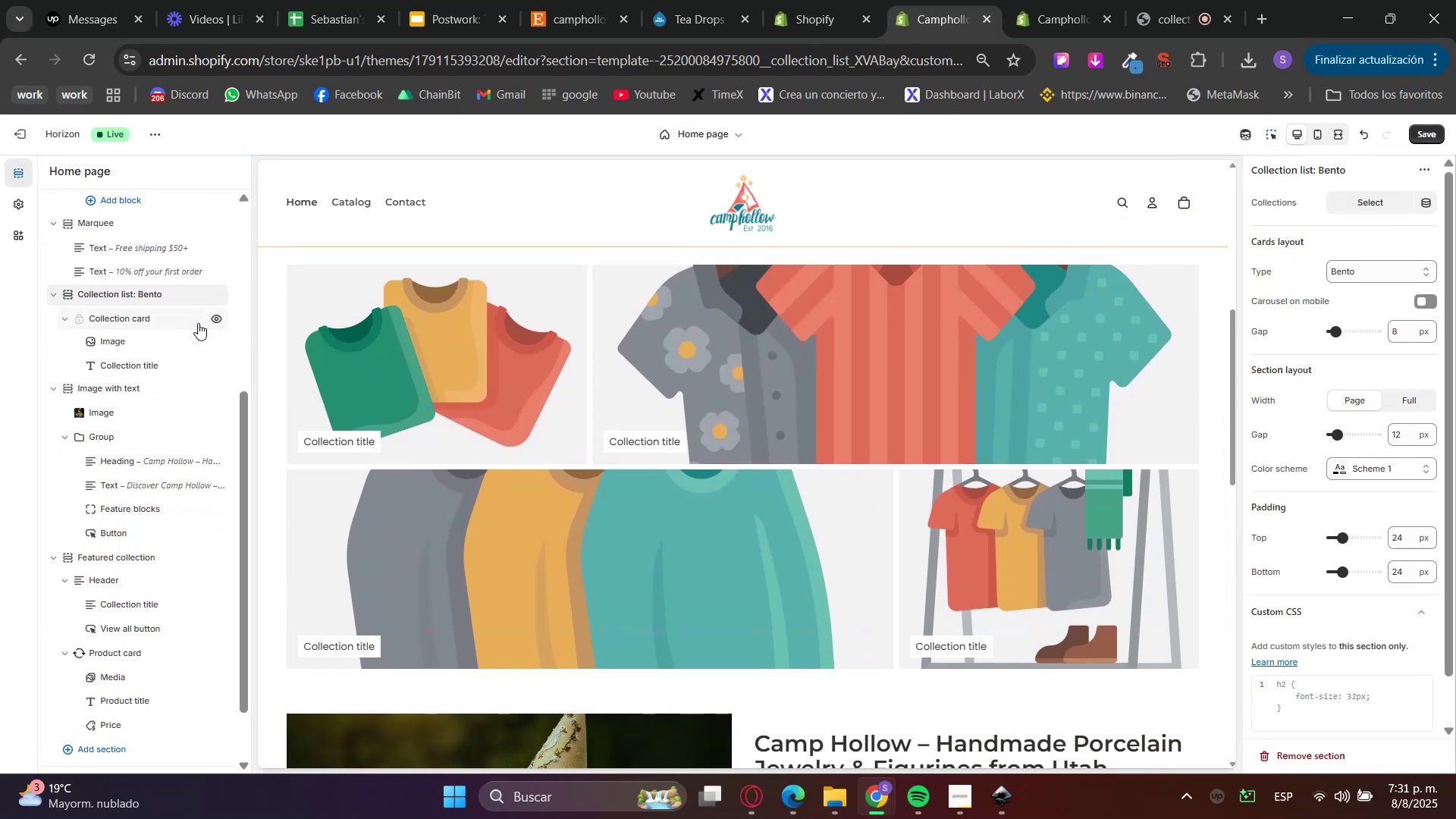 
scroll: coordinate [489, 447], scroll_direction: up, amount: 1.0
 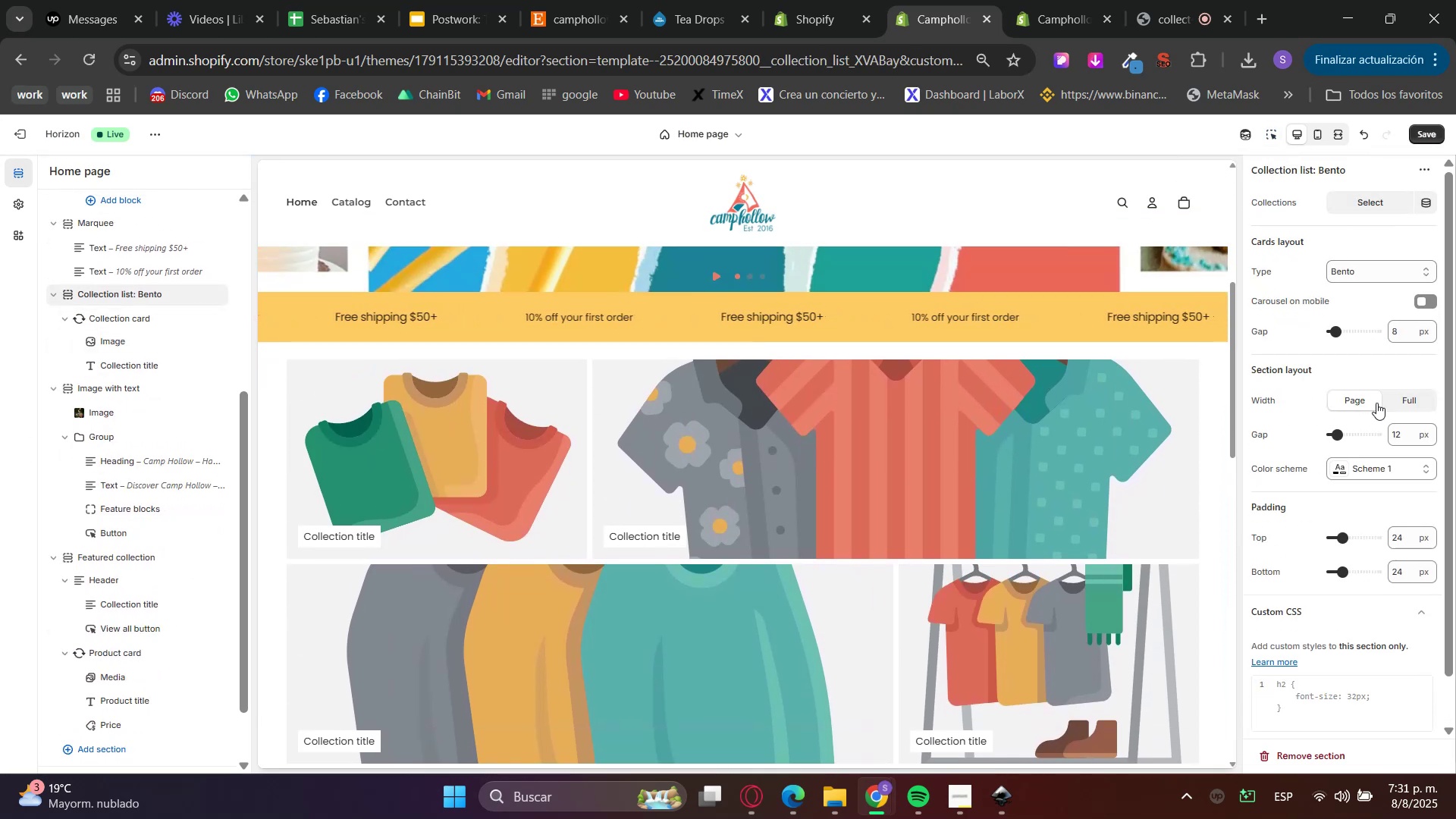 
double_click([1396, 530])
 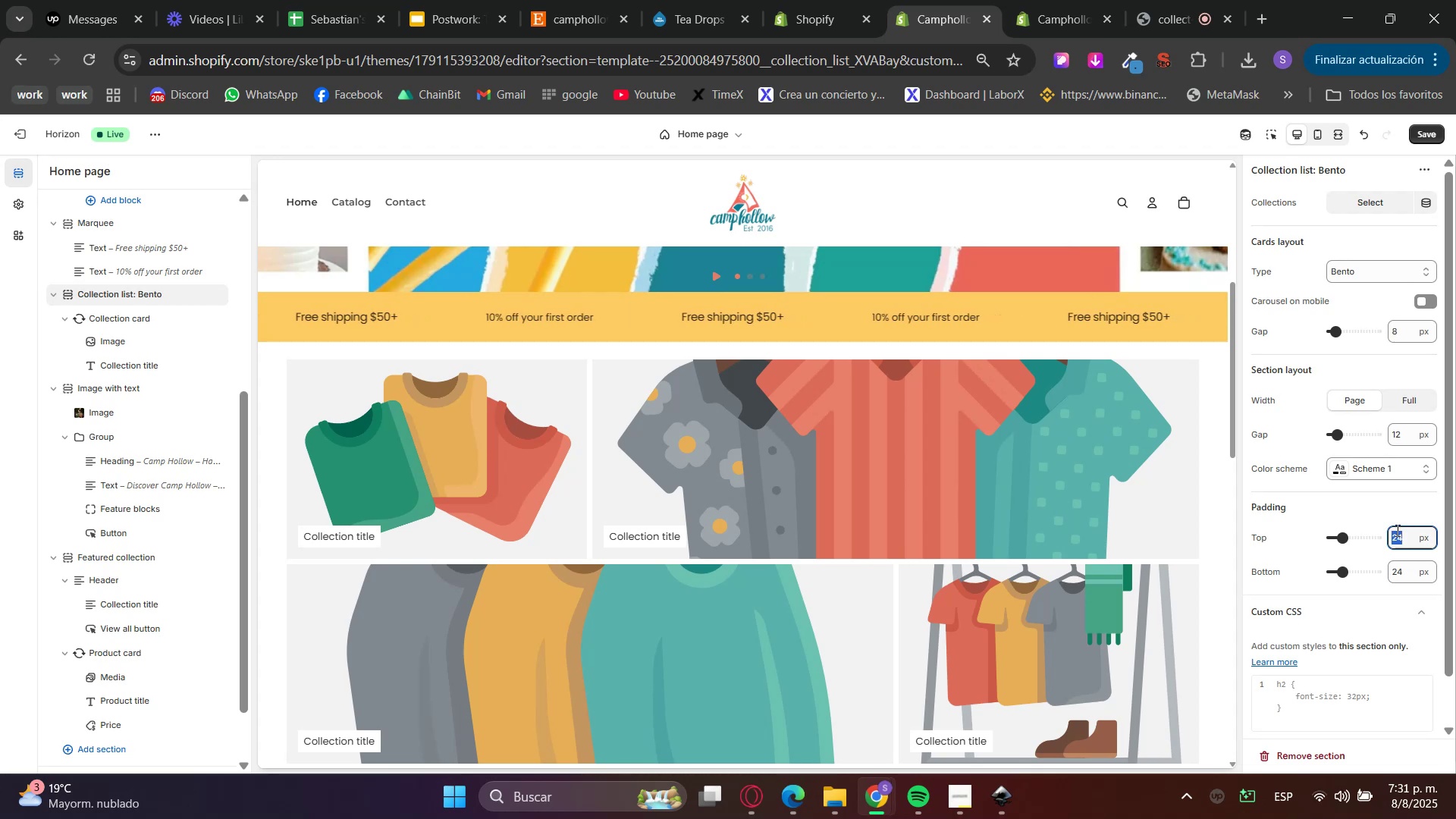 
key(Numpad4)
 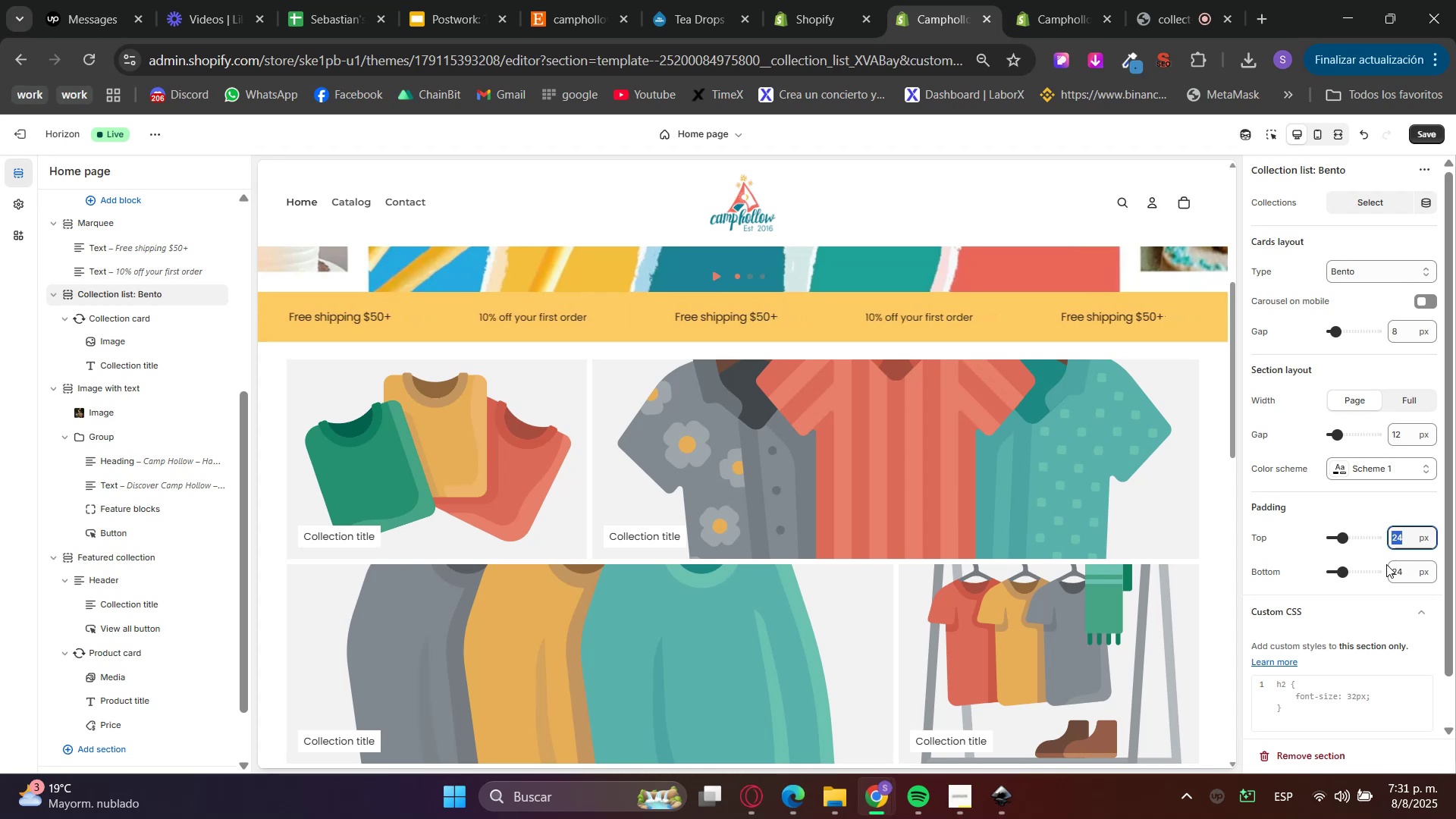 
key(Numpad8)
 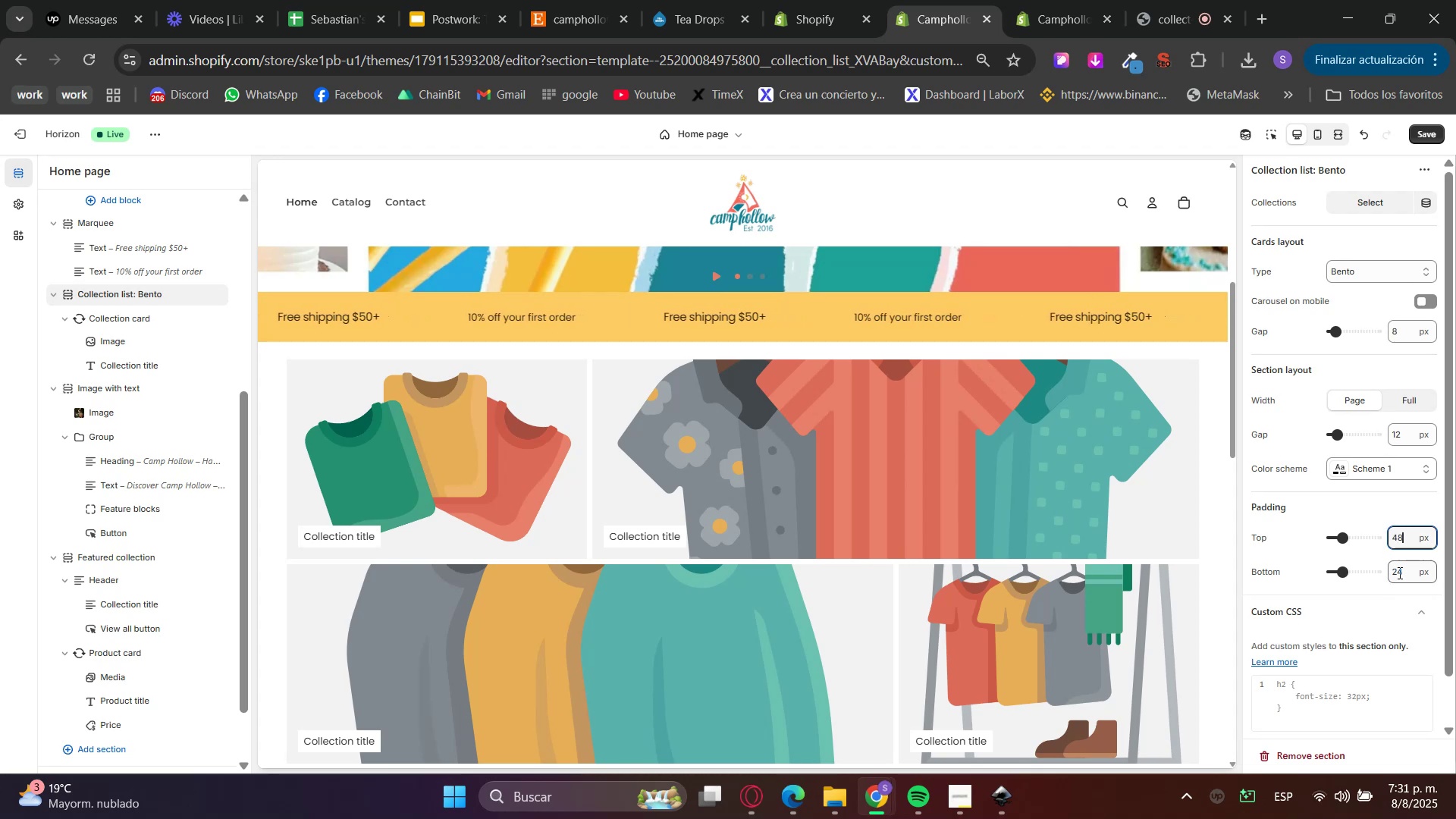 
double_click([1398, 573])
 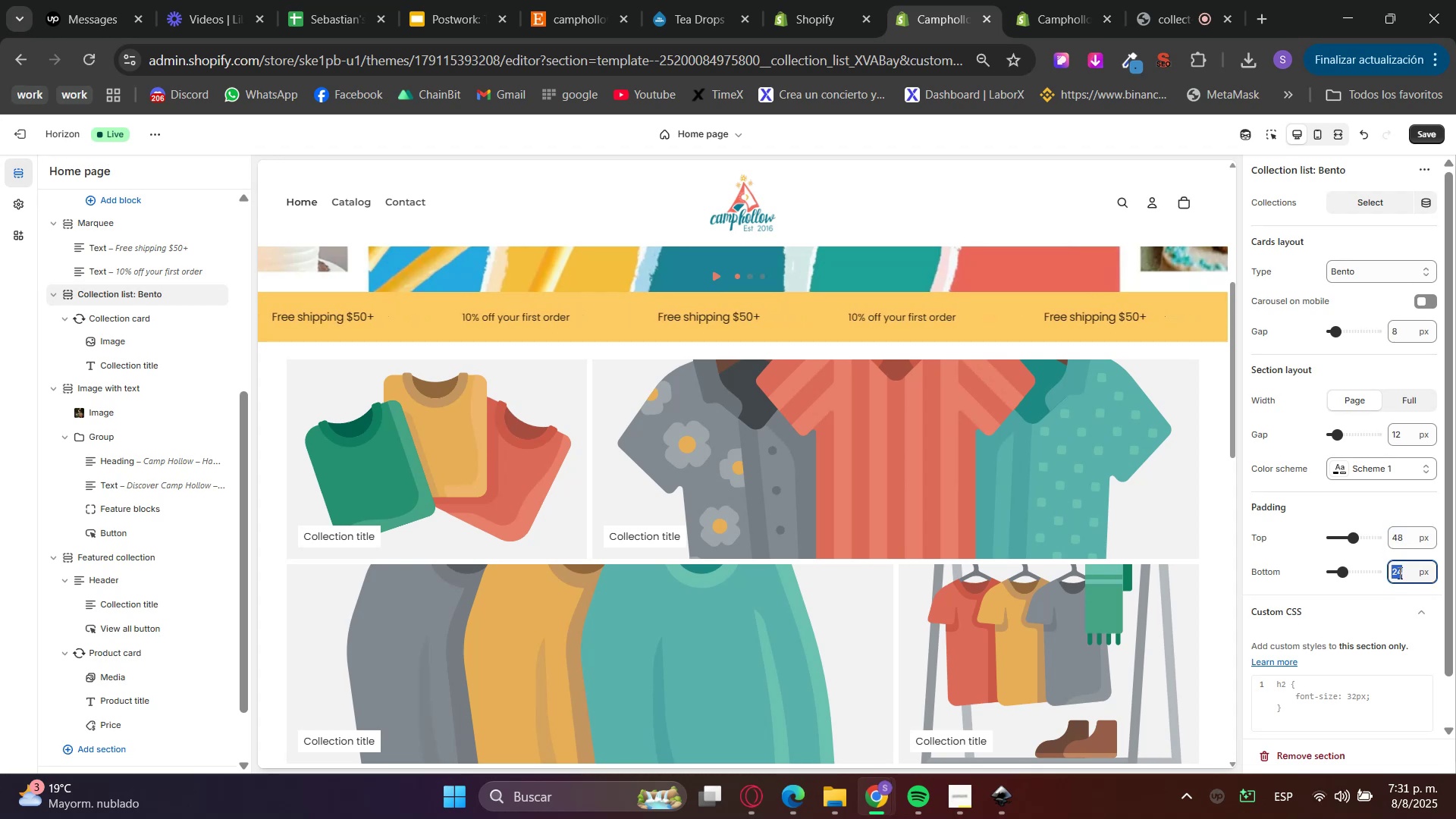 
key(Numpad4)
 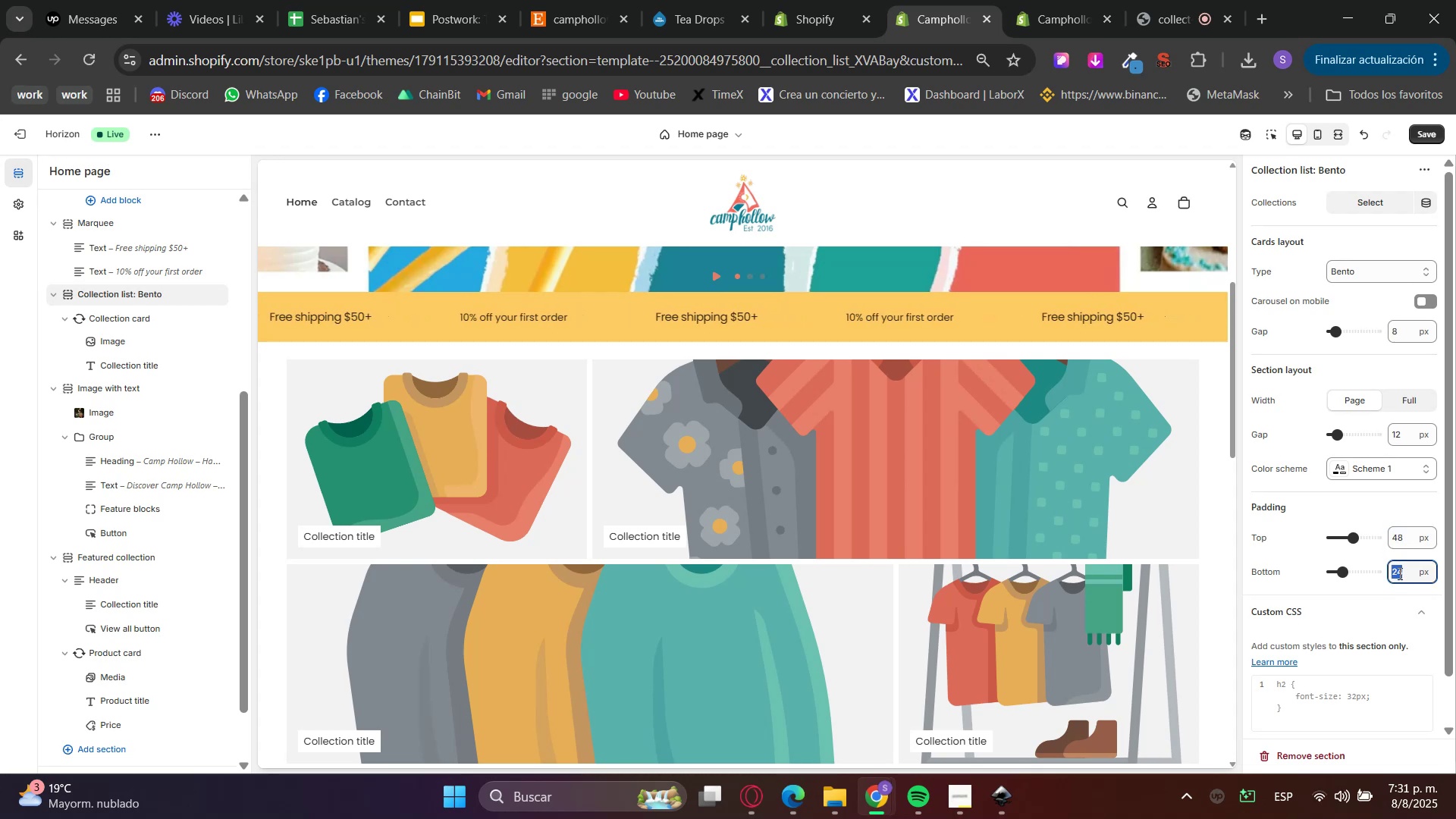 
key(Numpad8)
 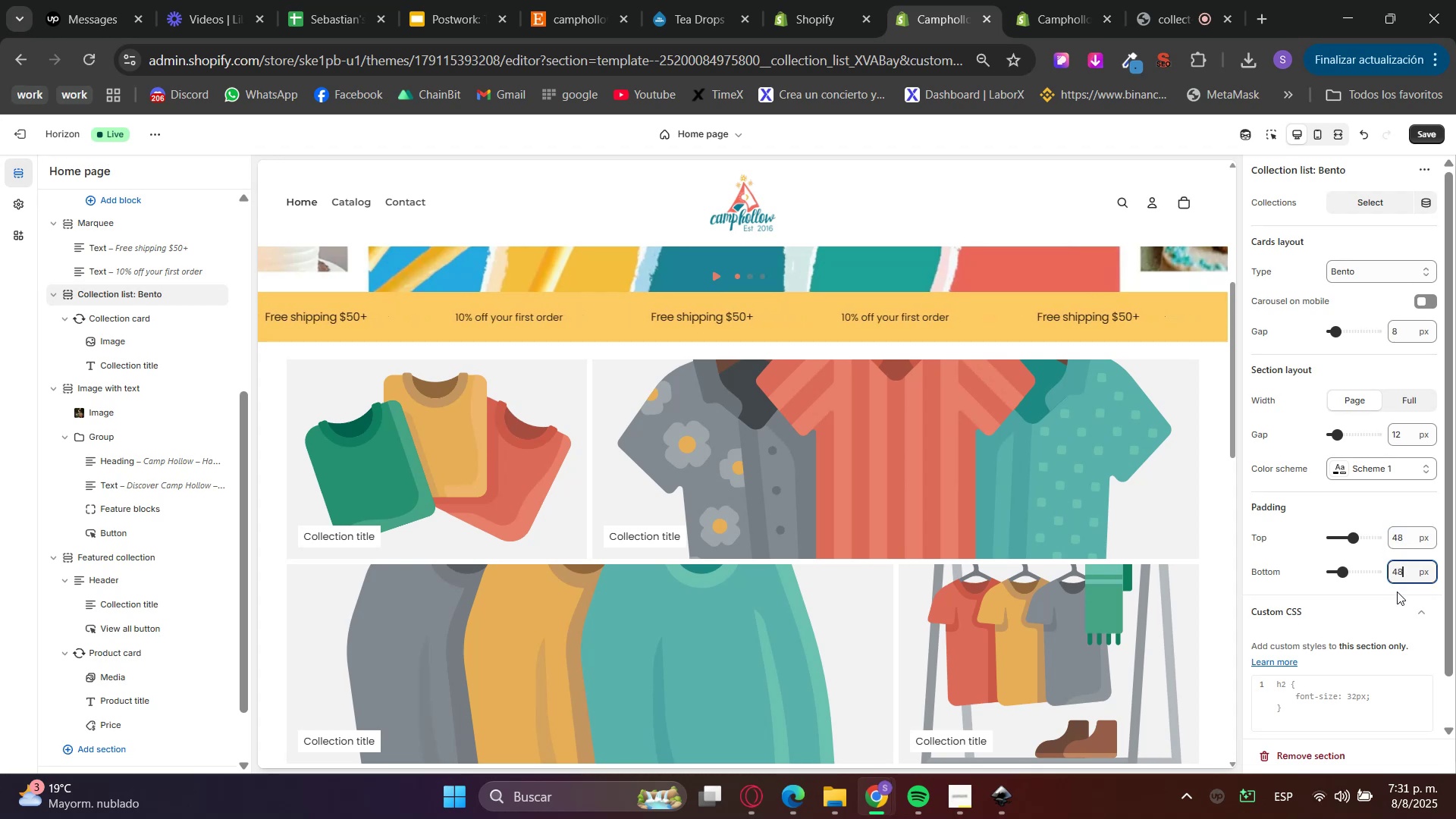 
triple_click([1397, 592])
 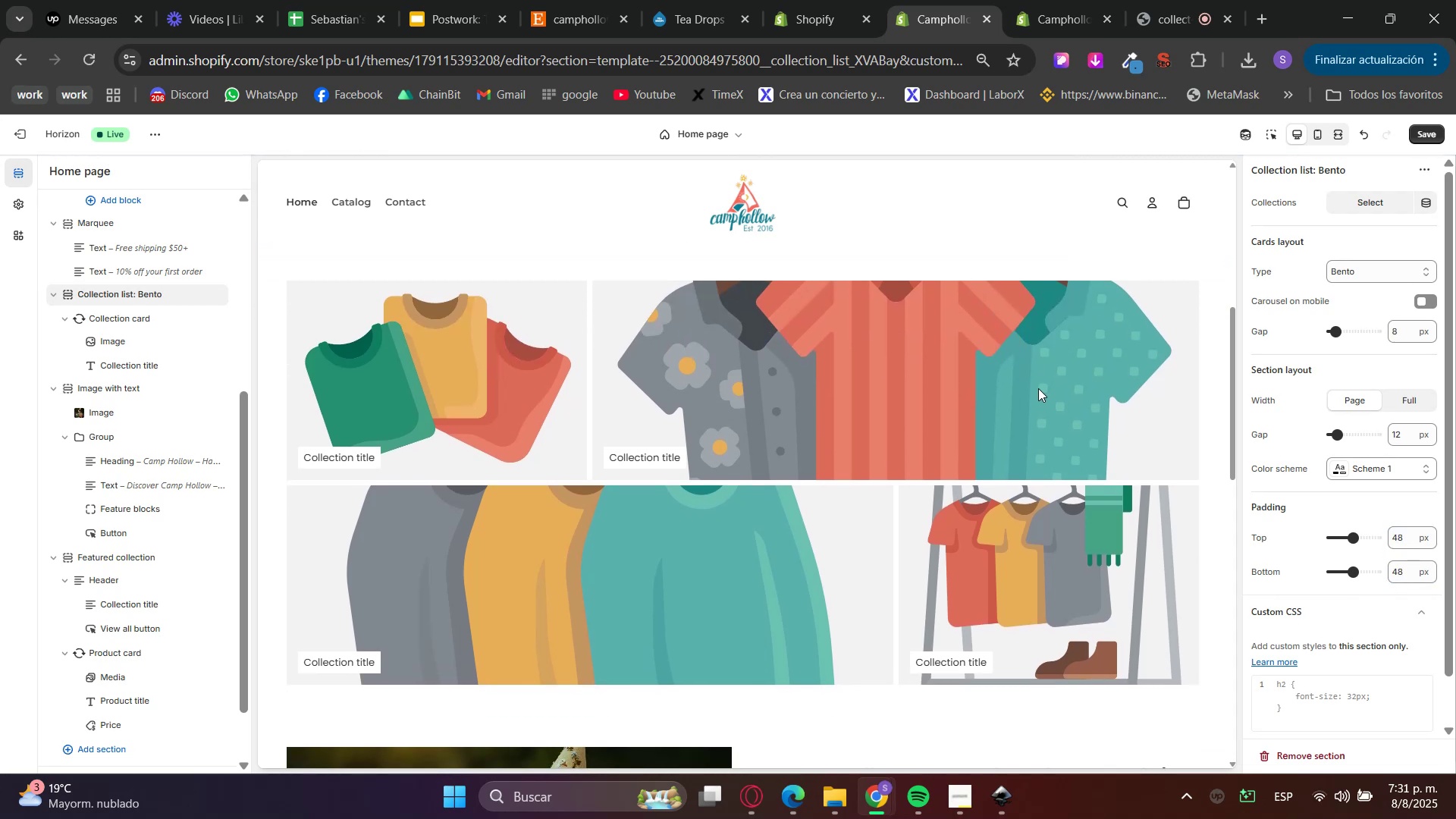 
wait(9.3)
 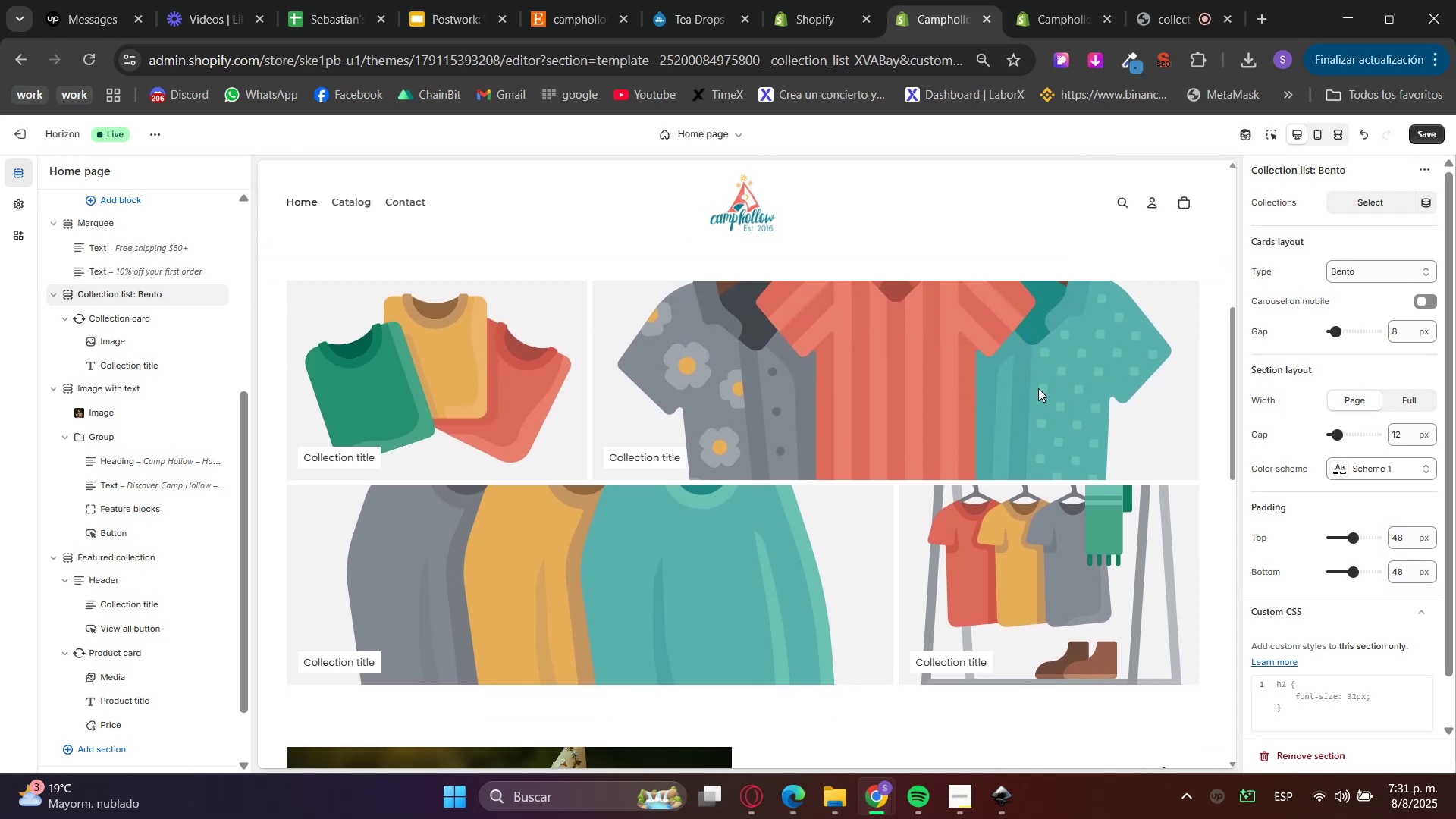 
scroll: coordinate [1040, 344], scroll_direction: up, amount: 1.0
 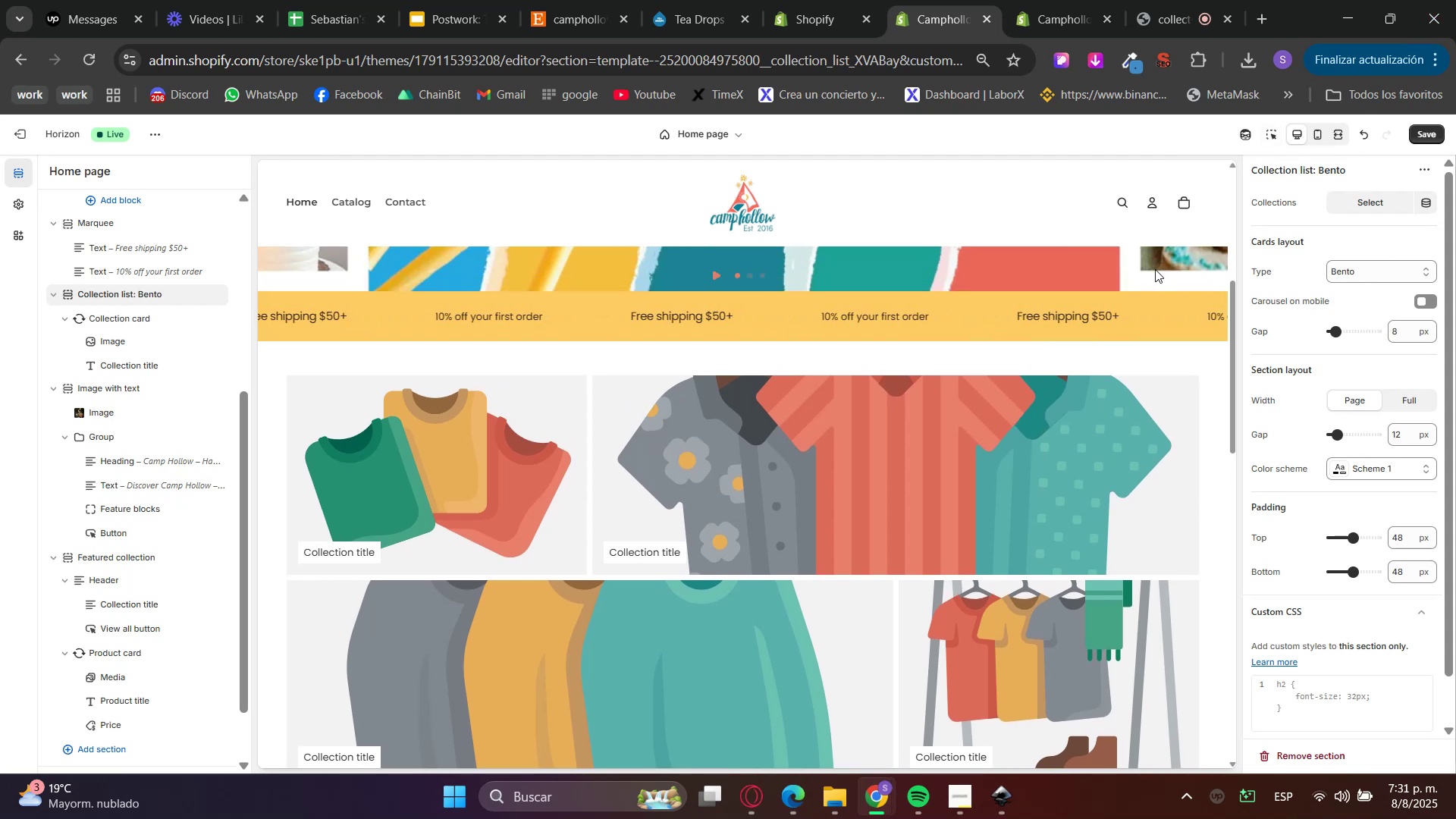 
scroll: coordinate [1062, 310], scroll_direction: down, amount: 9.0
 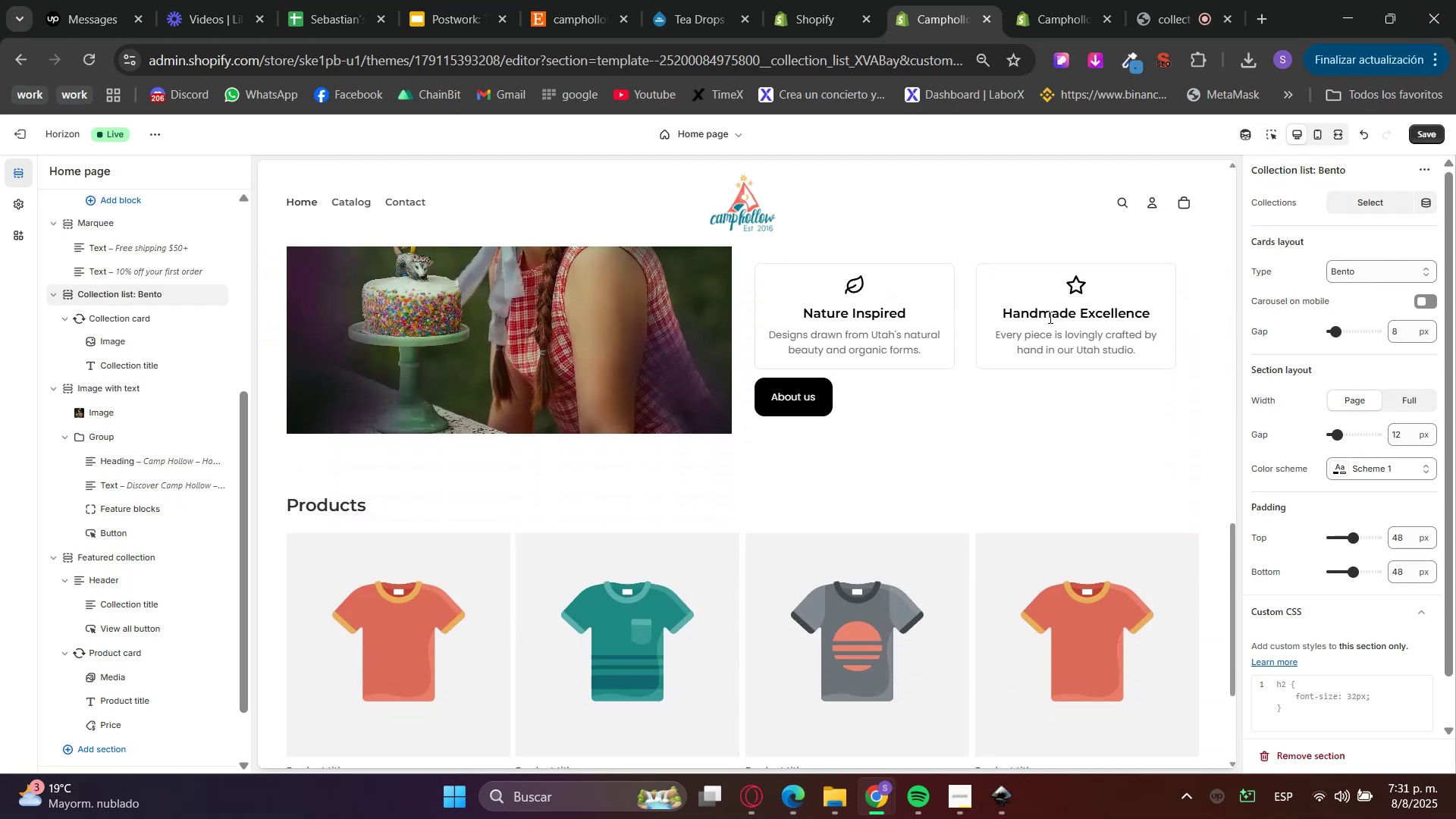 
scroll: coordinate [1015, 400], scroll_direction: up, amount: 8.0
 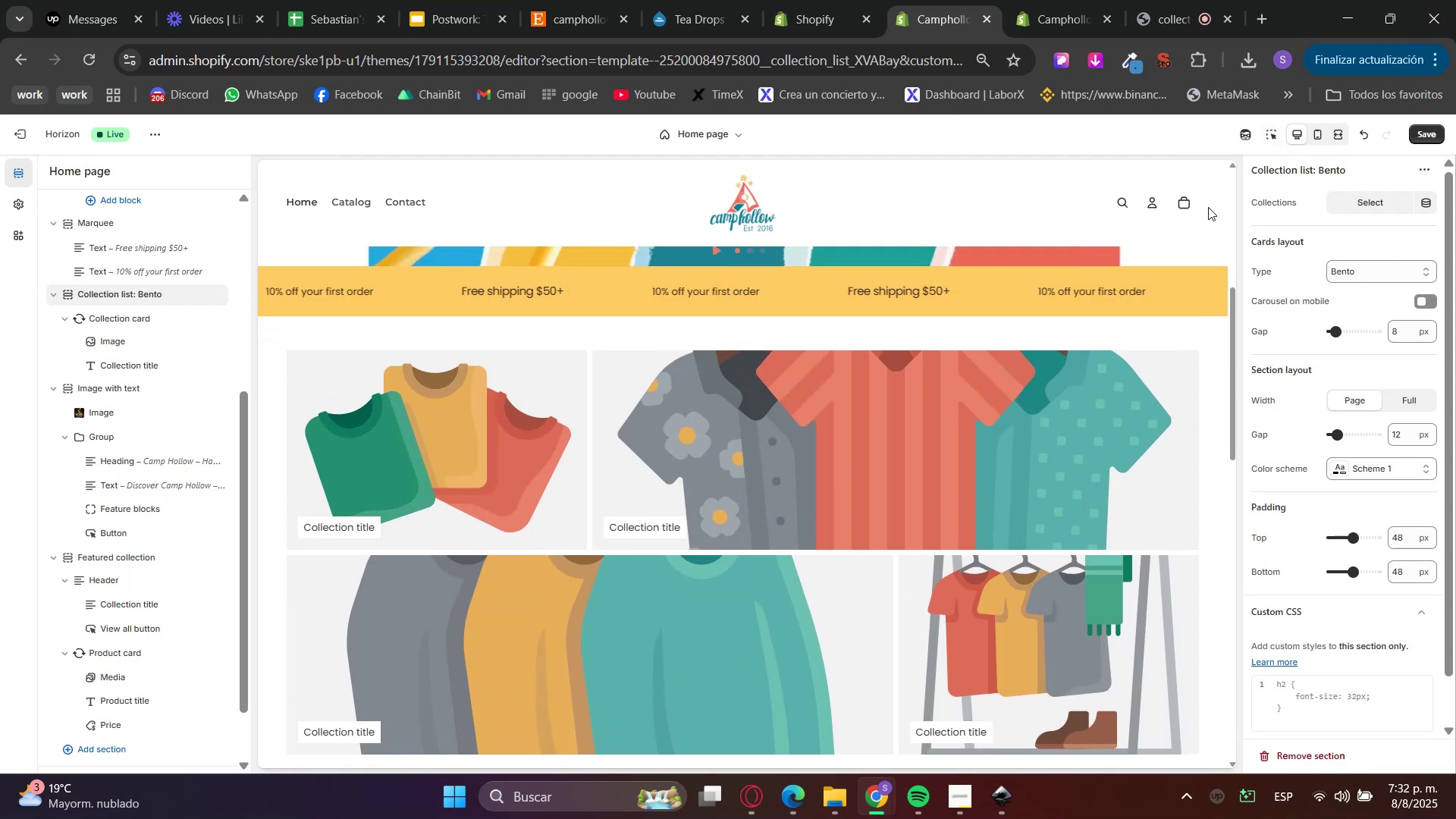 
mouse_move([1242, 146])
 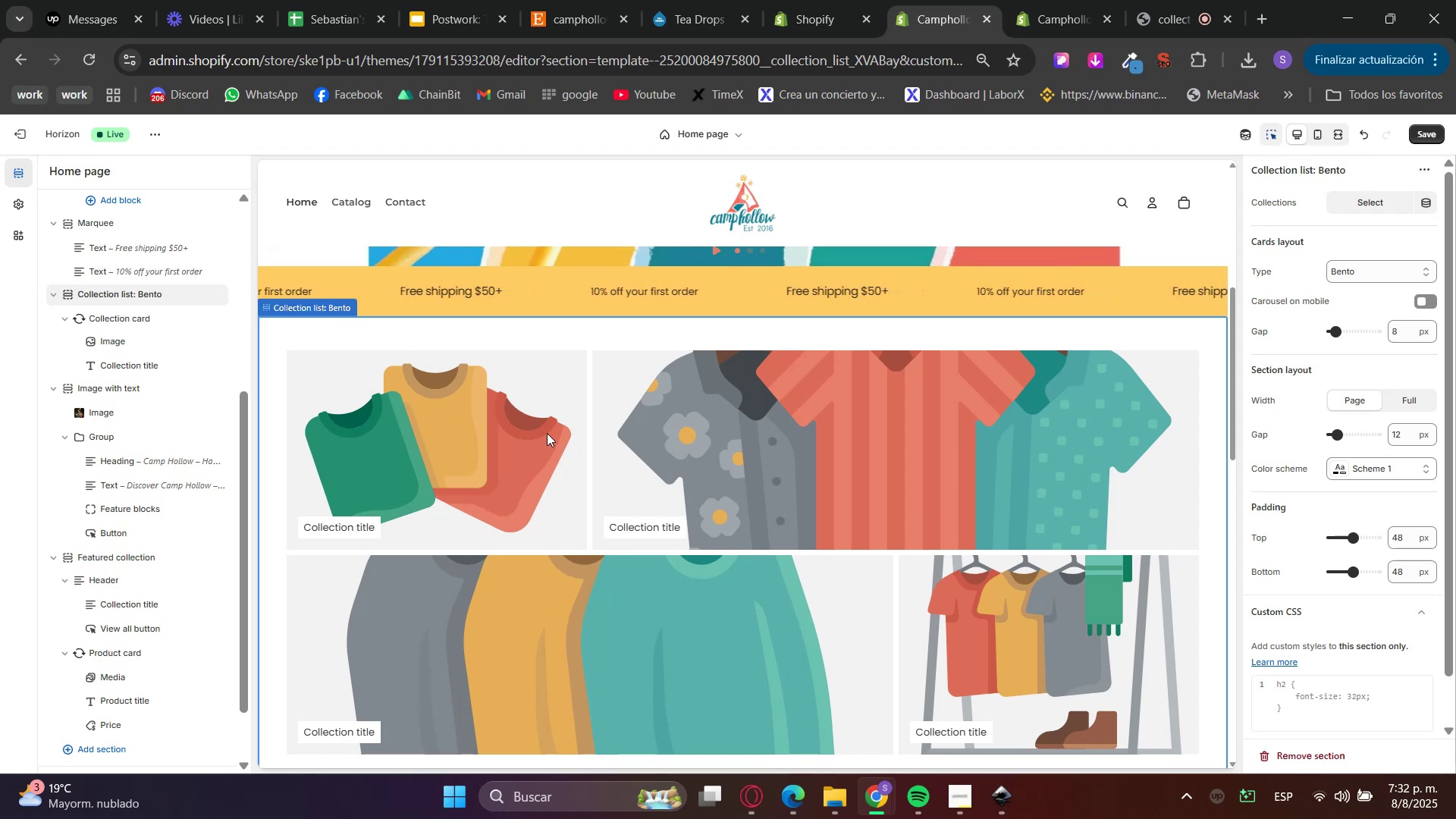 
double_click([548, 432])
 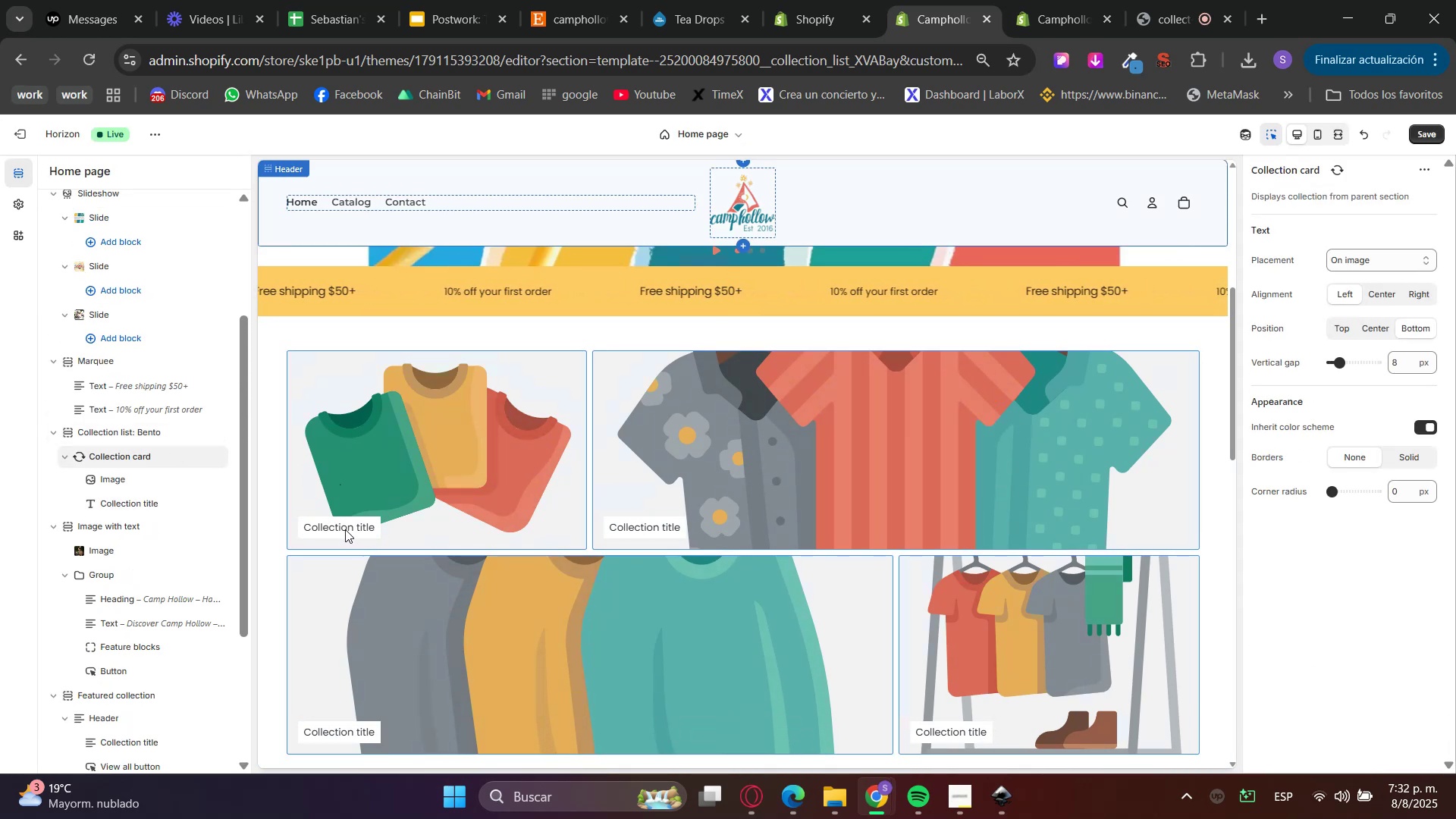 
wait(5.76)
 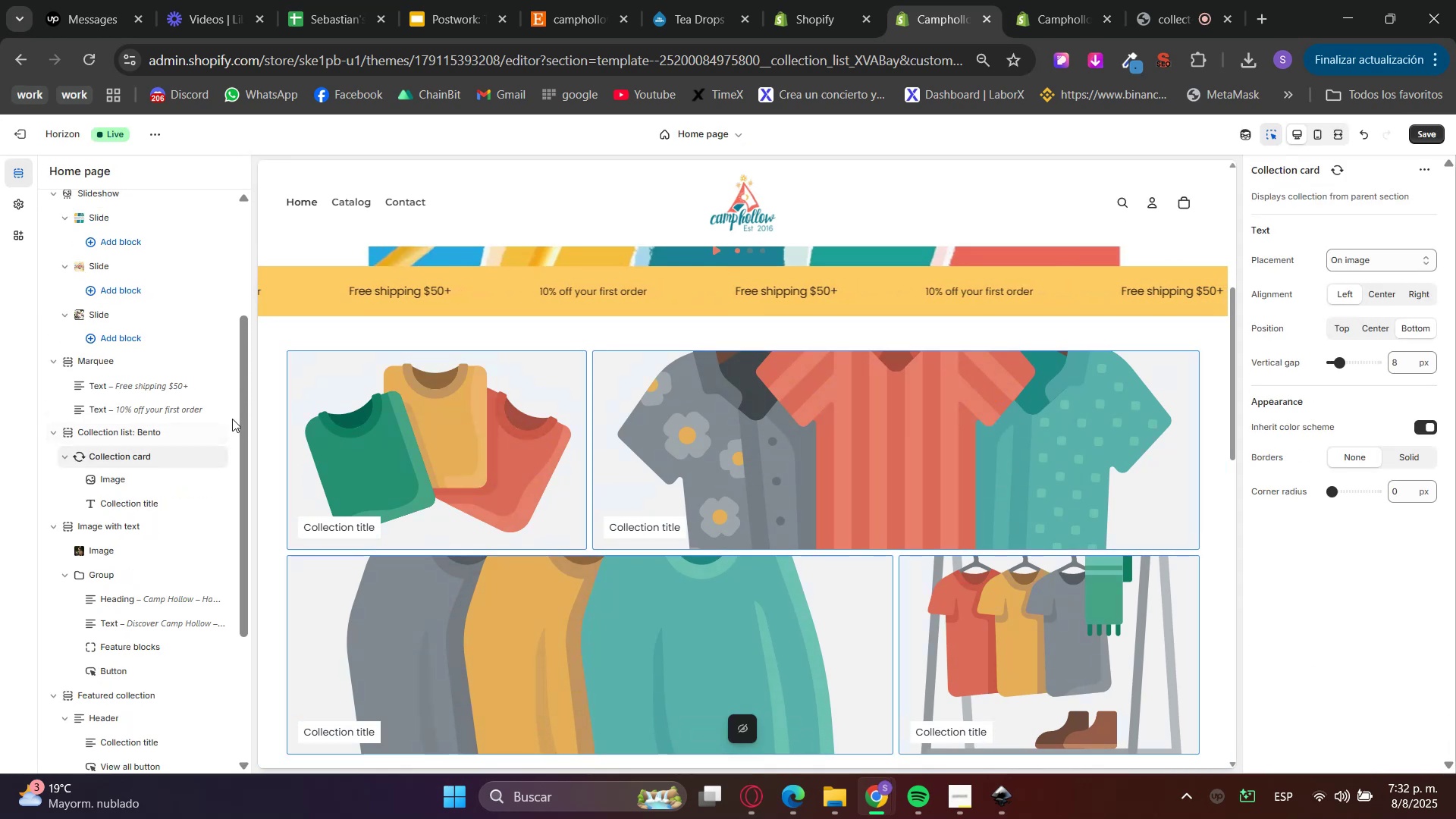 
left_click([134, 437])
 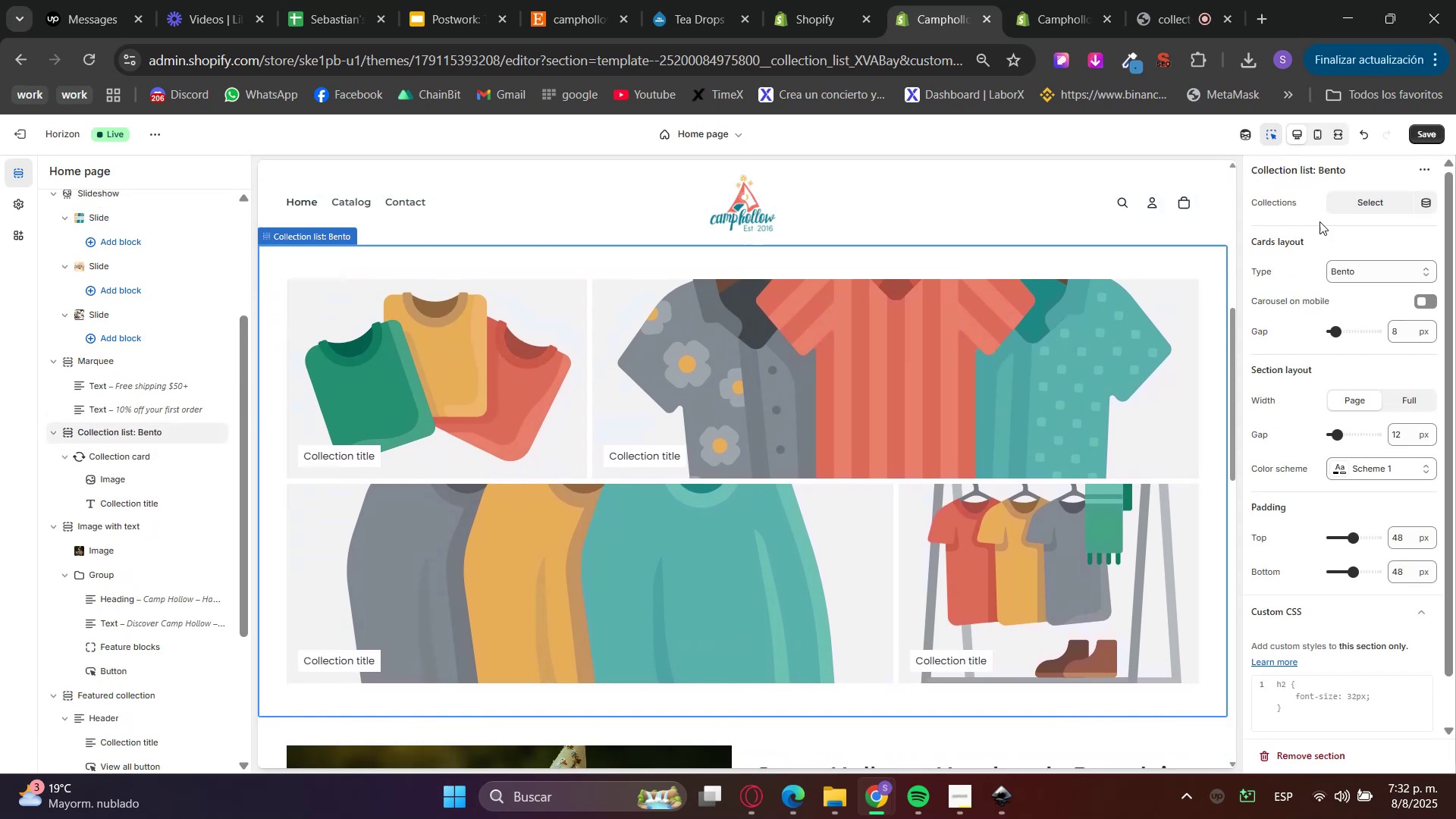 
left_click([1382, 205])
 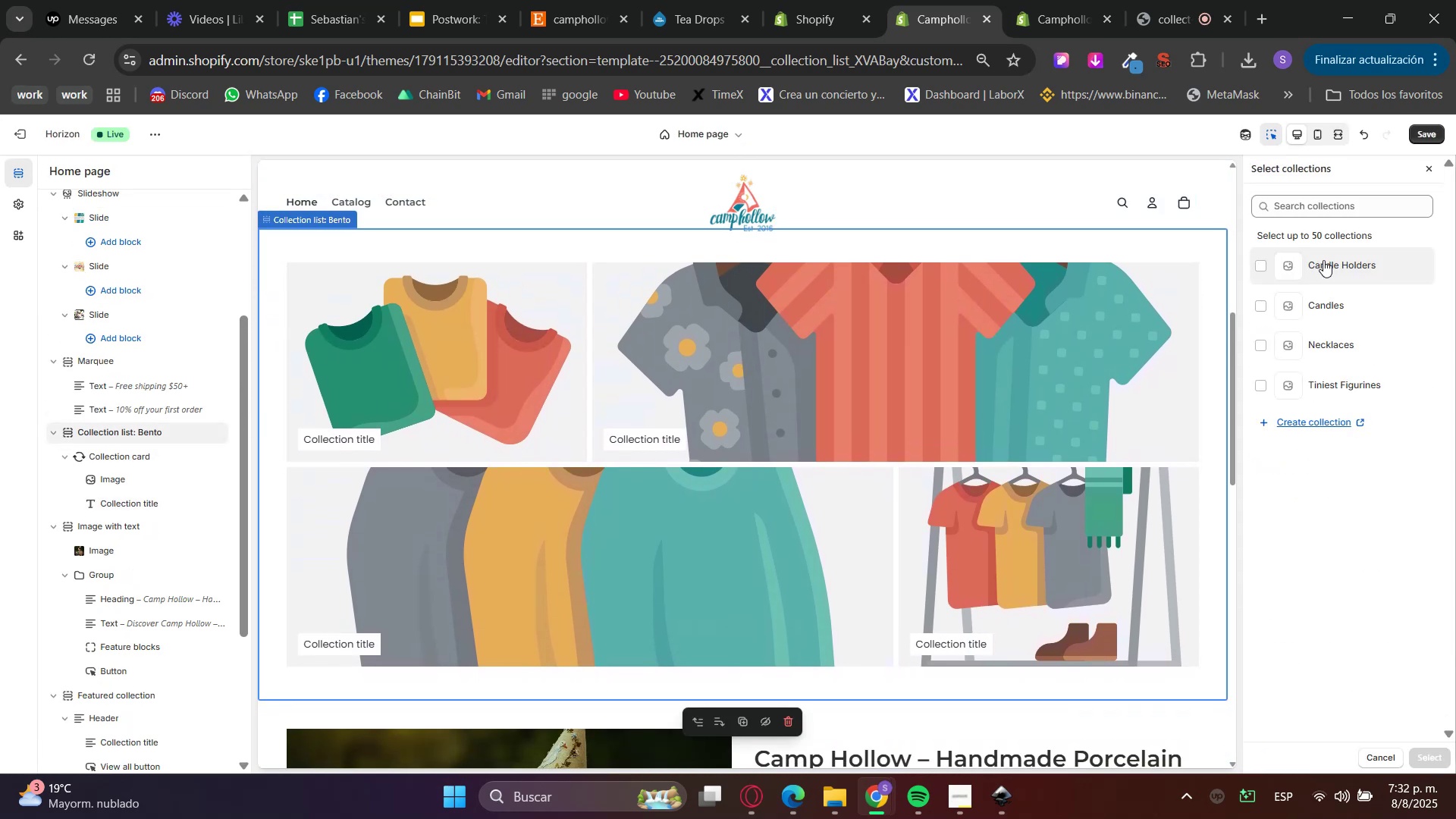 
double_click([1326, 318])
 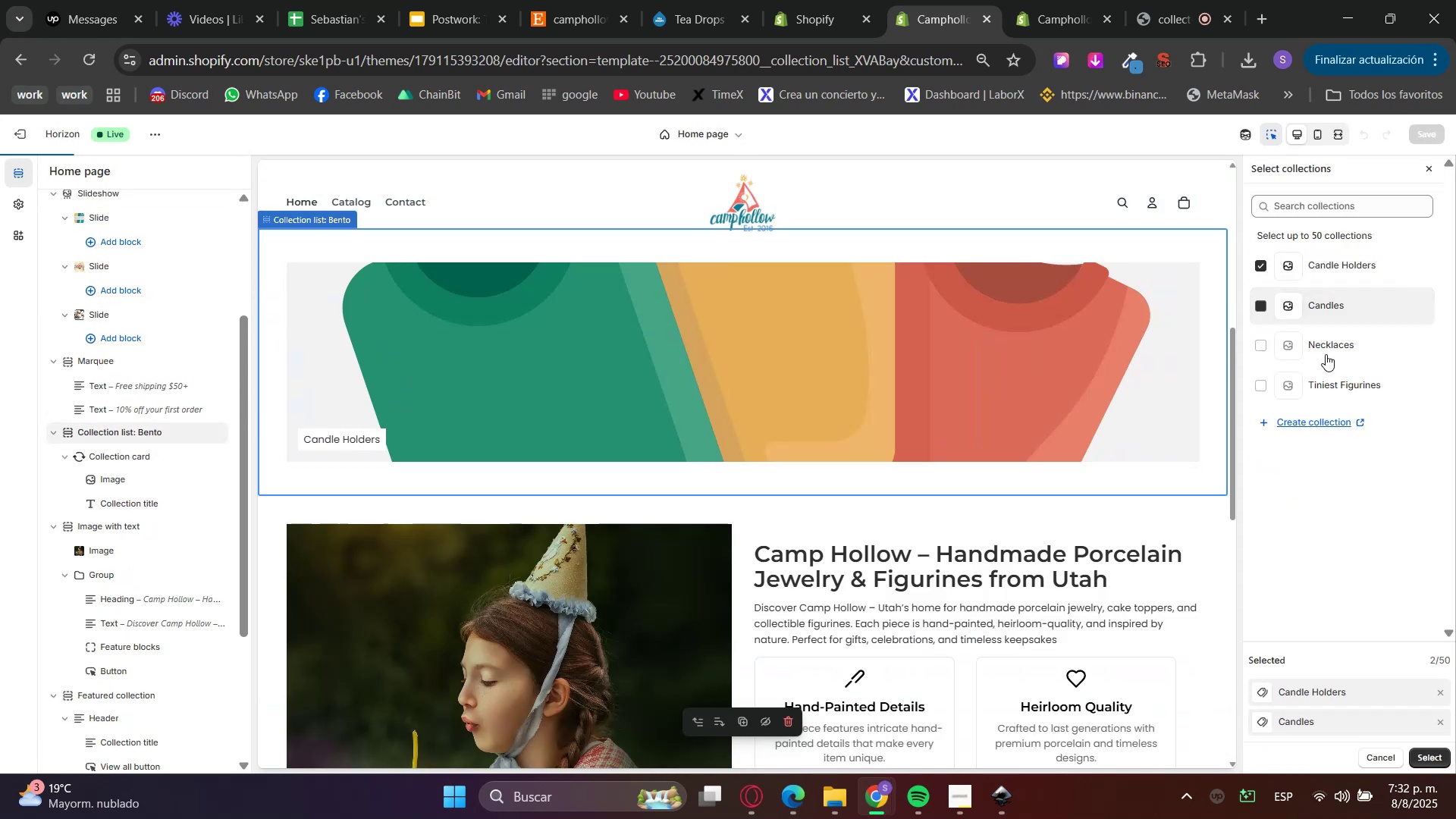 
triple_click([1326, 359])
 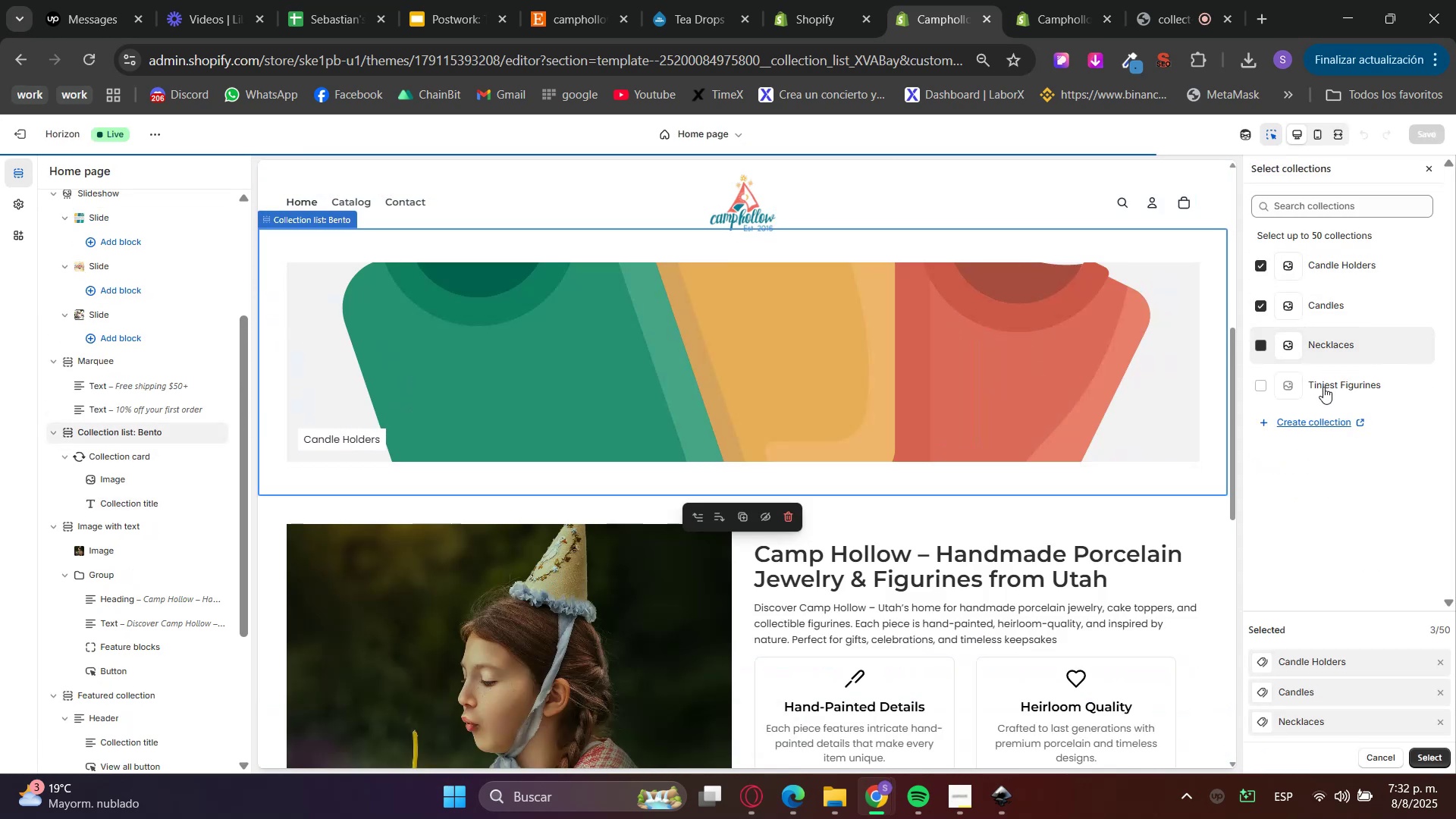 
triple_click([1323, 387])
 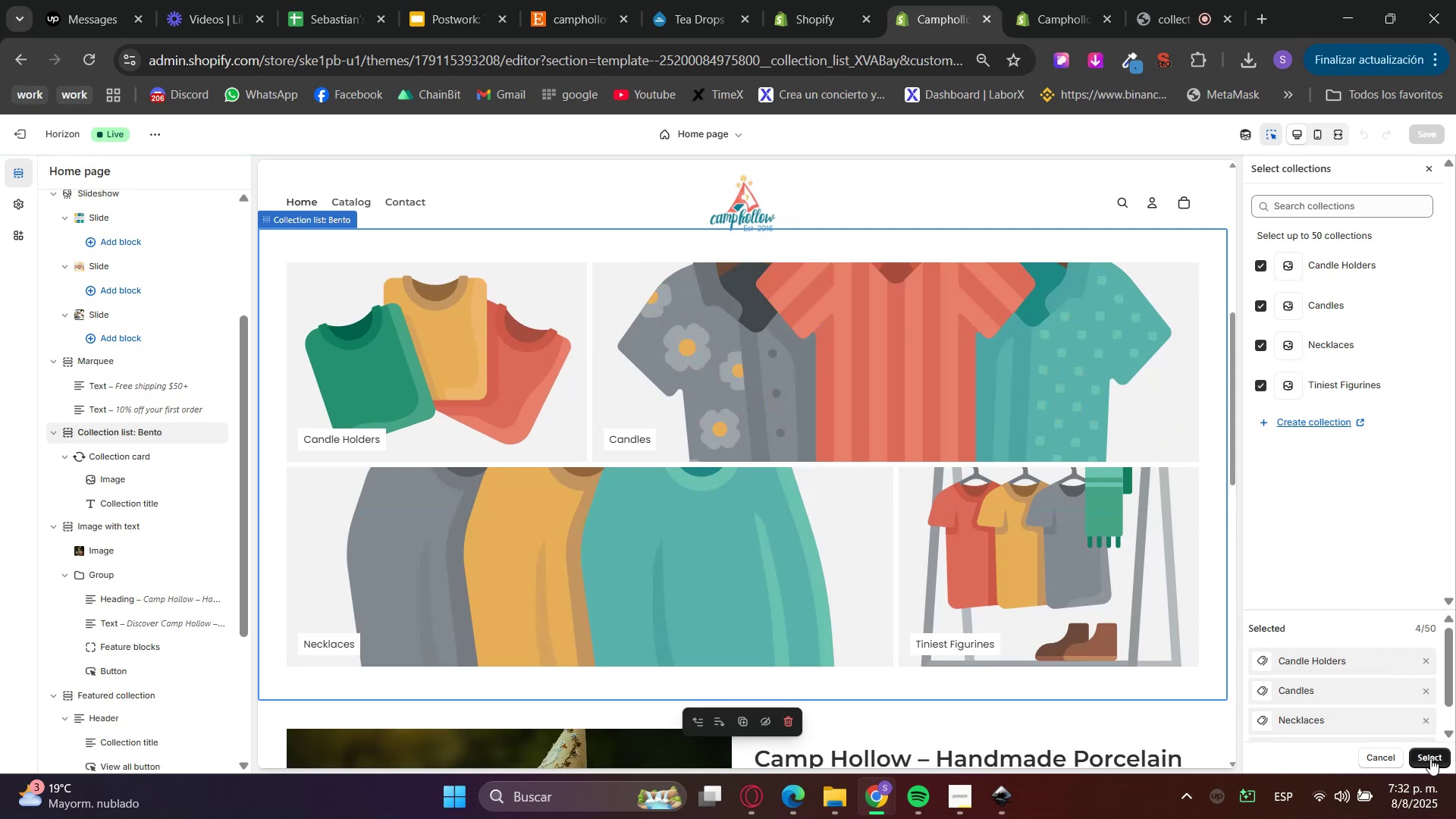 
left_click([1342, 388])
 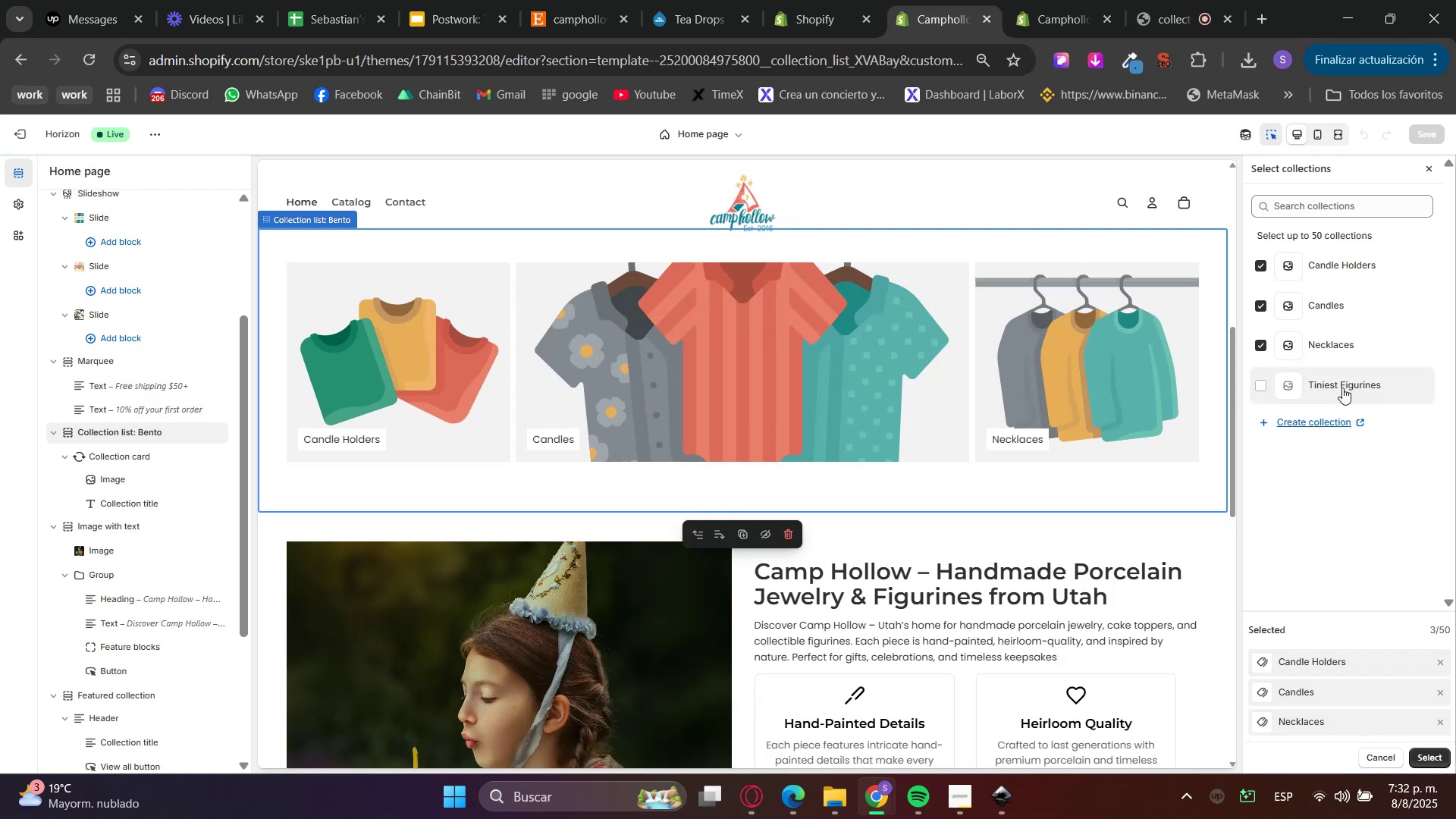 
left_click([1342, 387])
 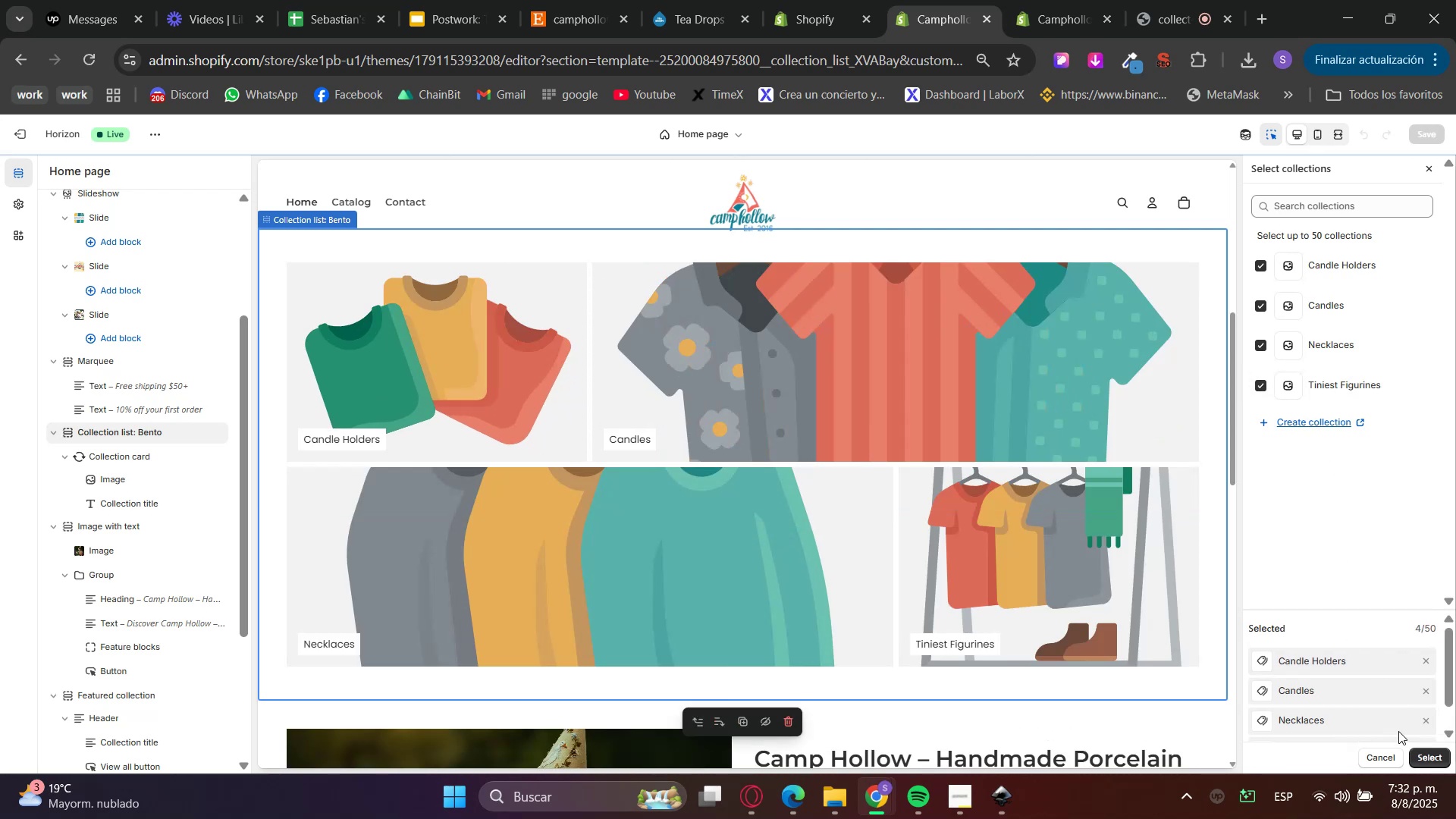 
left_click([1432, 758])
 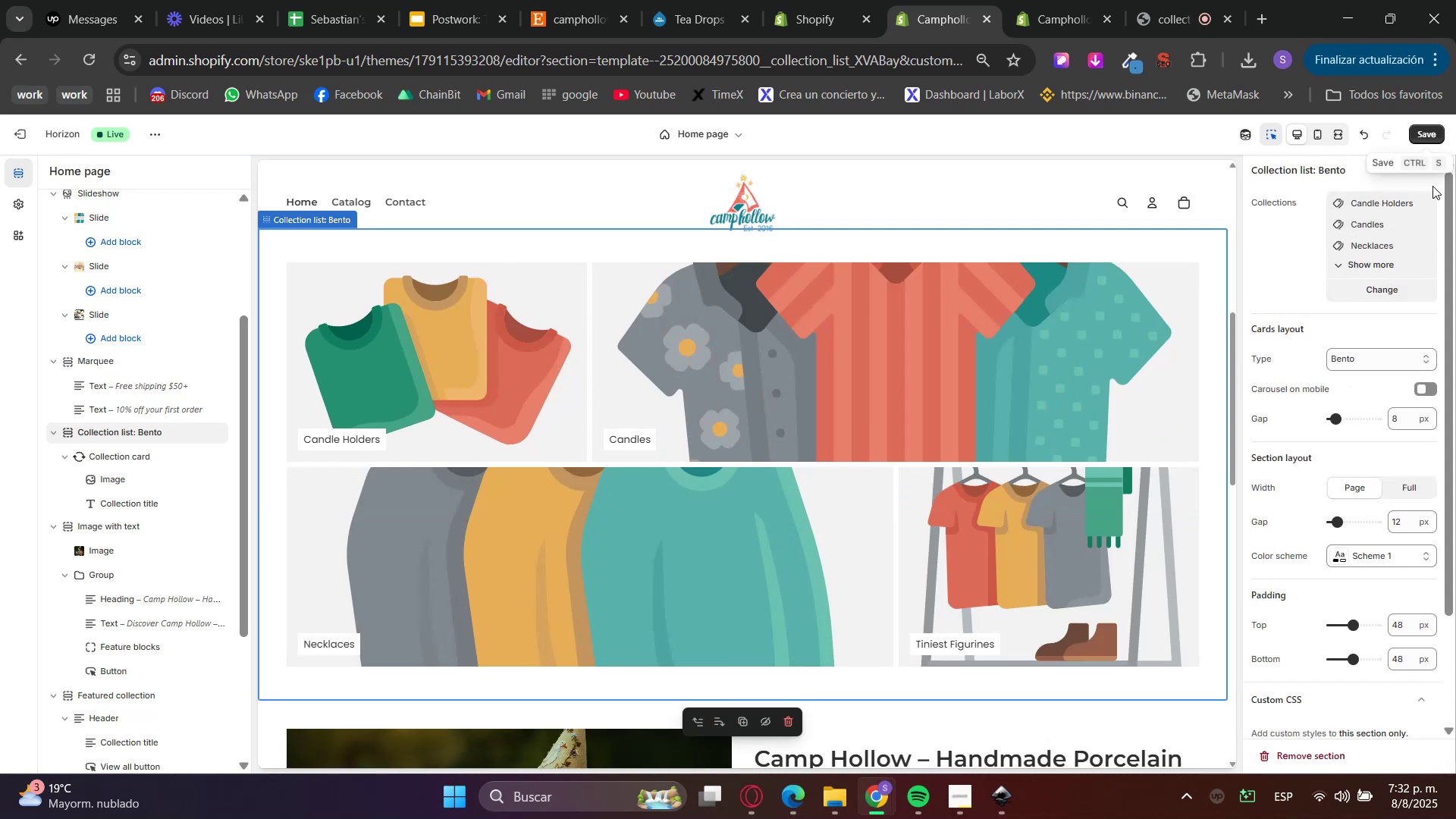 
left_click([1420, 384])
 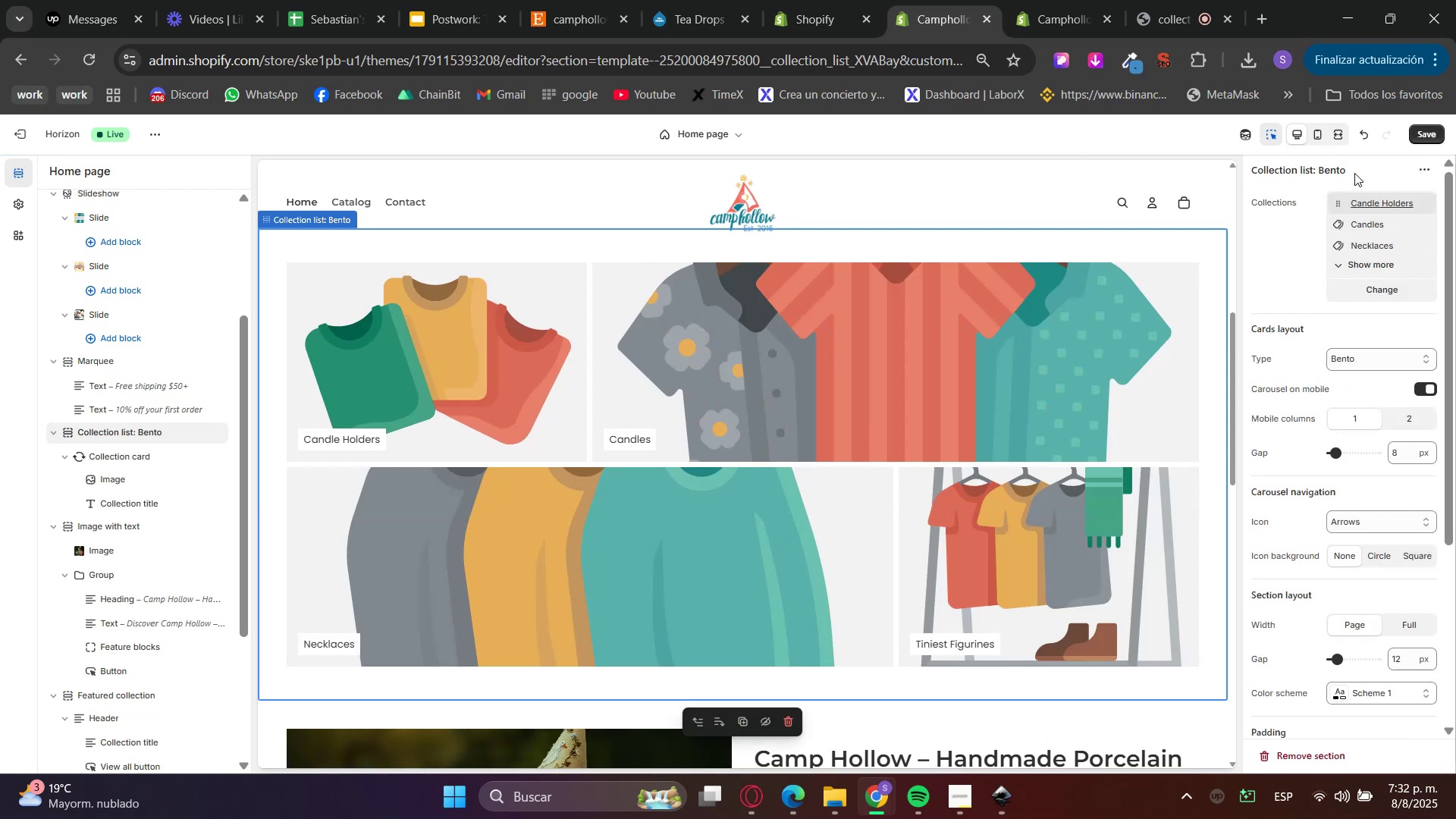 
left_click([1321, 136])
 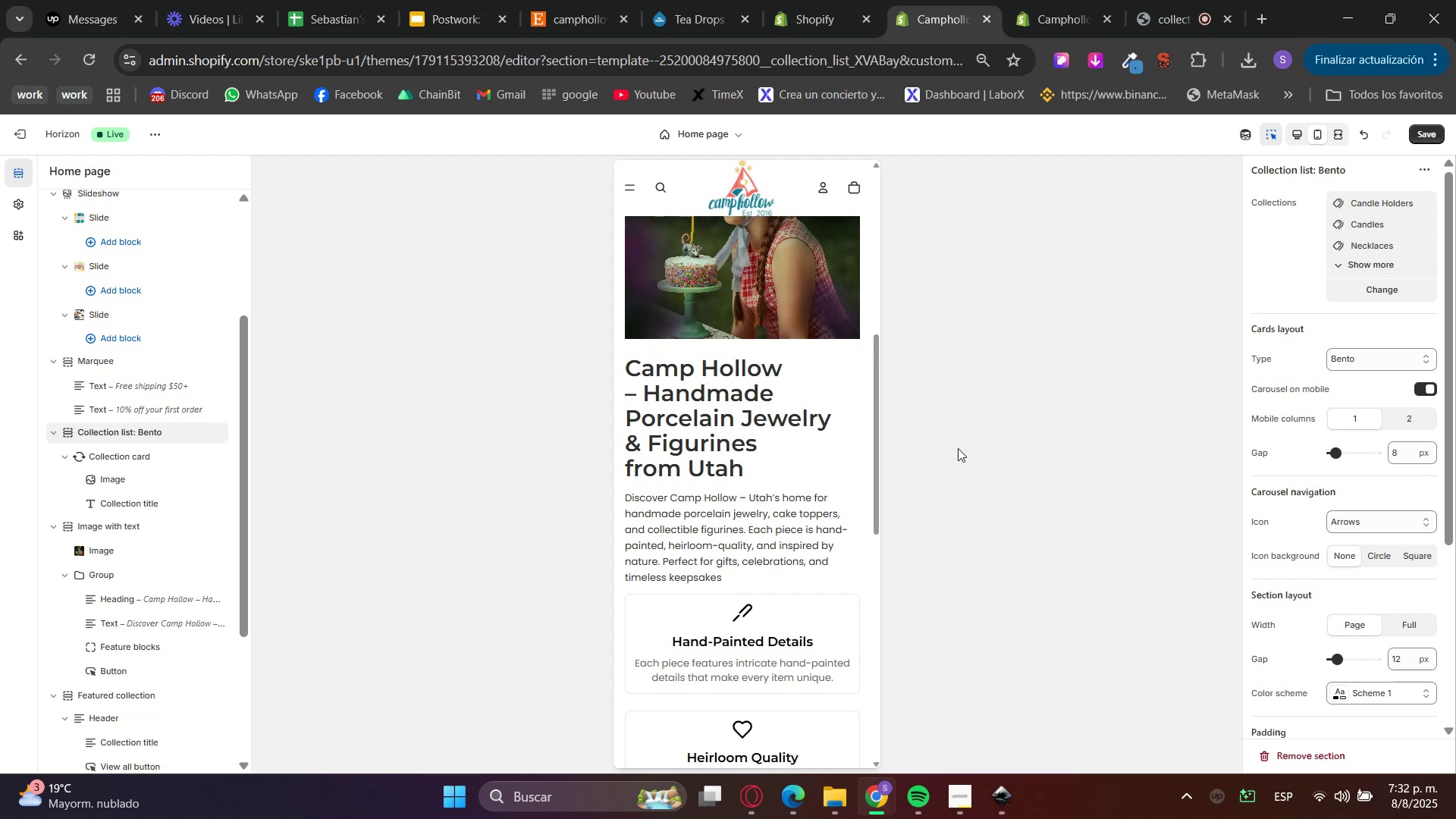 
scroll: coordinate [787, 445], scroll_direction: up, amount: 4.0
 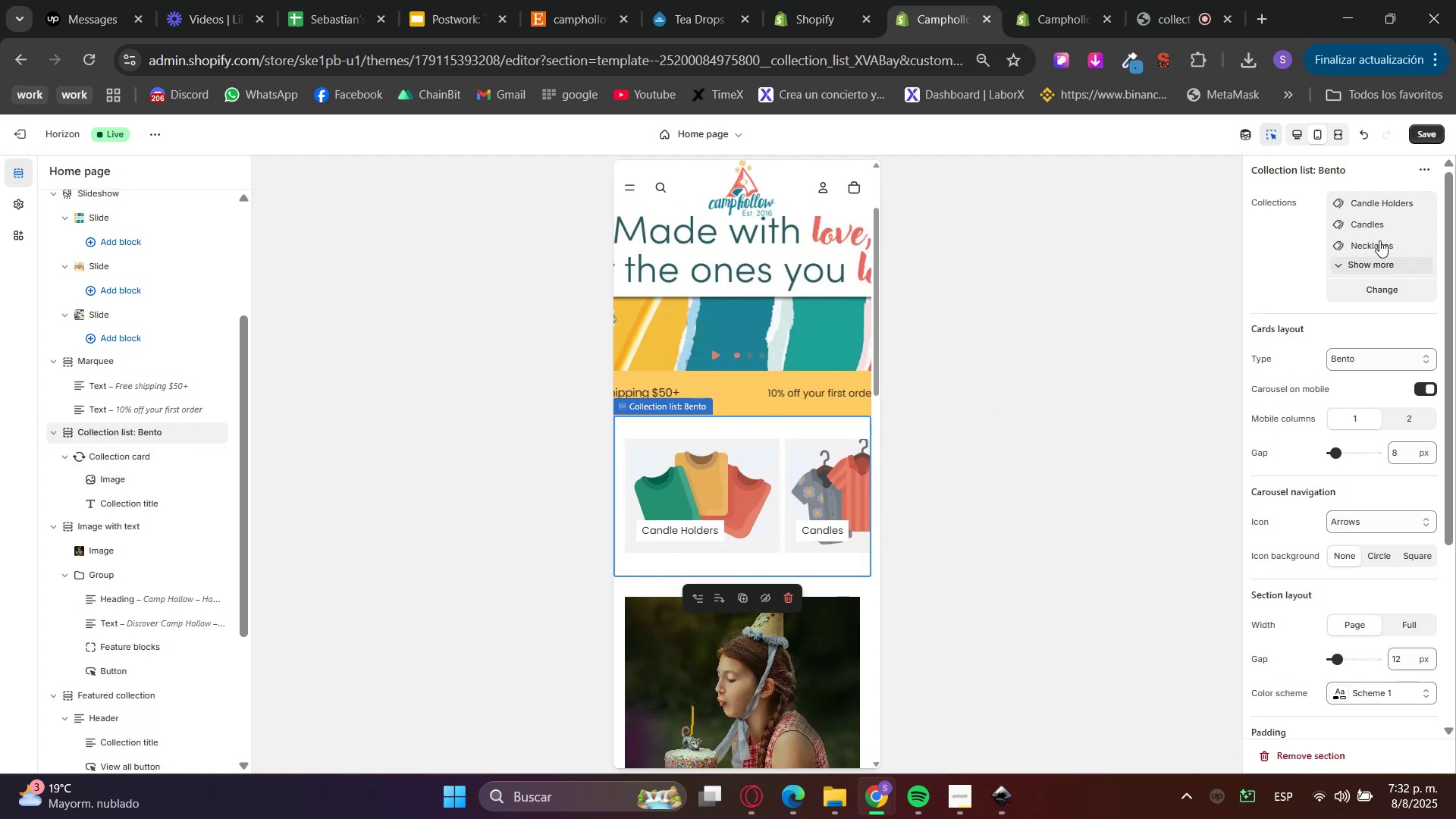 
left_click([1297, 134])
 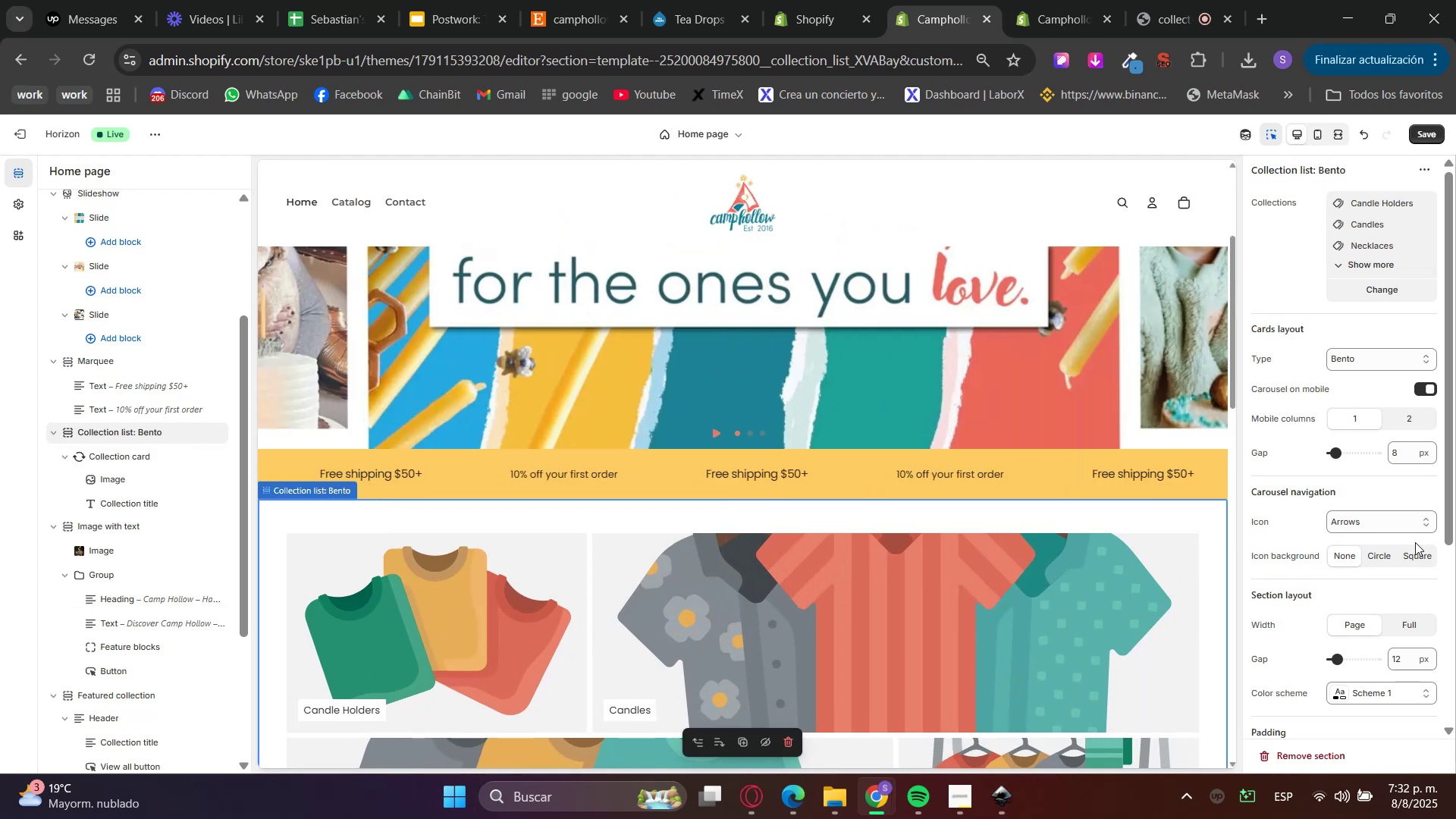 
scroll: coordinate [1414, 548], scroll_direction: down, amount: 5.0
 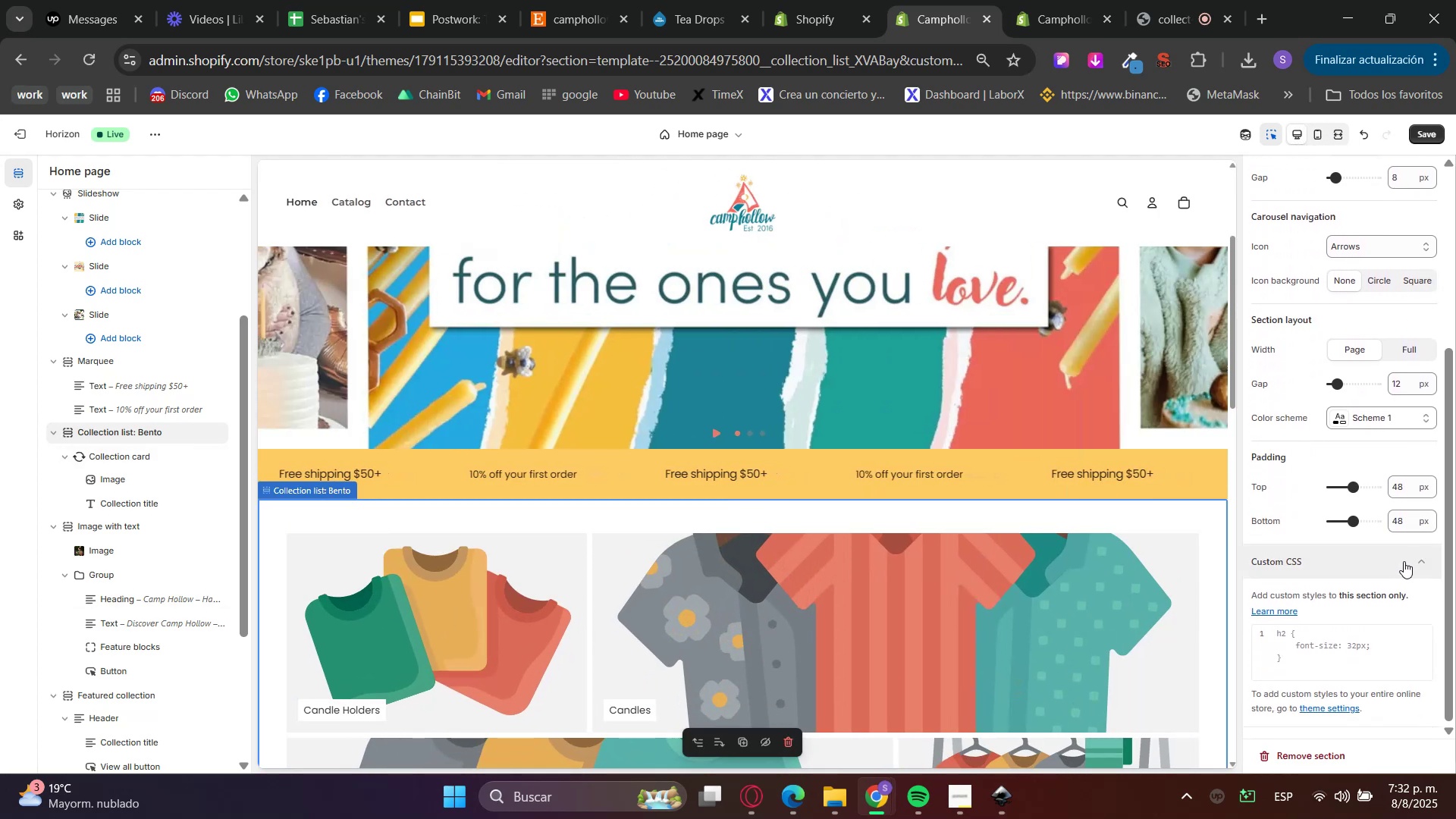 
scroll: coordinate [1123, 560], scroll_direction: up, amount: 9.0
 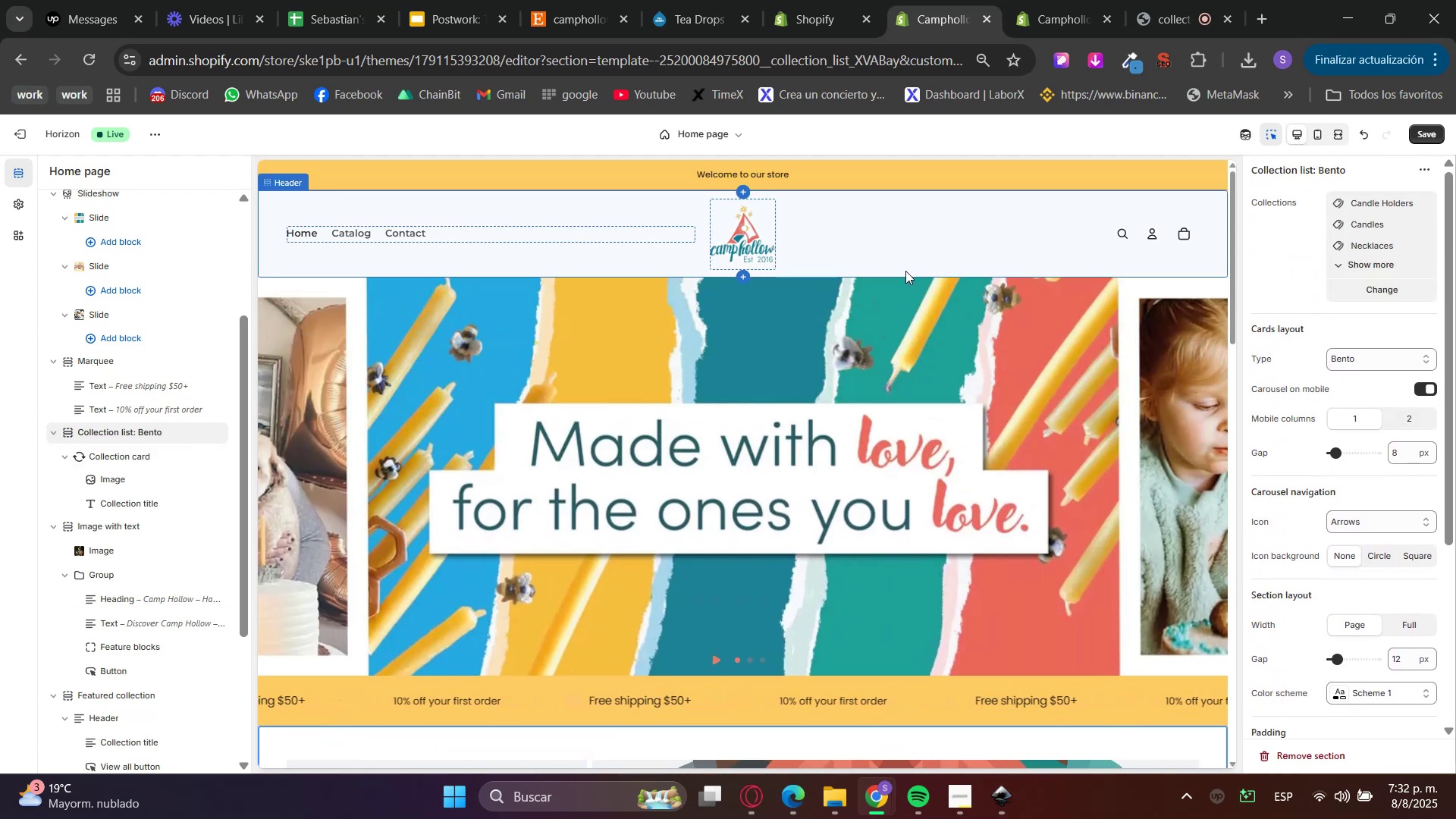 
scroll: coordinate [1081, 353], scroll_direction: down, amount: 3.0
 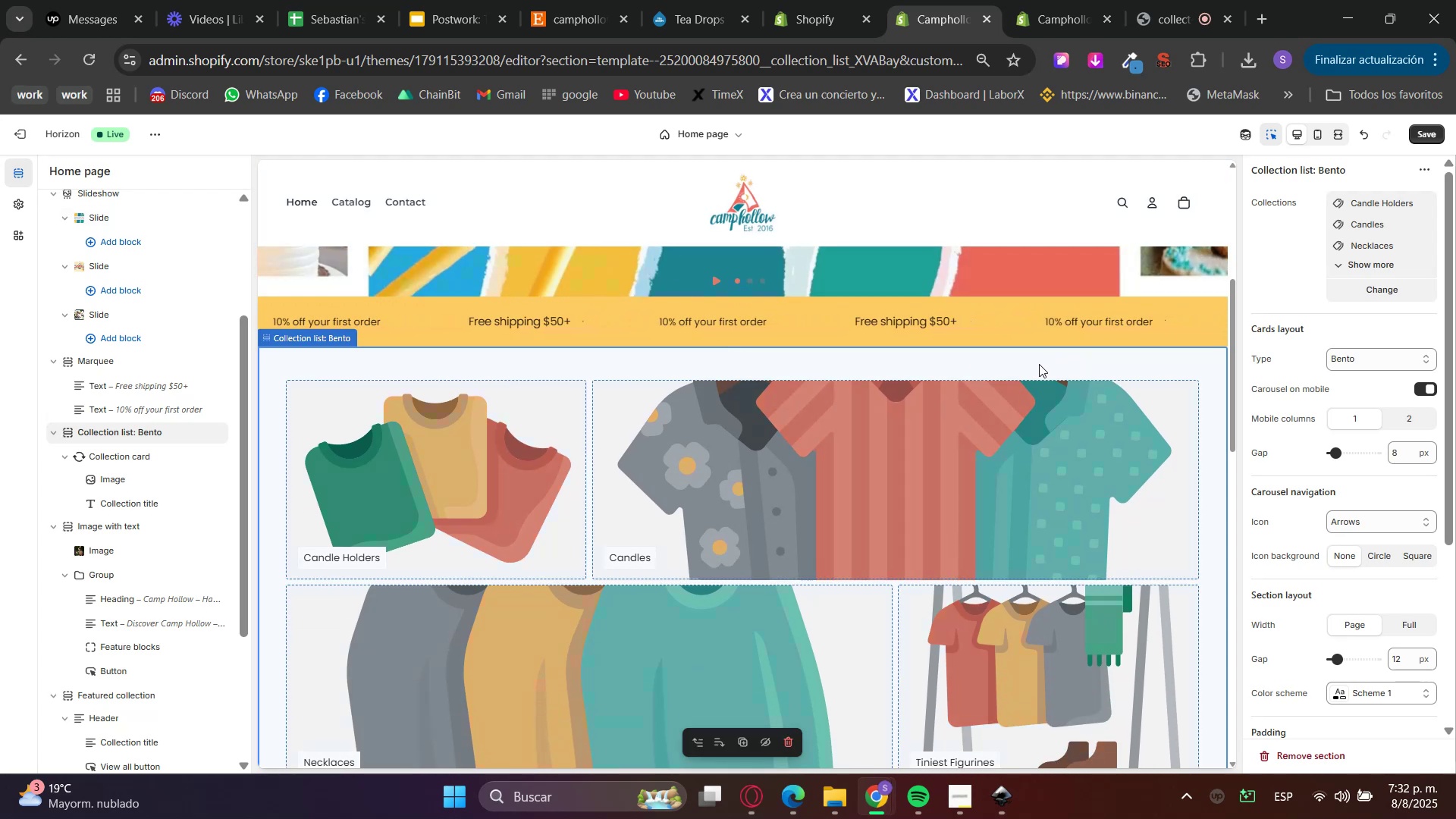 
wait(5.33)
 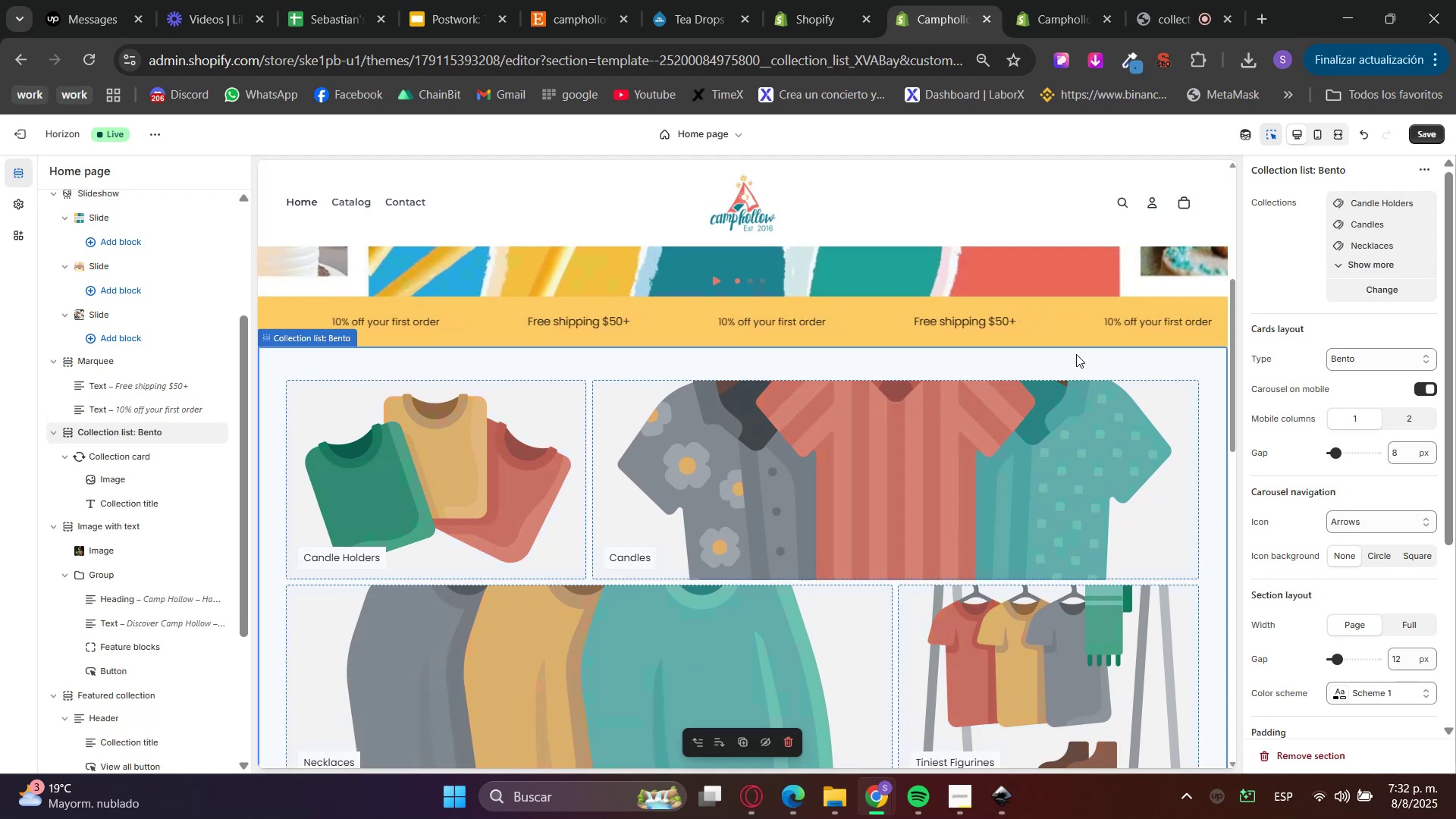 
left_click([836, 318])
 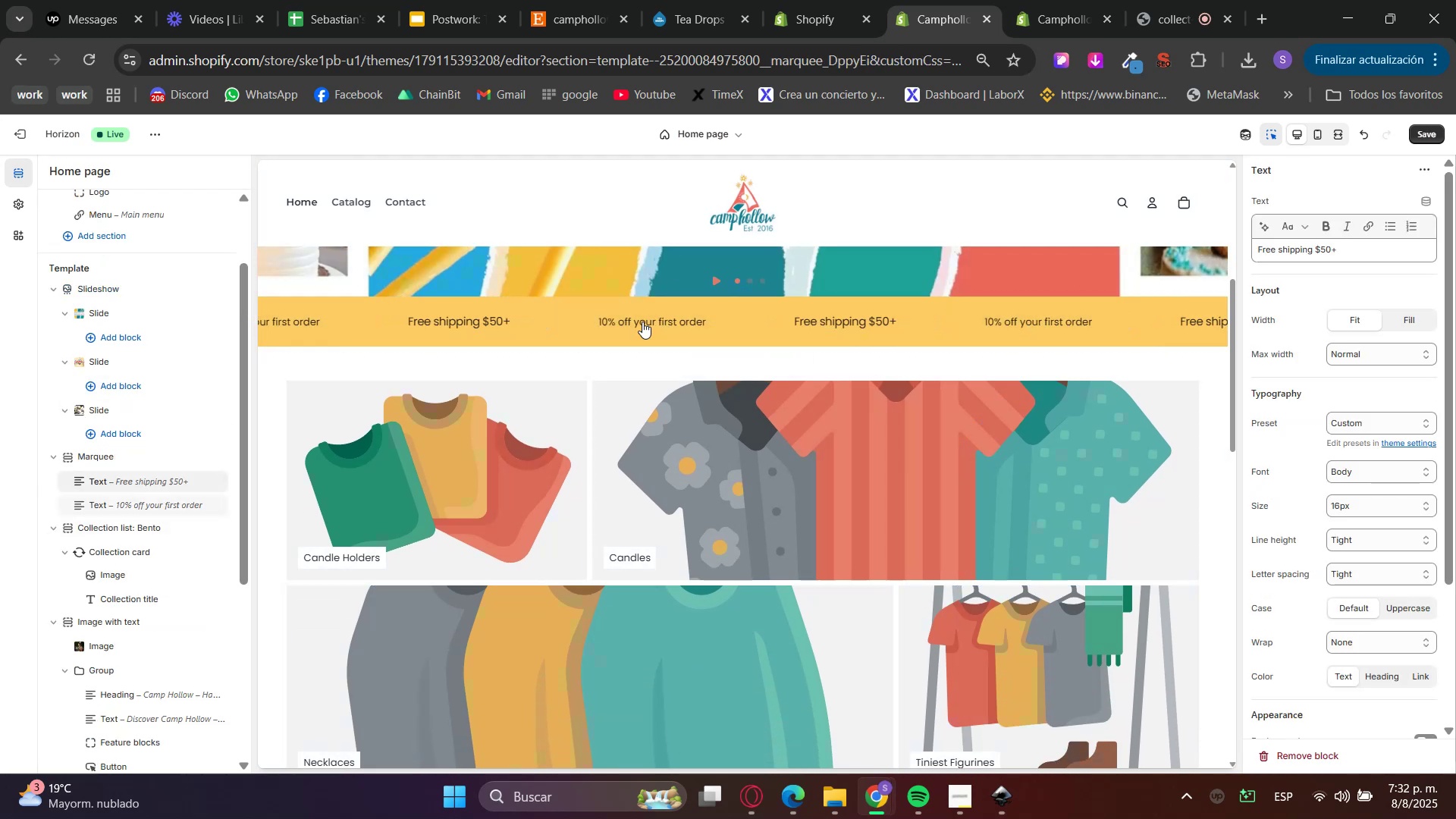 
left_click([630, 321])
 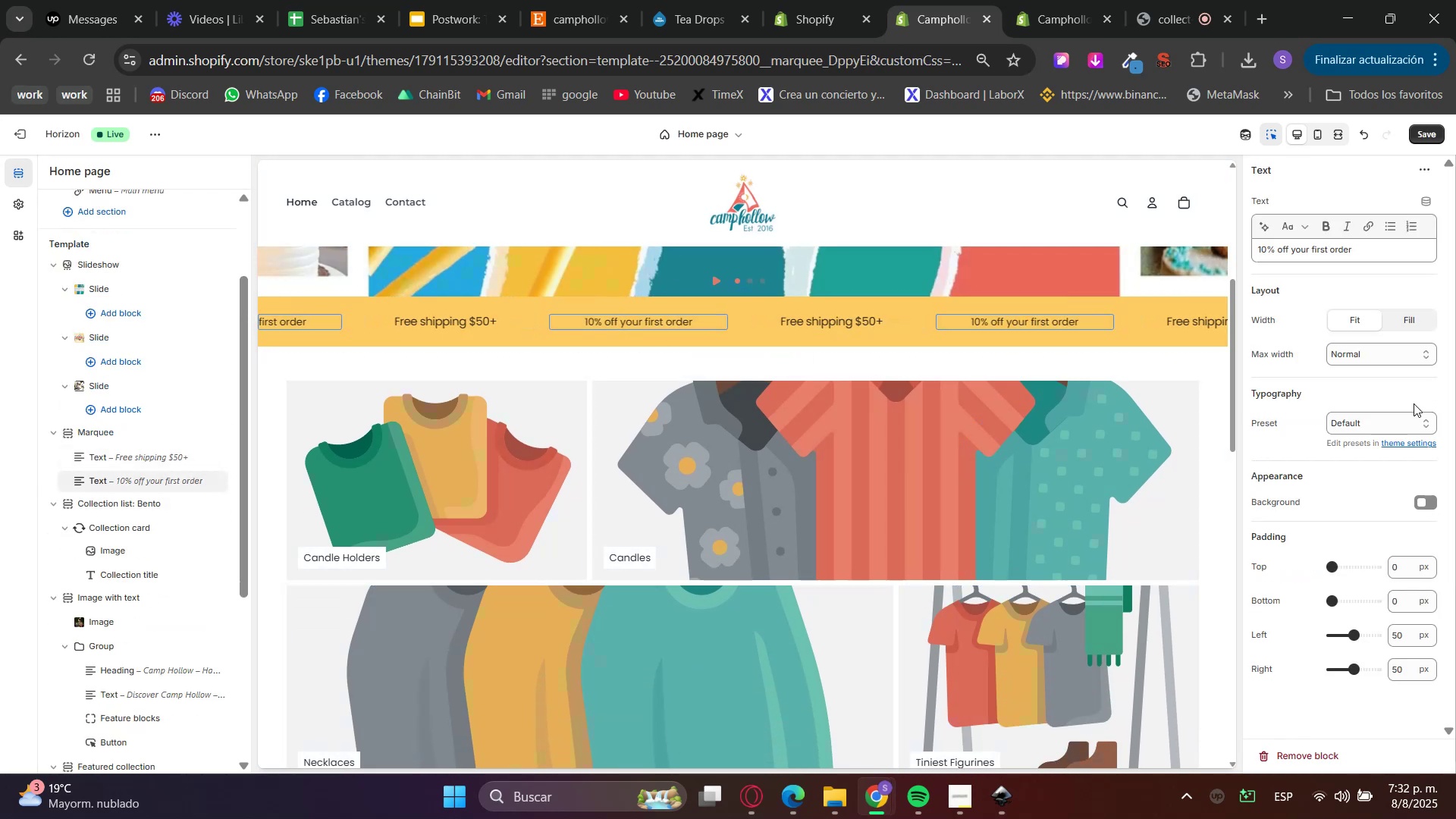 
left_click_drag(start_coordinate=[1420, 422], to_coordinate=[1416, 419])
 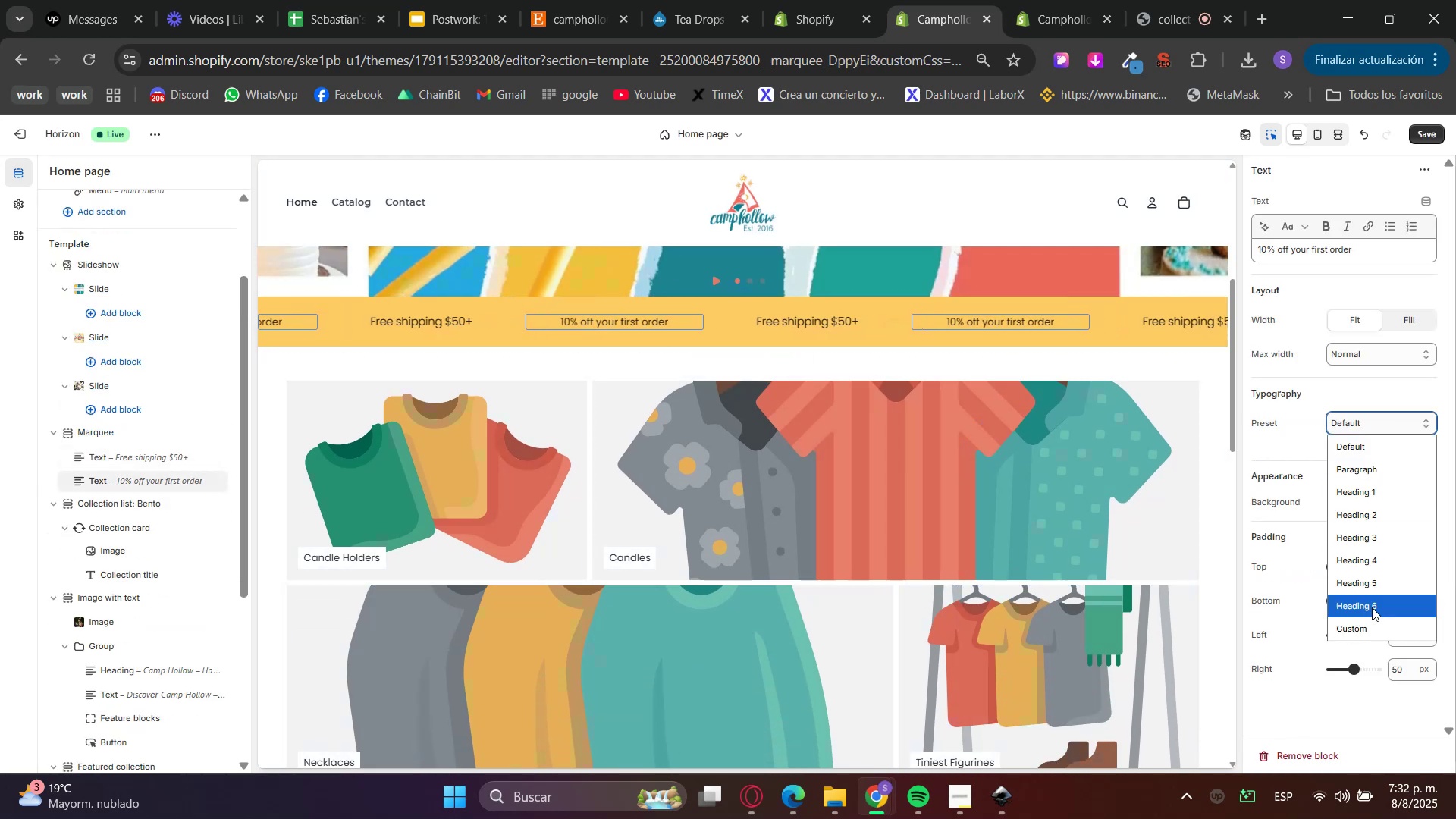 
left_click([1369, 625])
 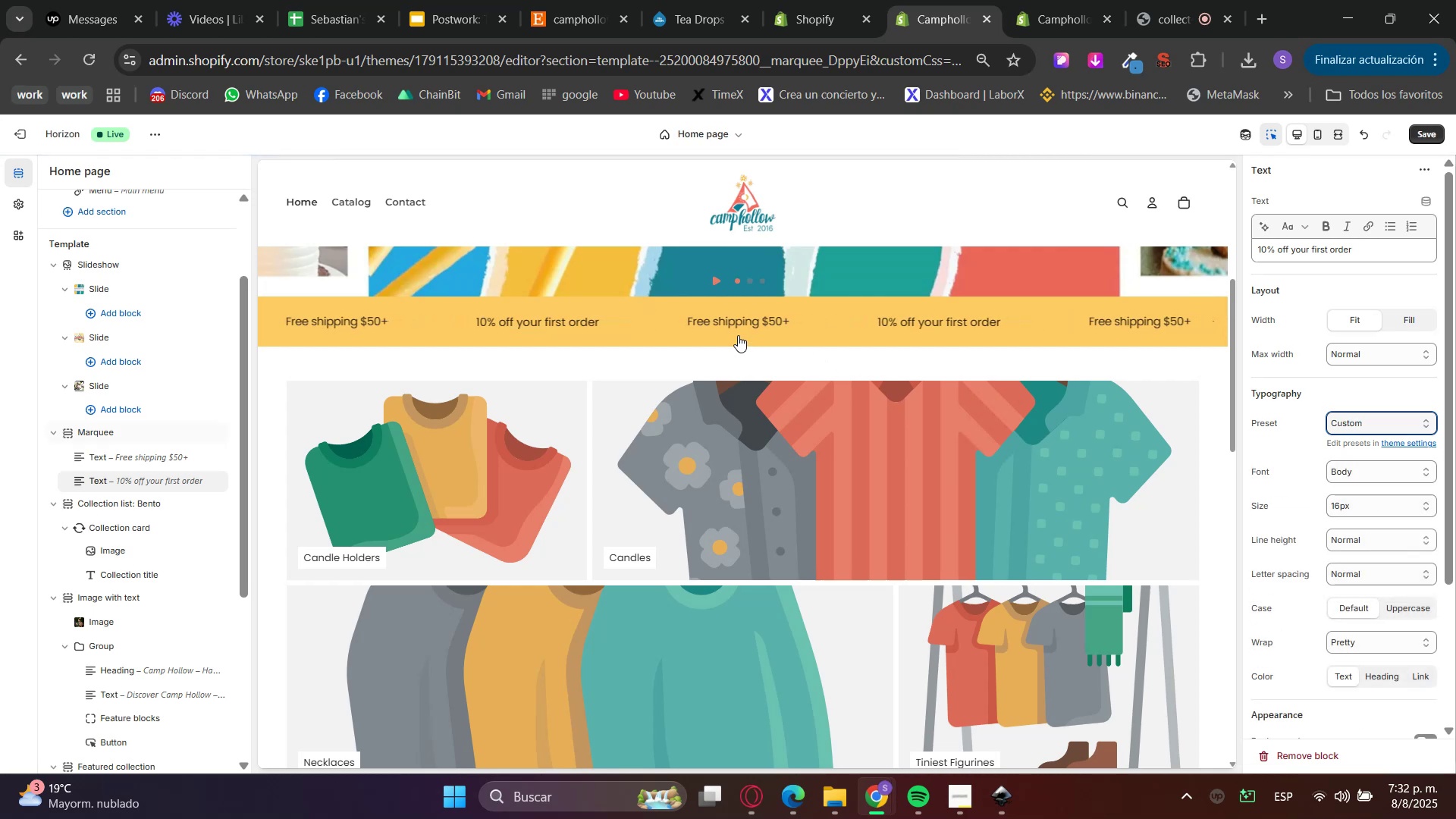 
left_click([739, 320])
 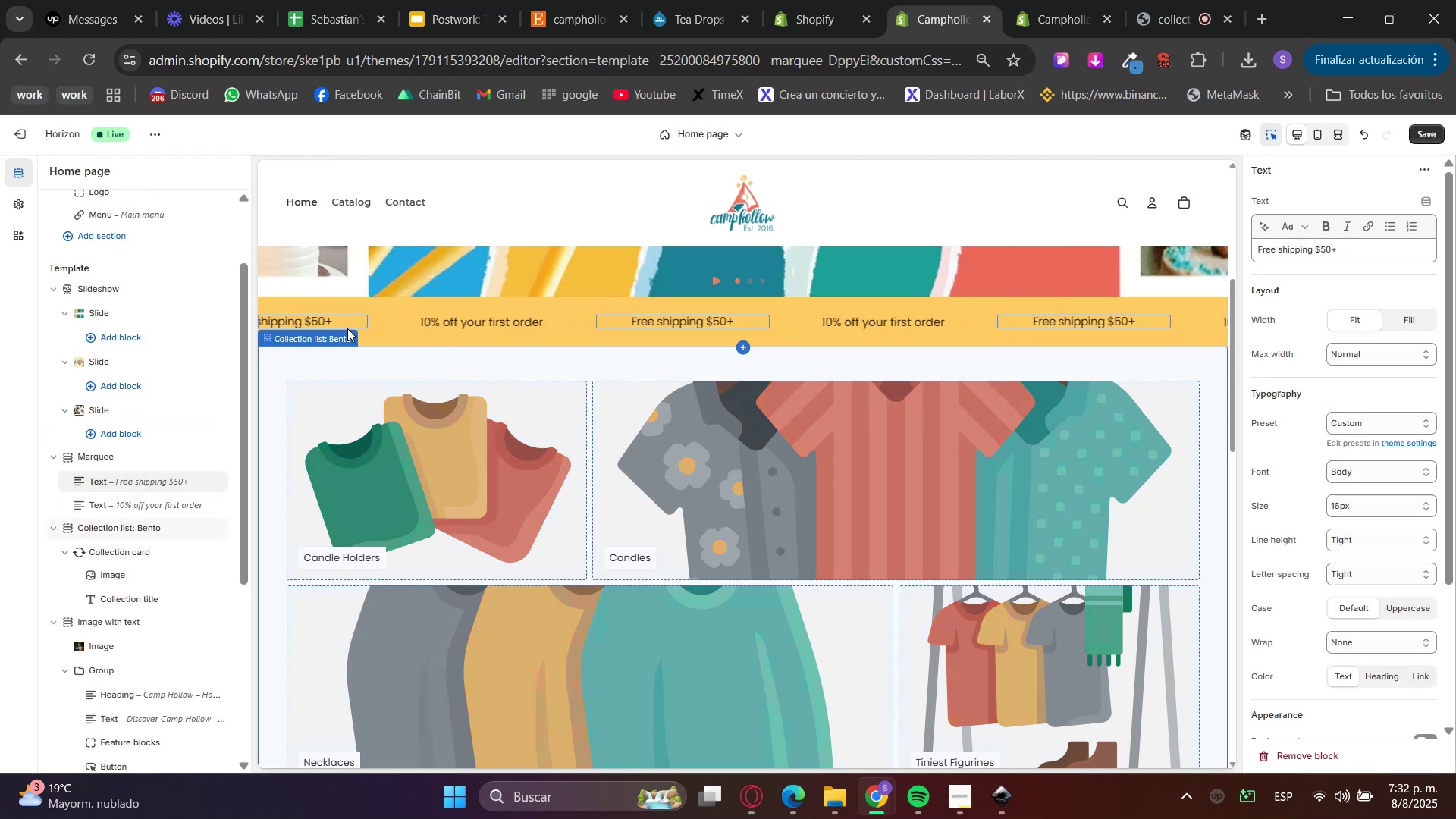 
left_click([445, 318])
 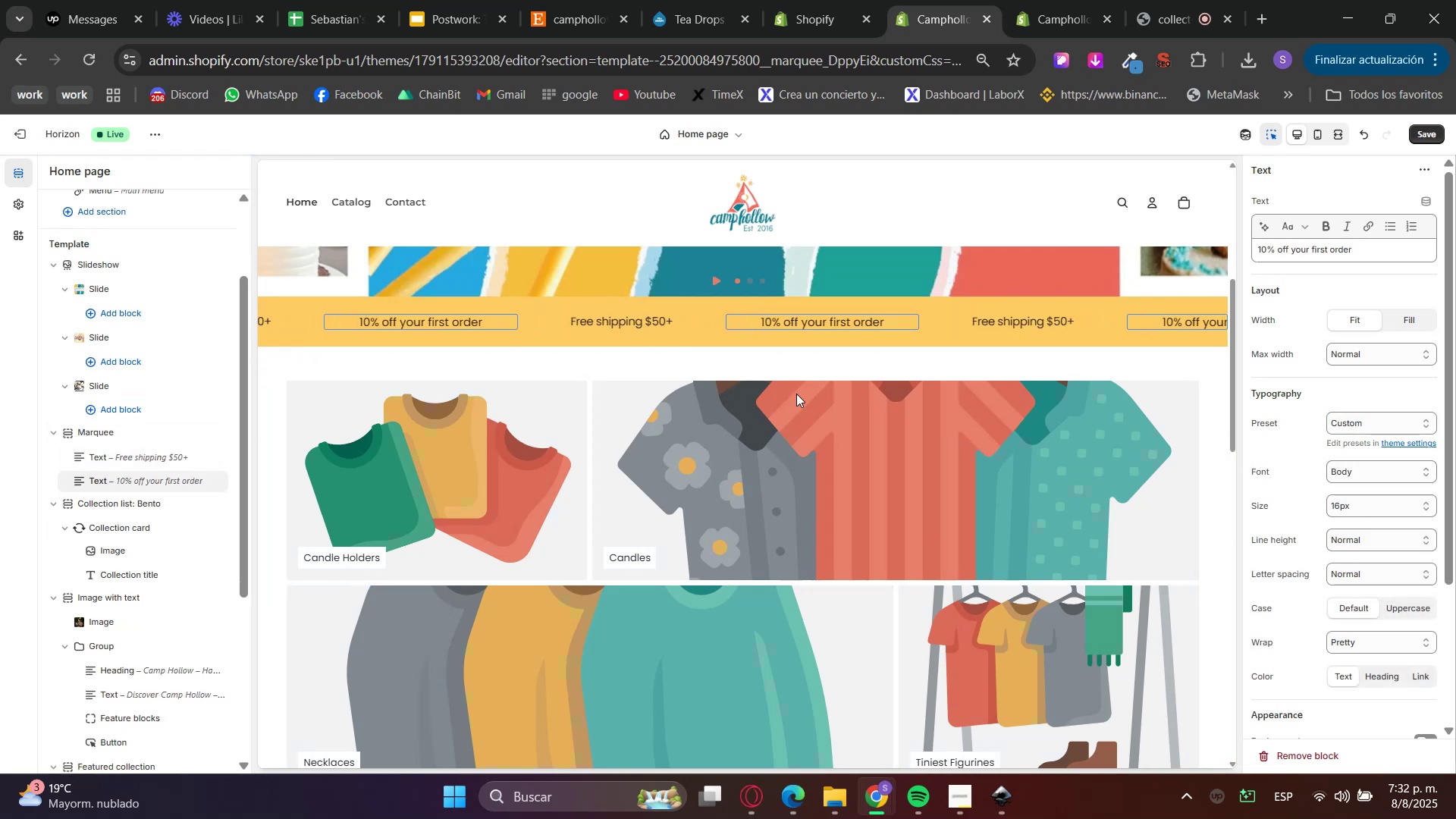 
double_click([1343, 544])
 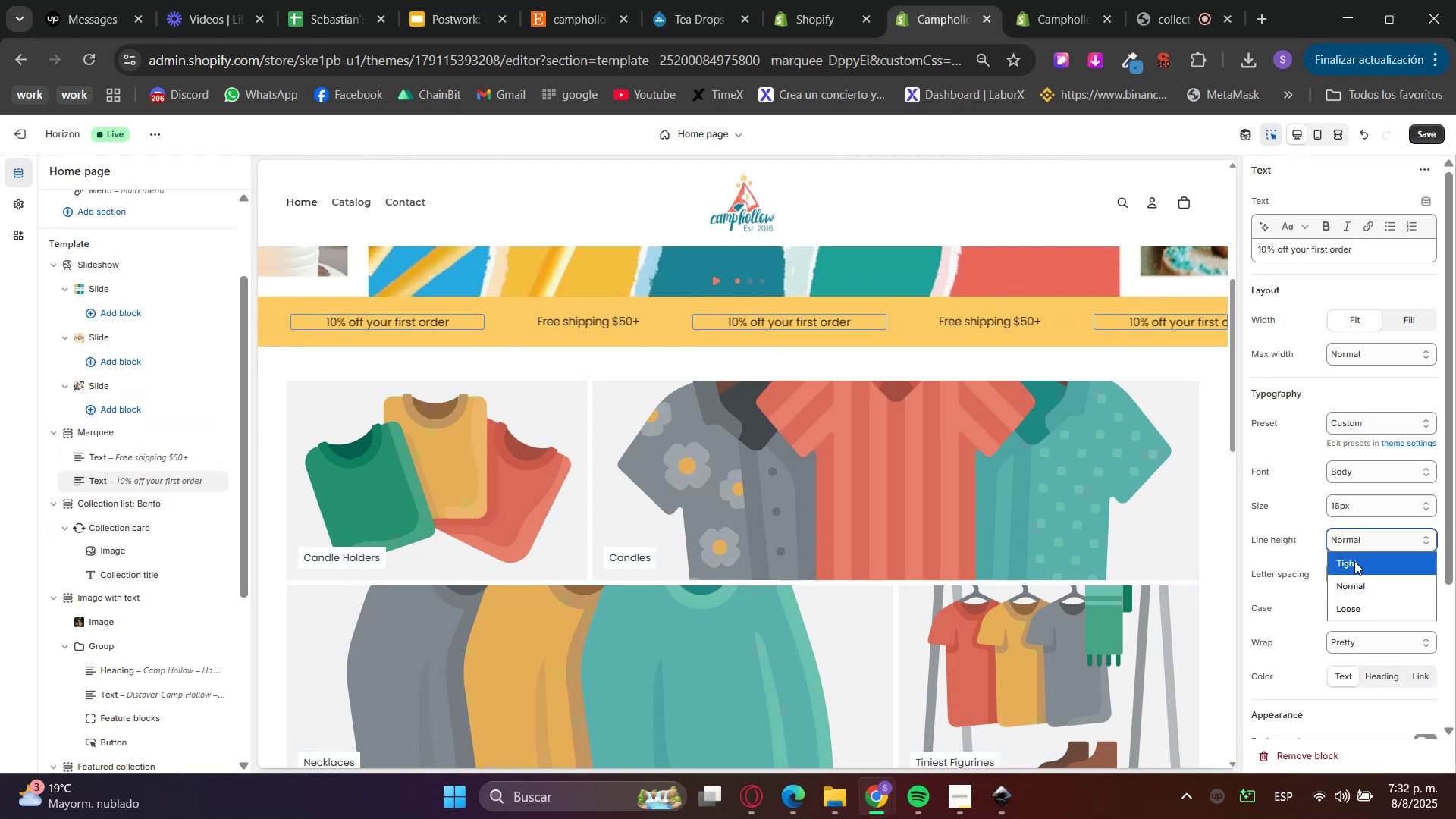 
triple_click([1354, 563])
 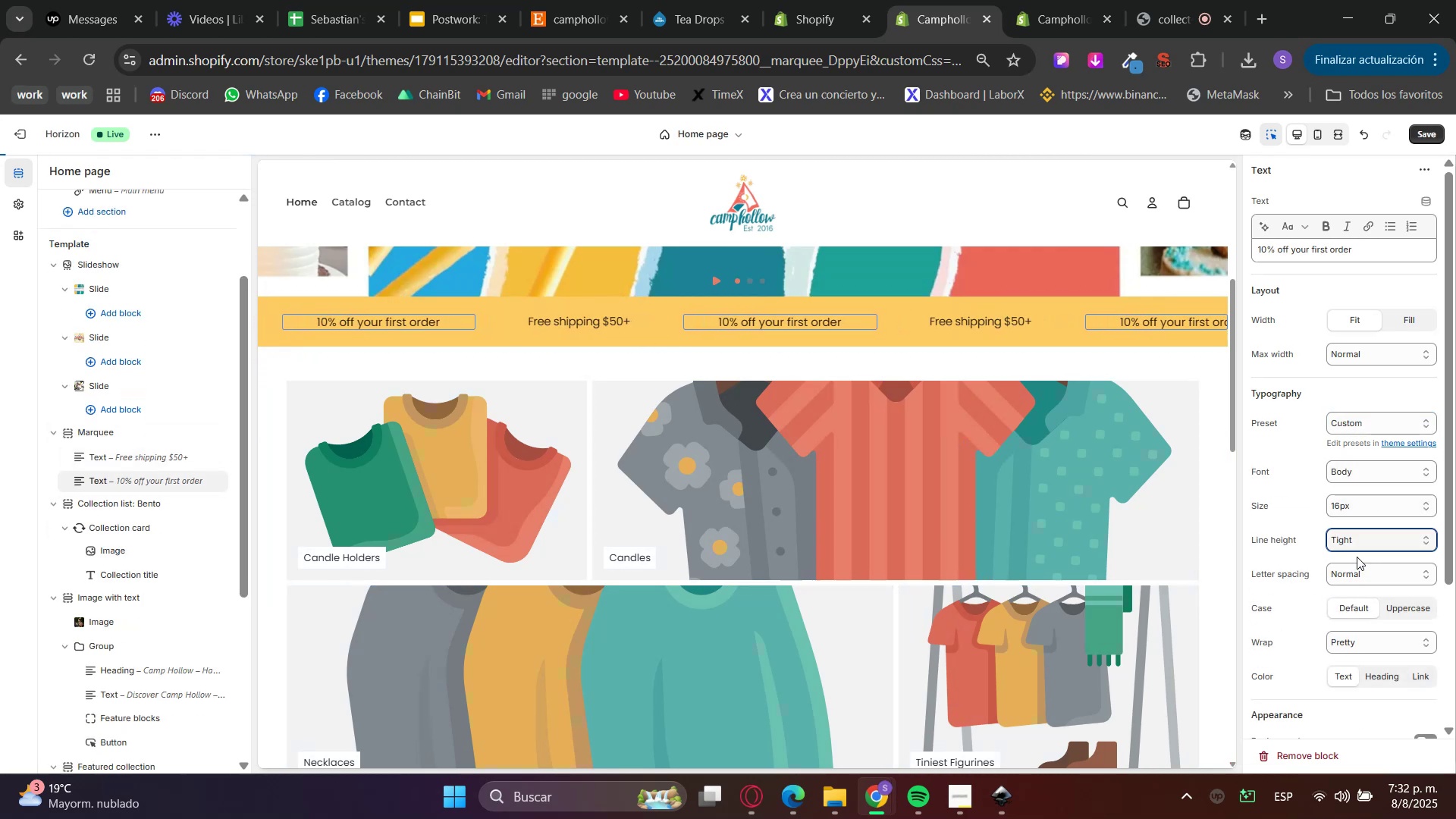 
left_click_drag(start_coordinate=[1356, 558], to_coordinate=[1356, 568])
 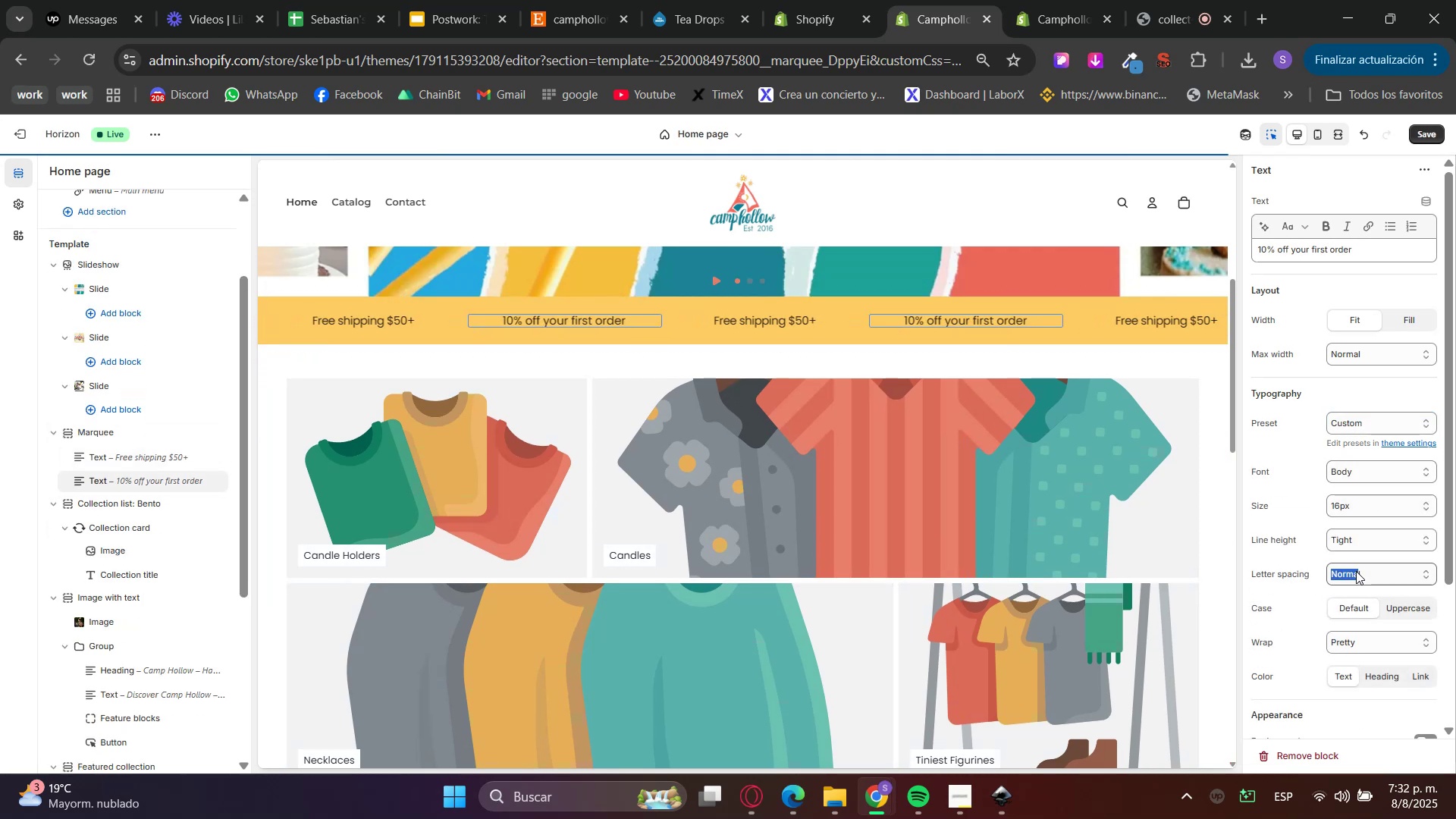 
triple_click([1355, 576])
 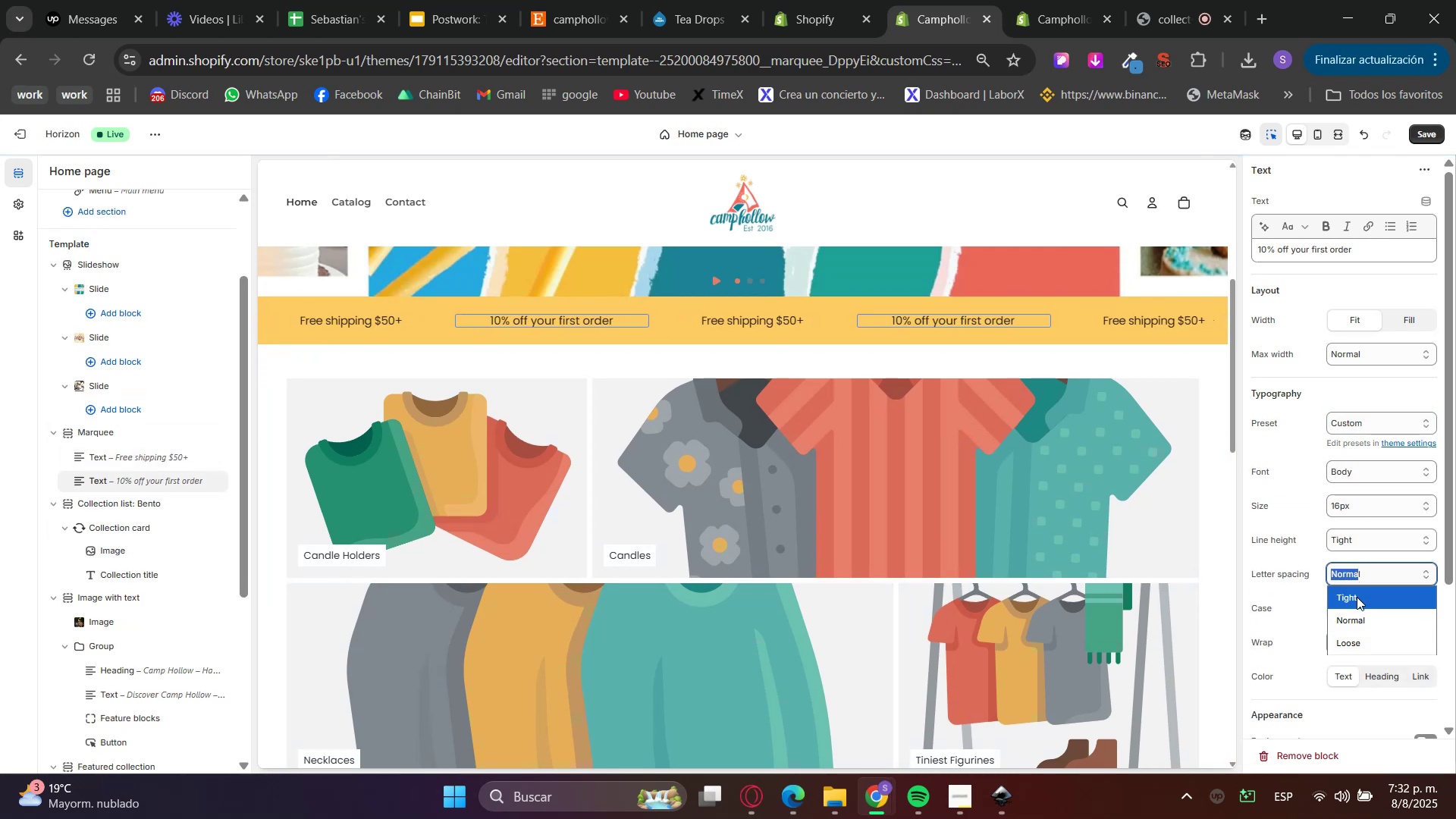 
triple_click([1357, 598])
 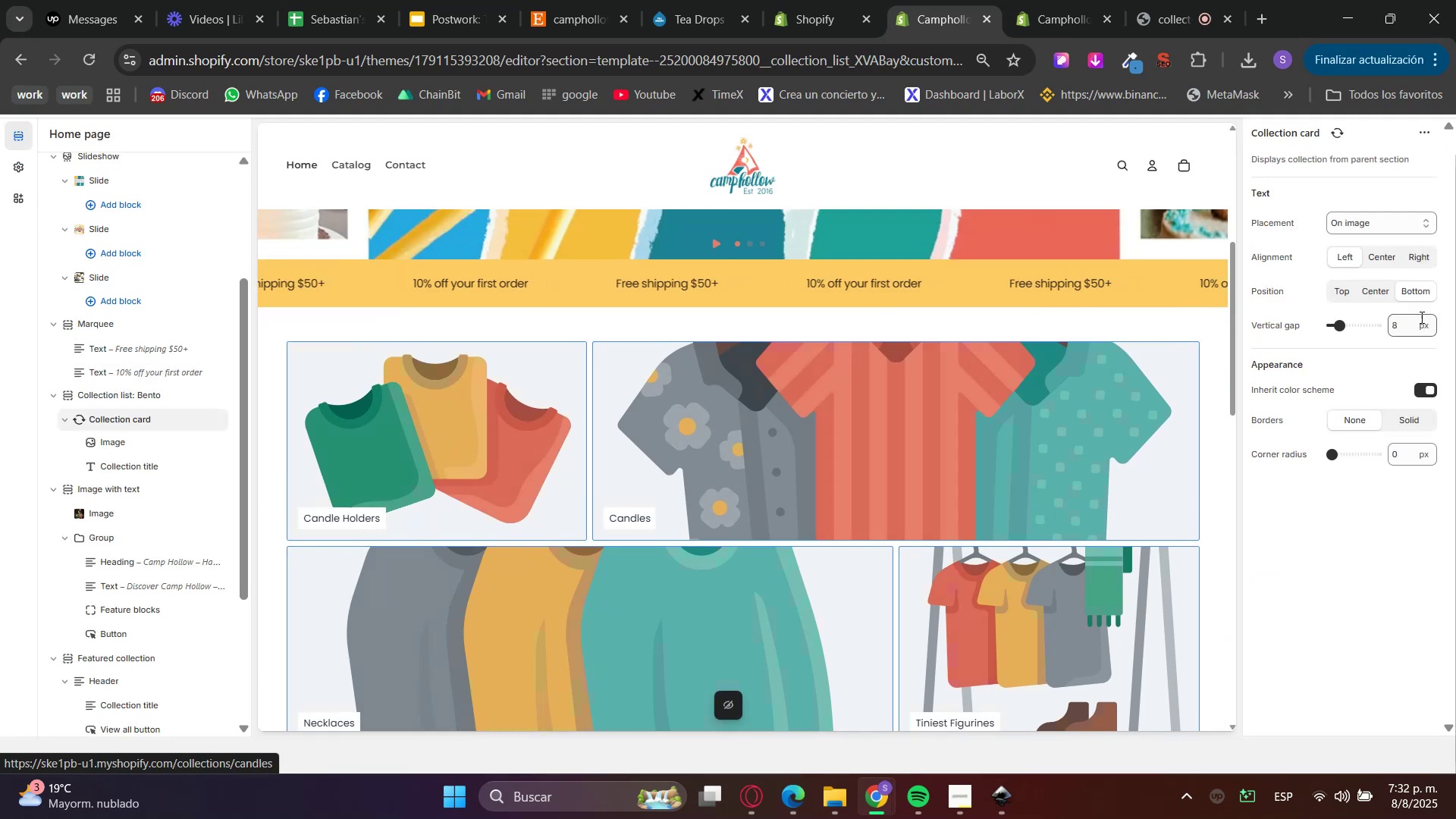 
left_click([832, 0])
 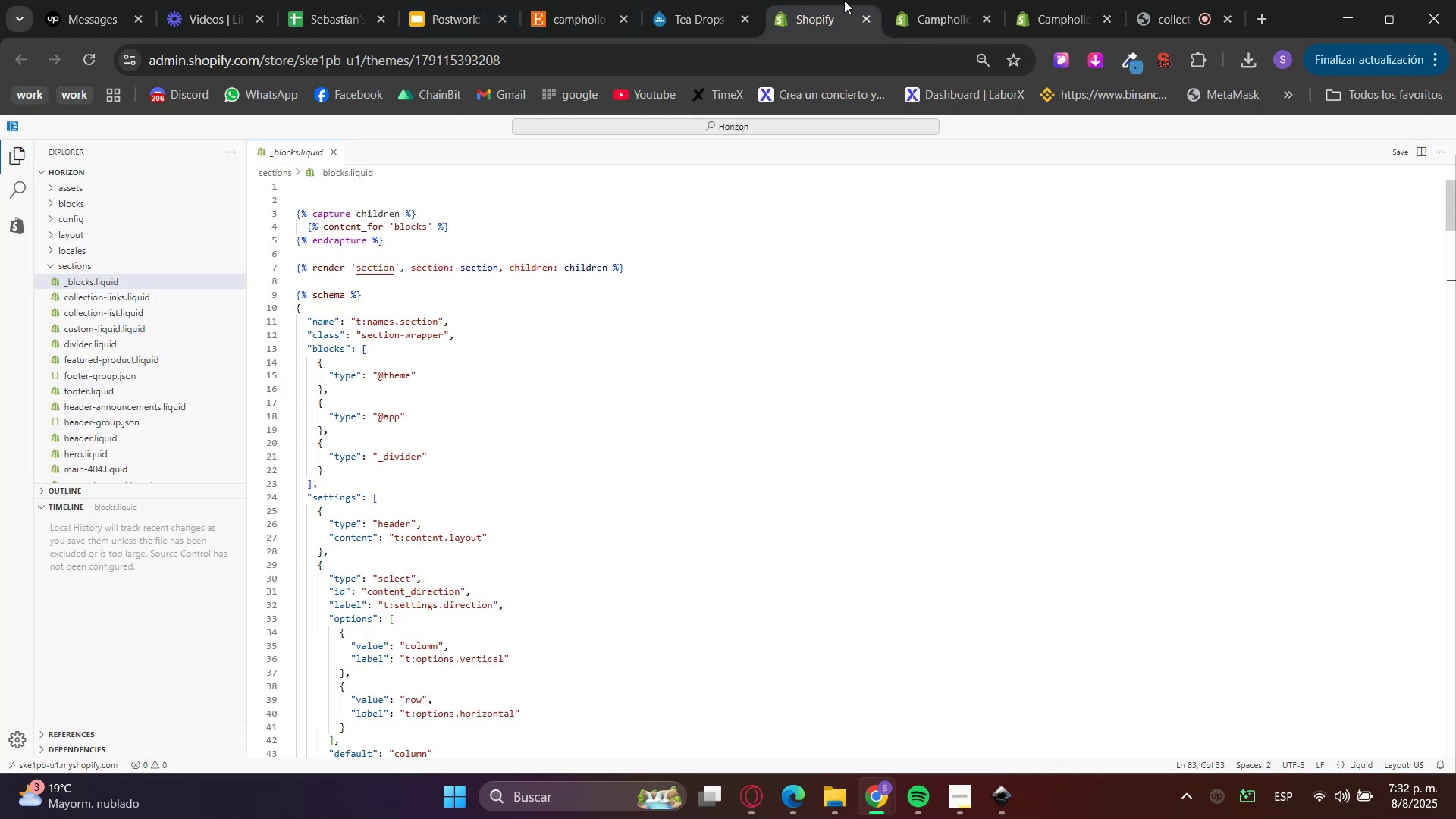 
left_click([1074, 0])
 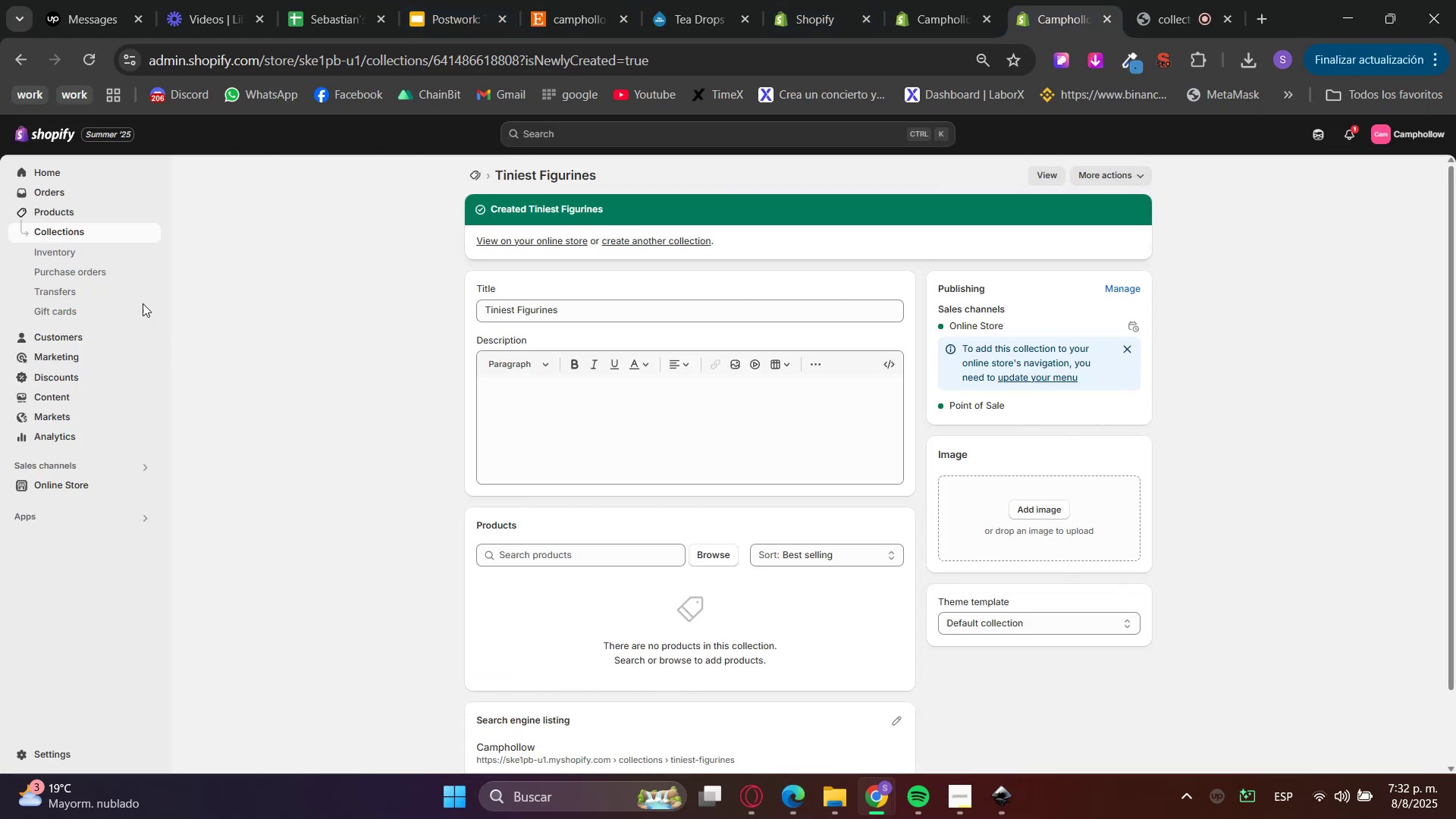 
left_click([104, 224])
 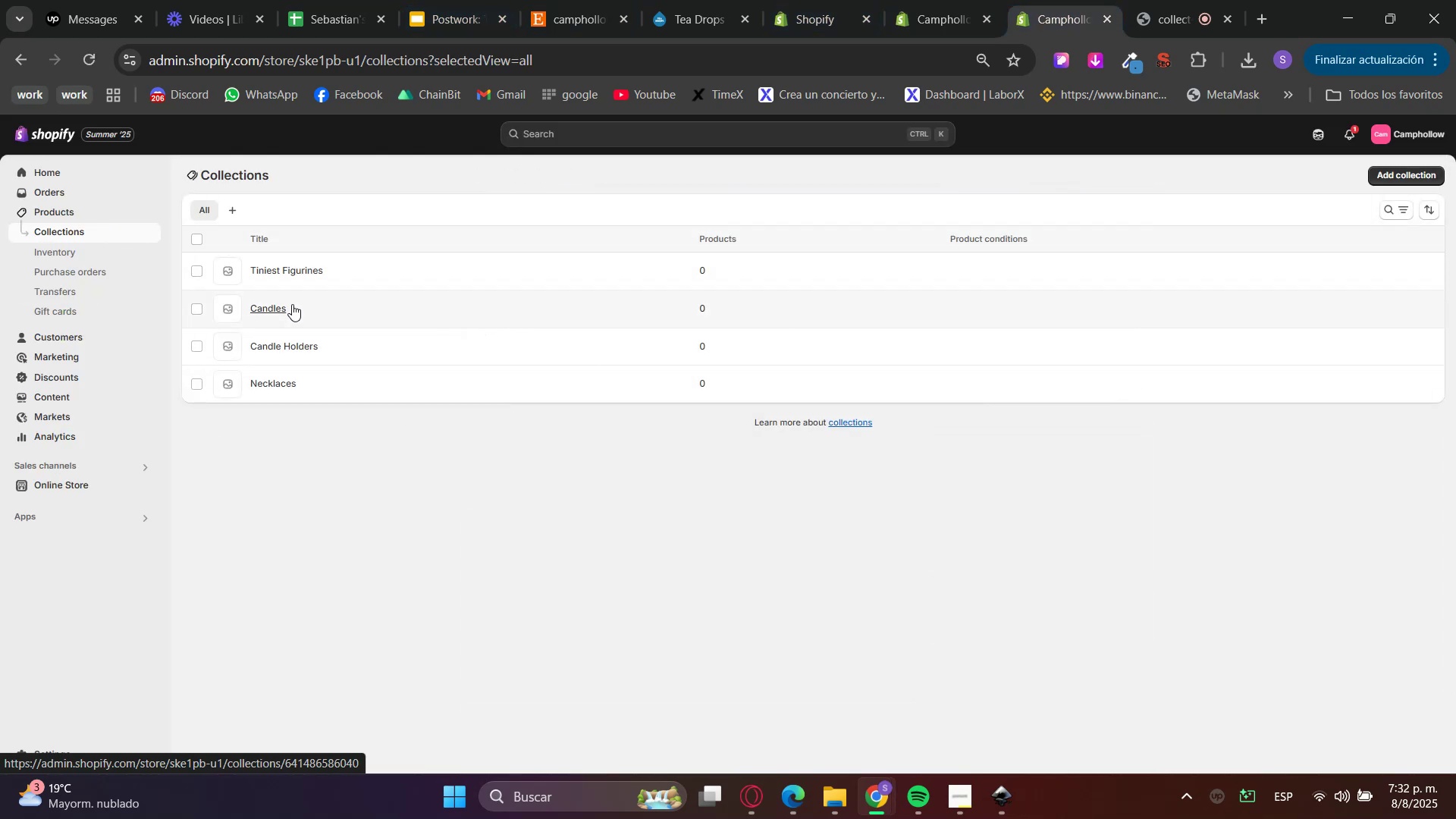 
hold_key(key=ControlLeft, duration=1.36)
left_click([274, 307])
 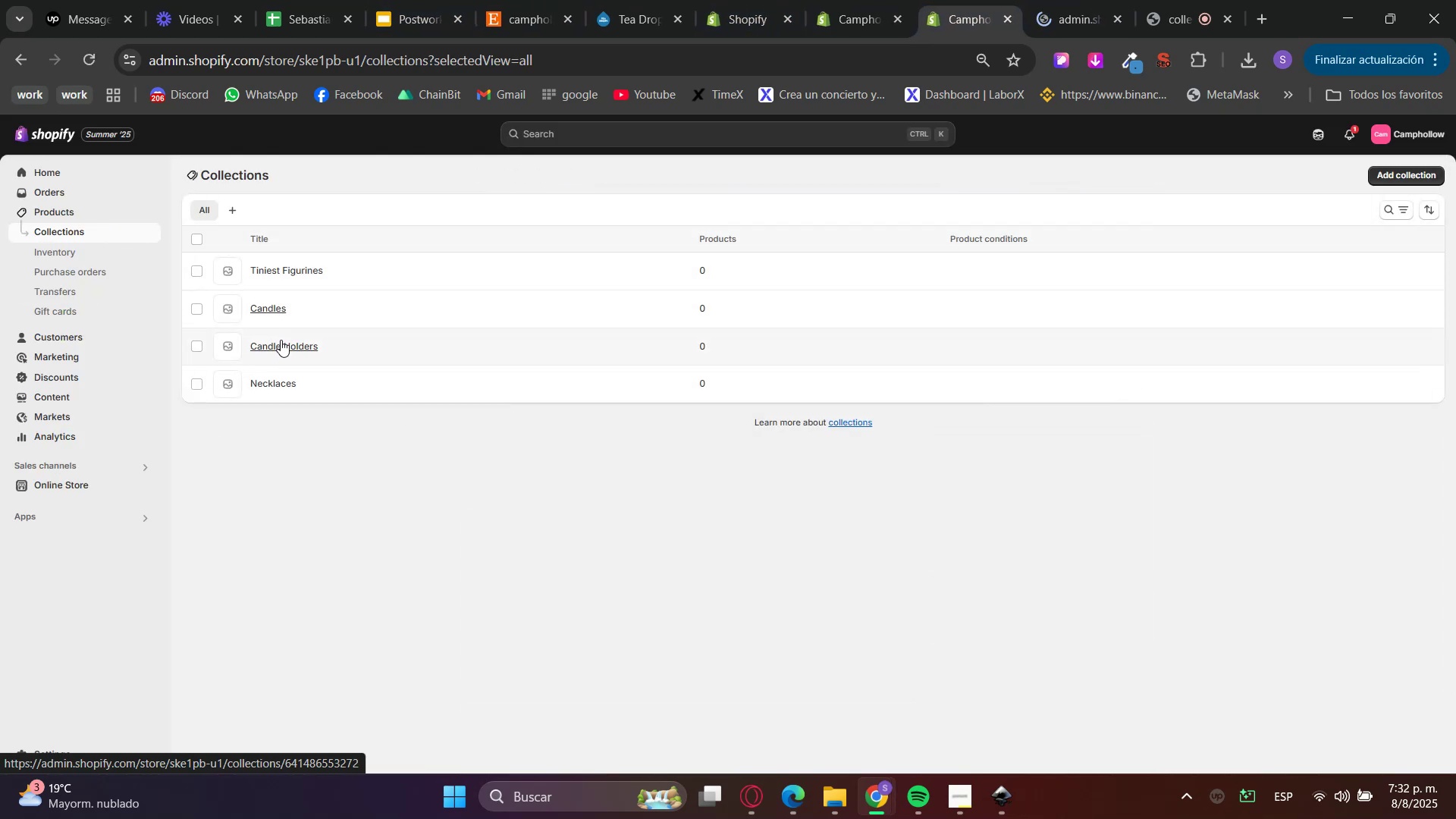 
left_click([280, 348])
 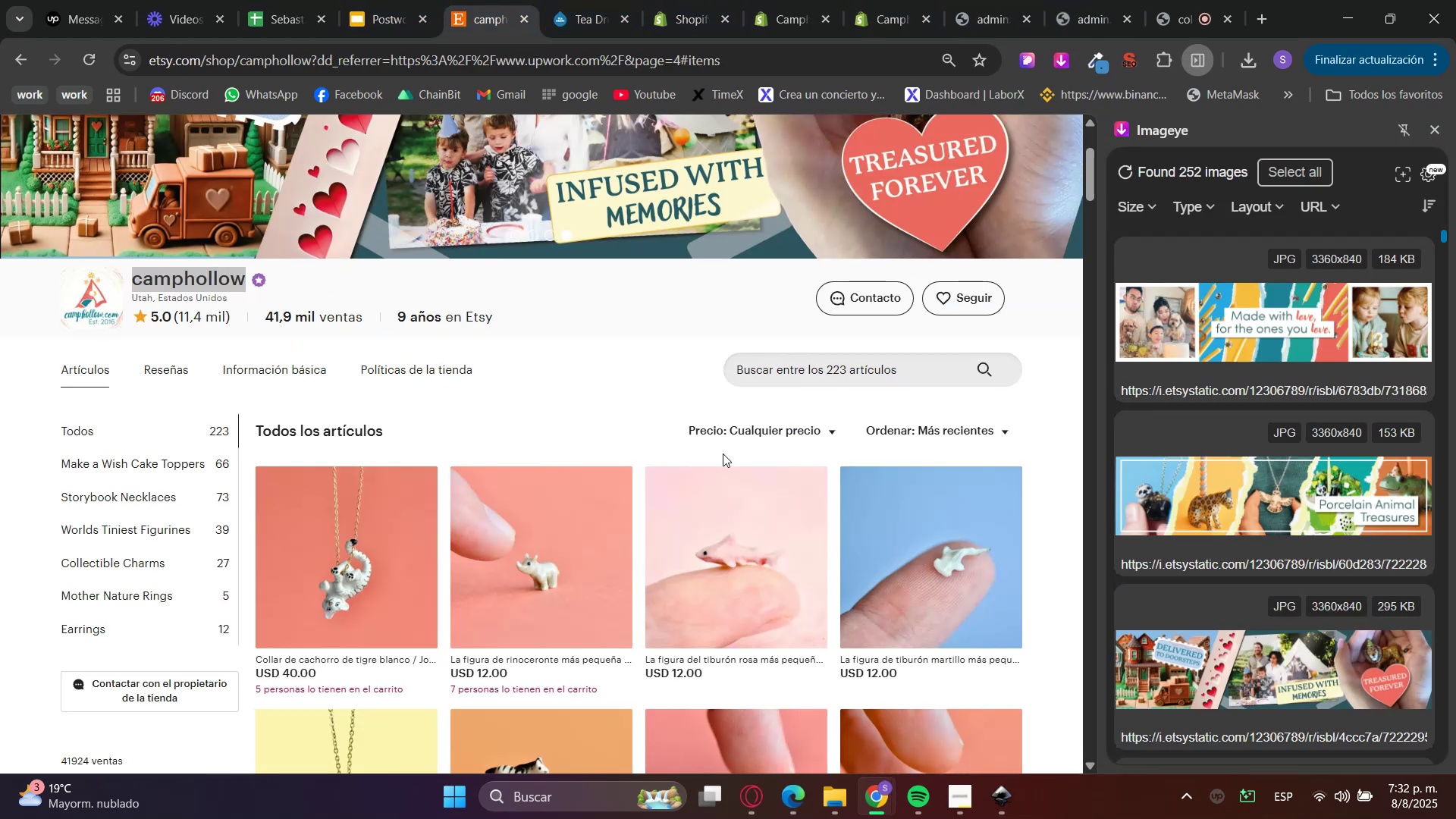 
scroll: coordinate [751, 500], scroll_direction: down, amount: 9.0
 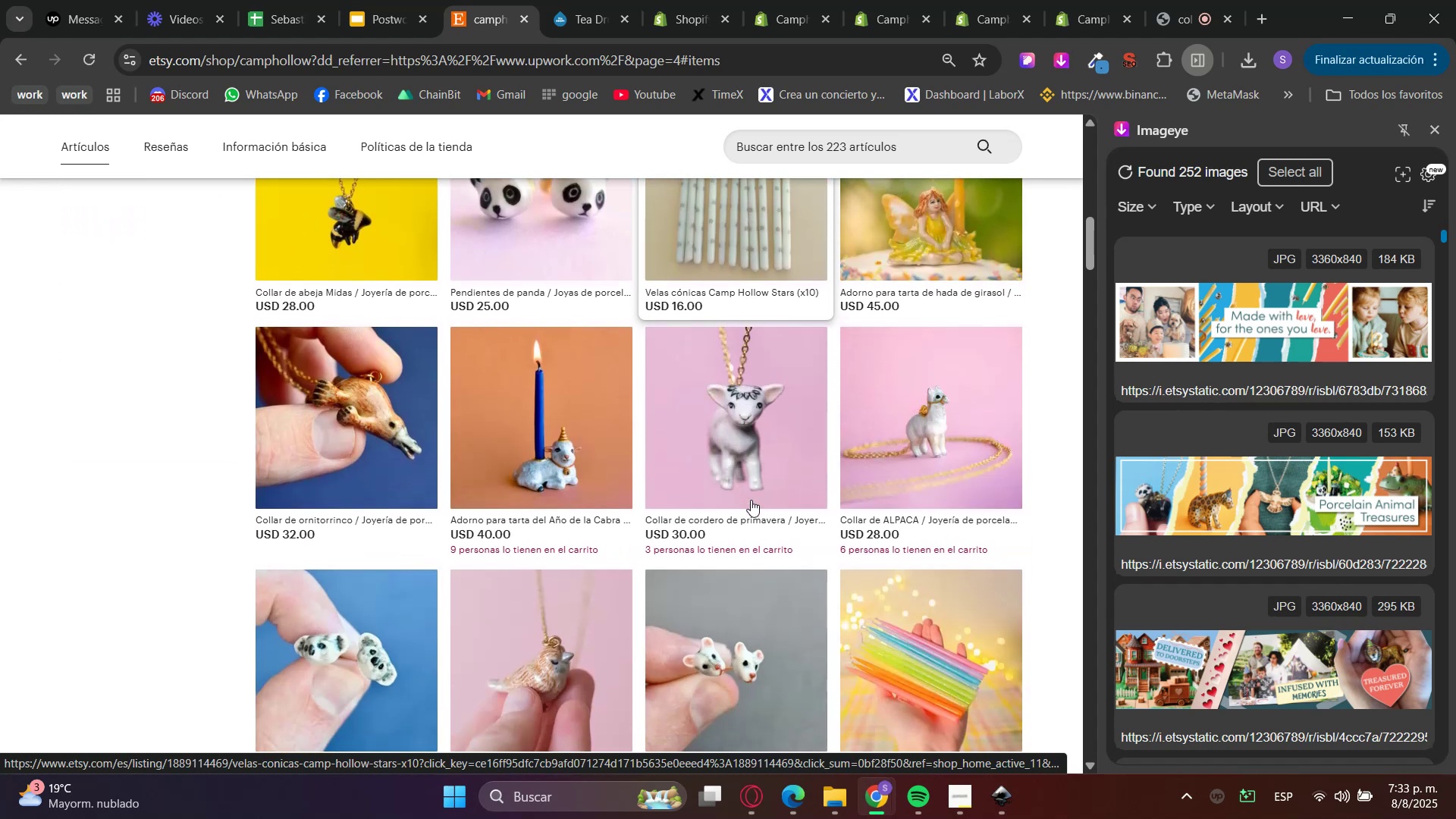 
scroll: coordinate [751, 500], scroll_direction: up, amount: 1.0
 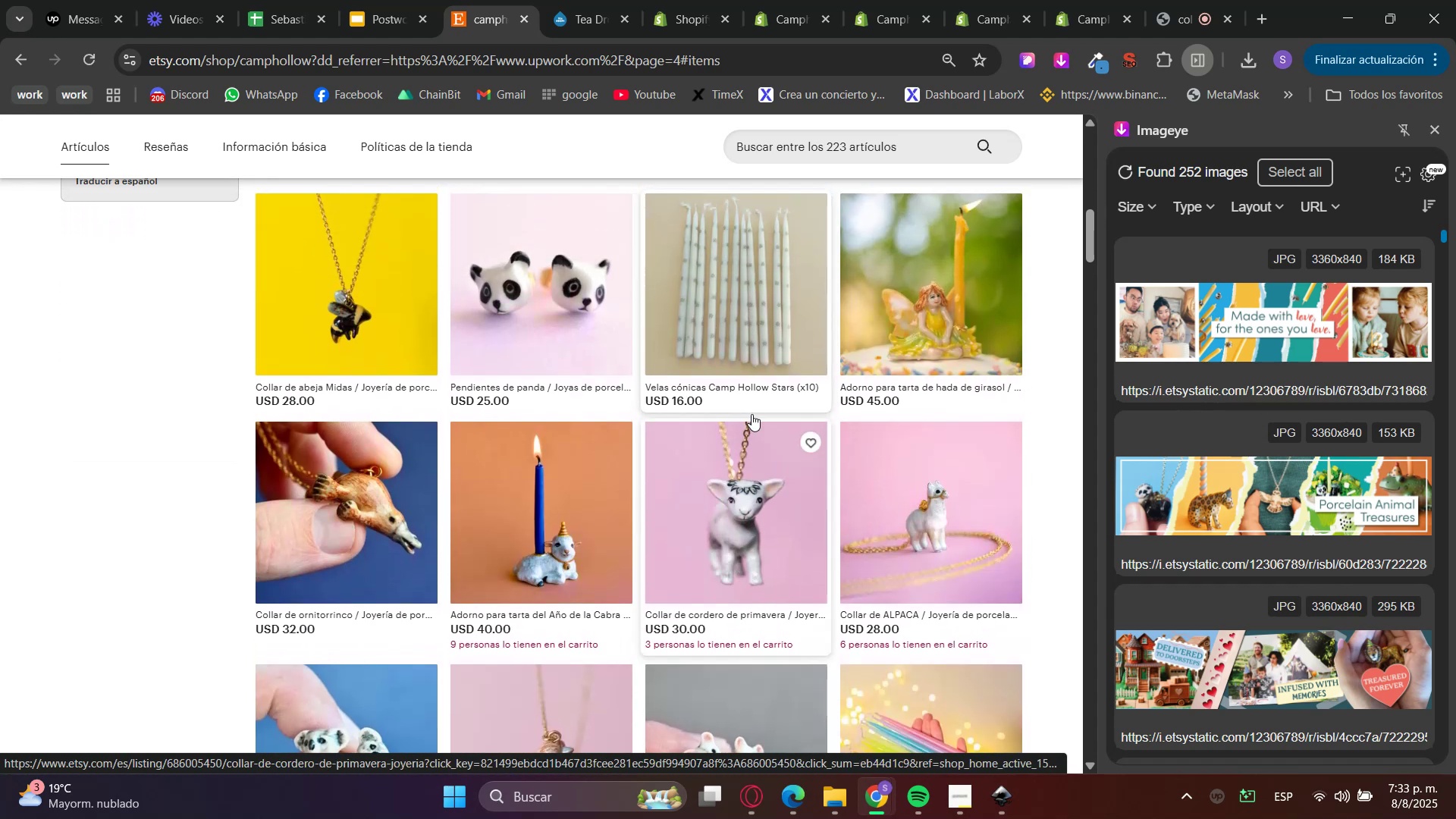 
hold_key(key=ControlLeft, duration=0.35)
left_click([755, 256])
 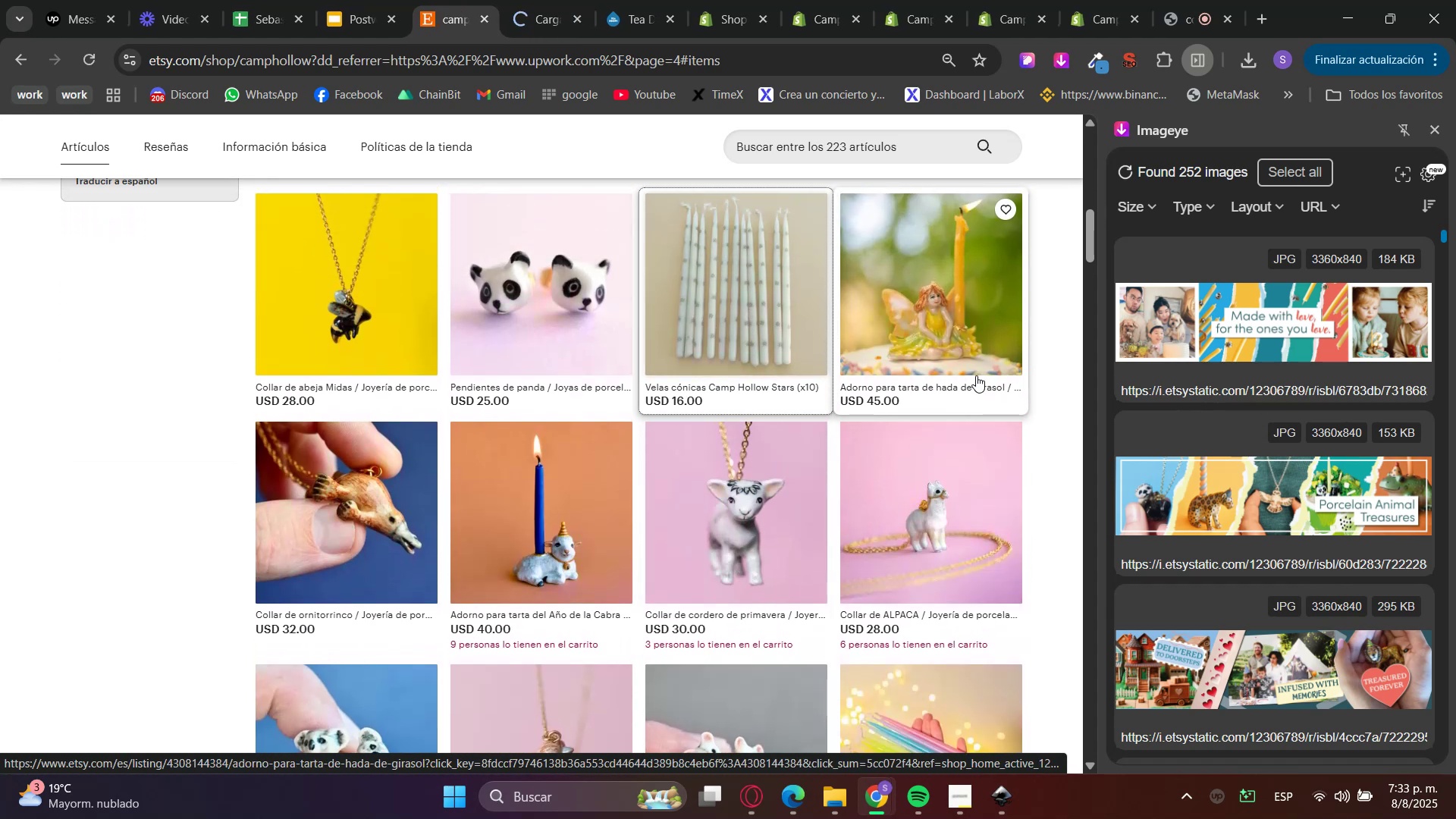 
hold_key(key=ControlLeft, duration=0.66)
left_click([971, 351])
 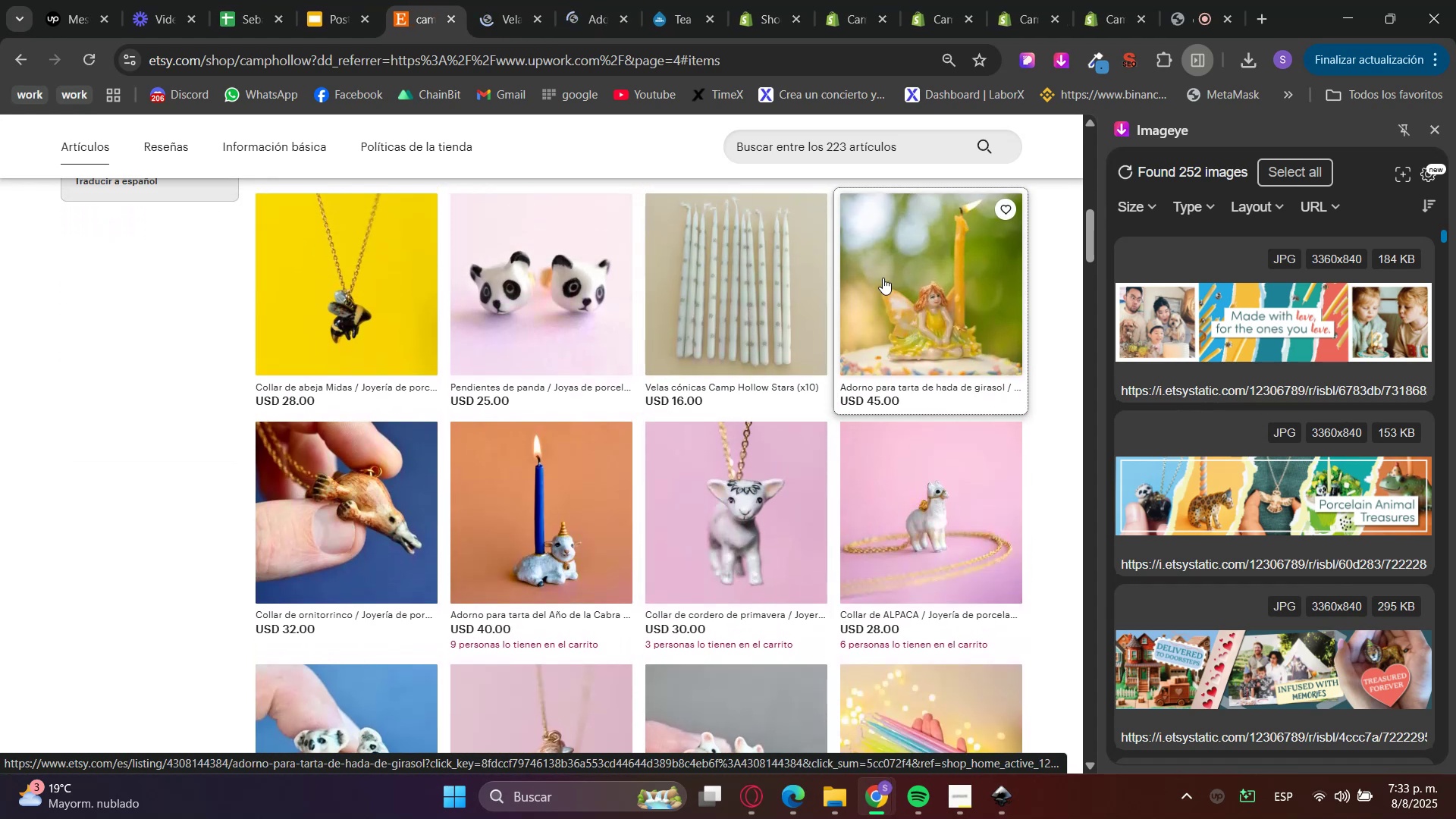 
left_click([539, 0])
 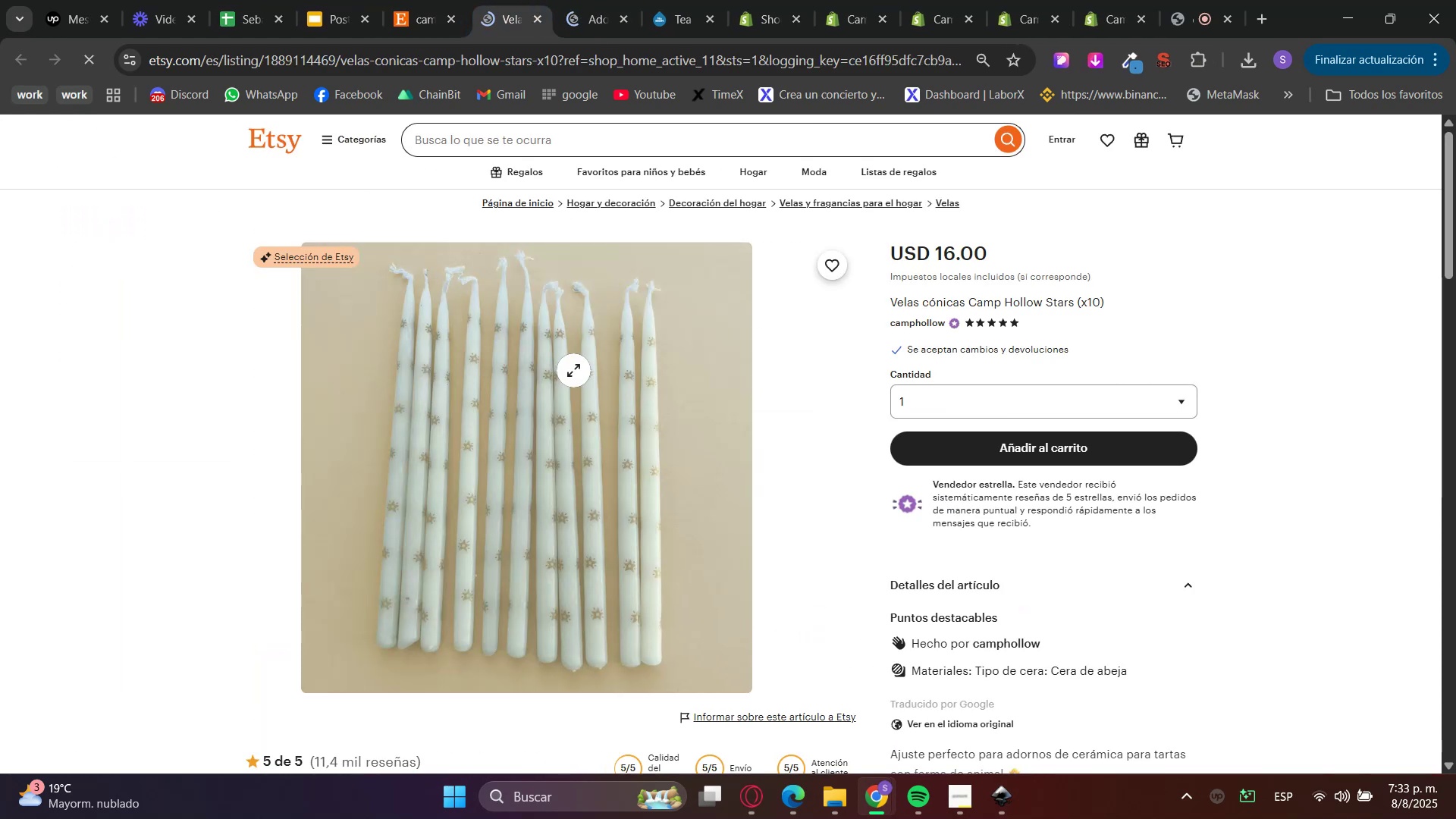 
right_click([548, 419])
 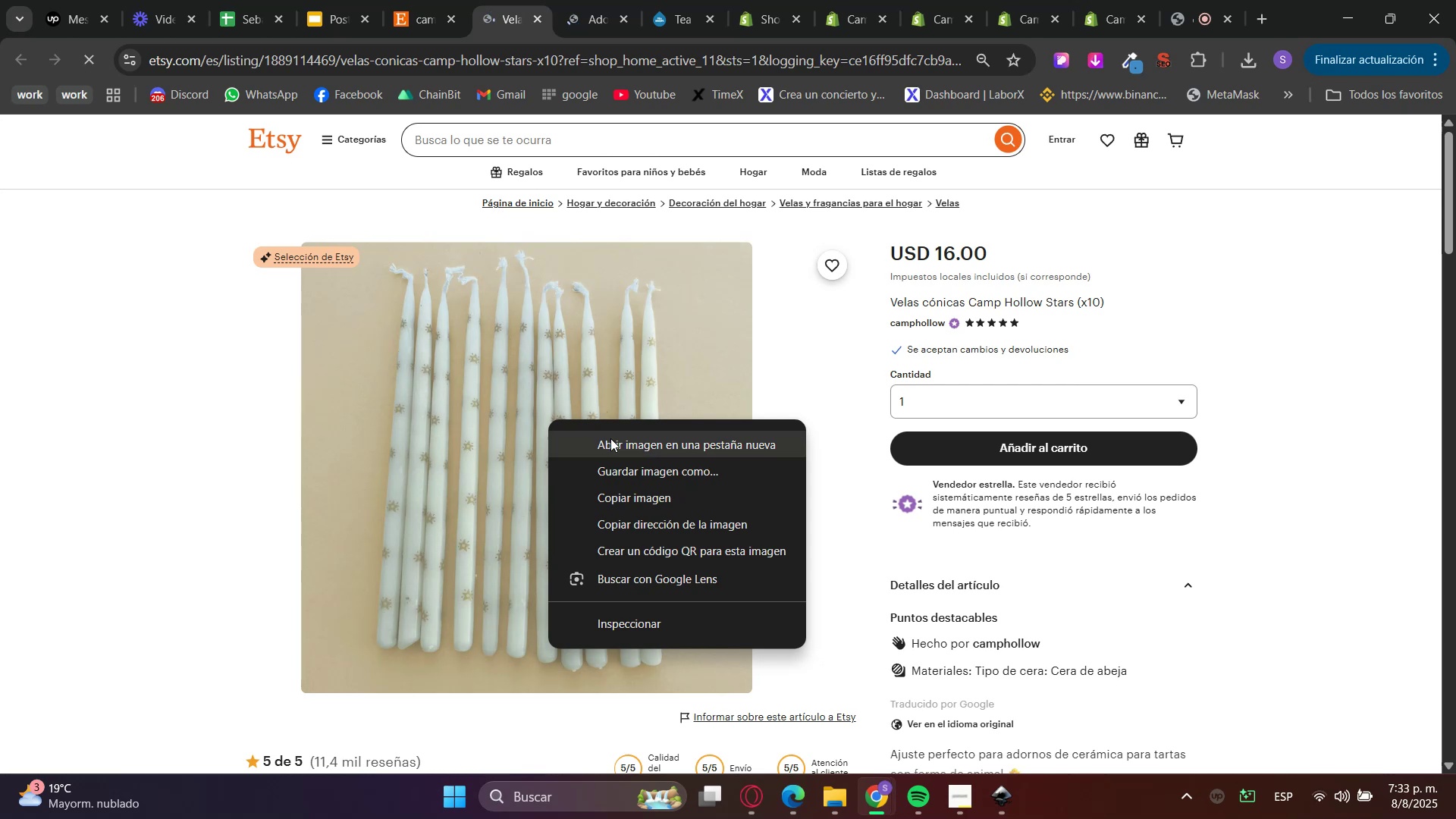 
left_click([616, 467])
 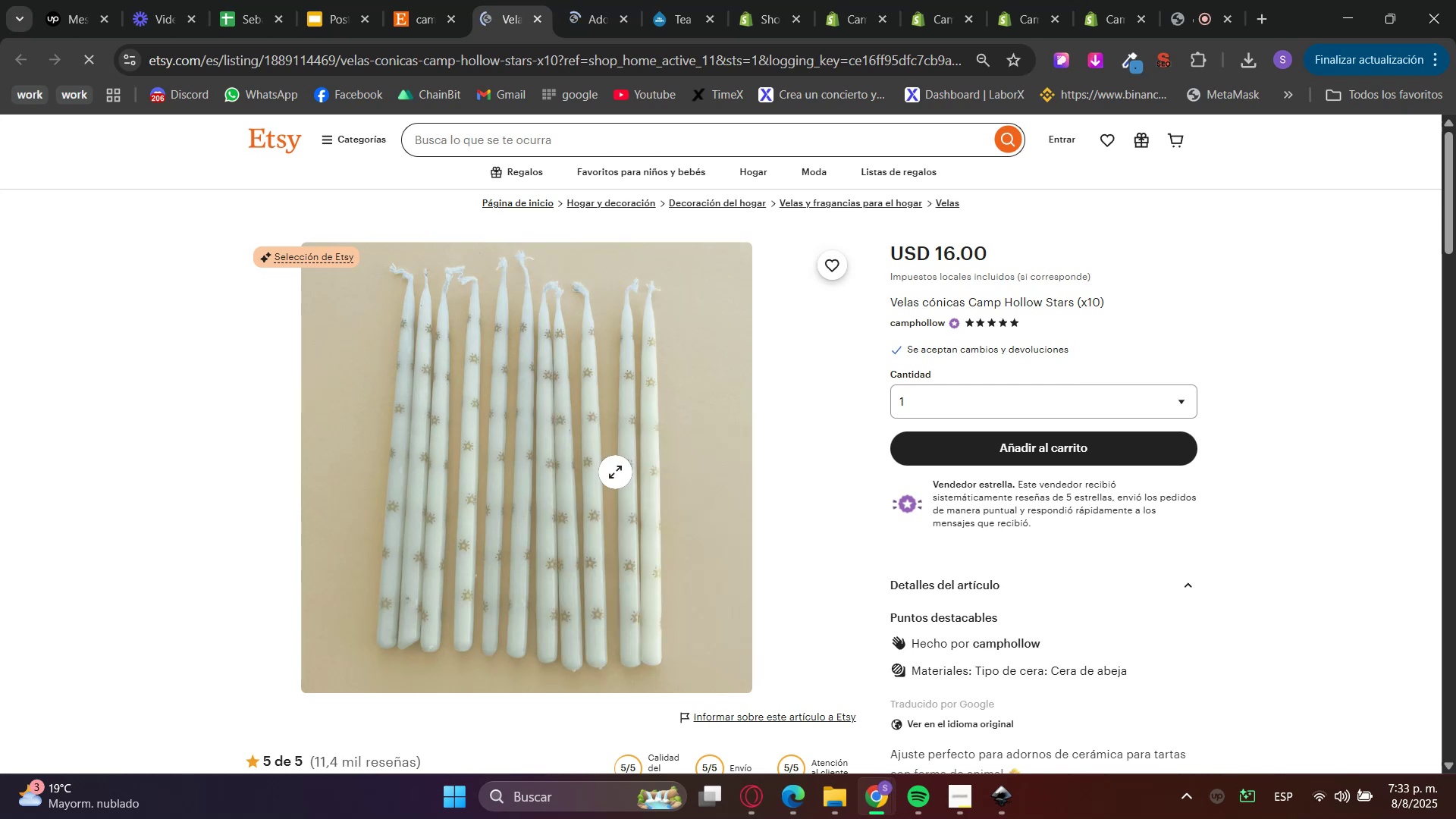 
mouse_move([645, 511])
 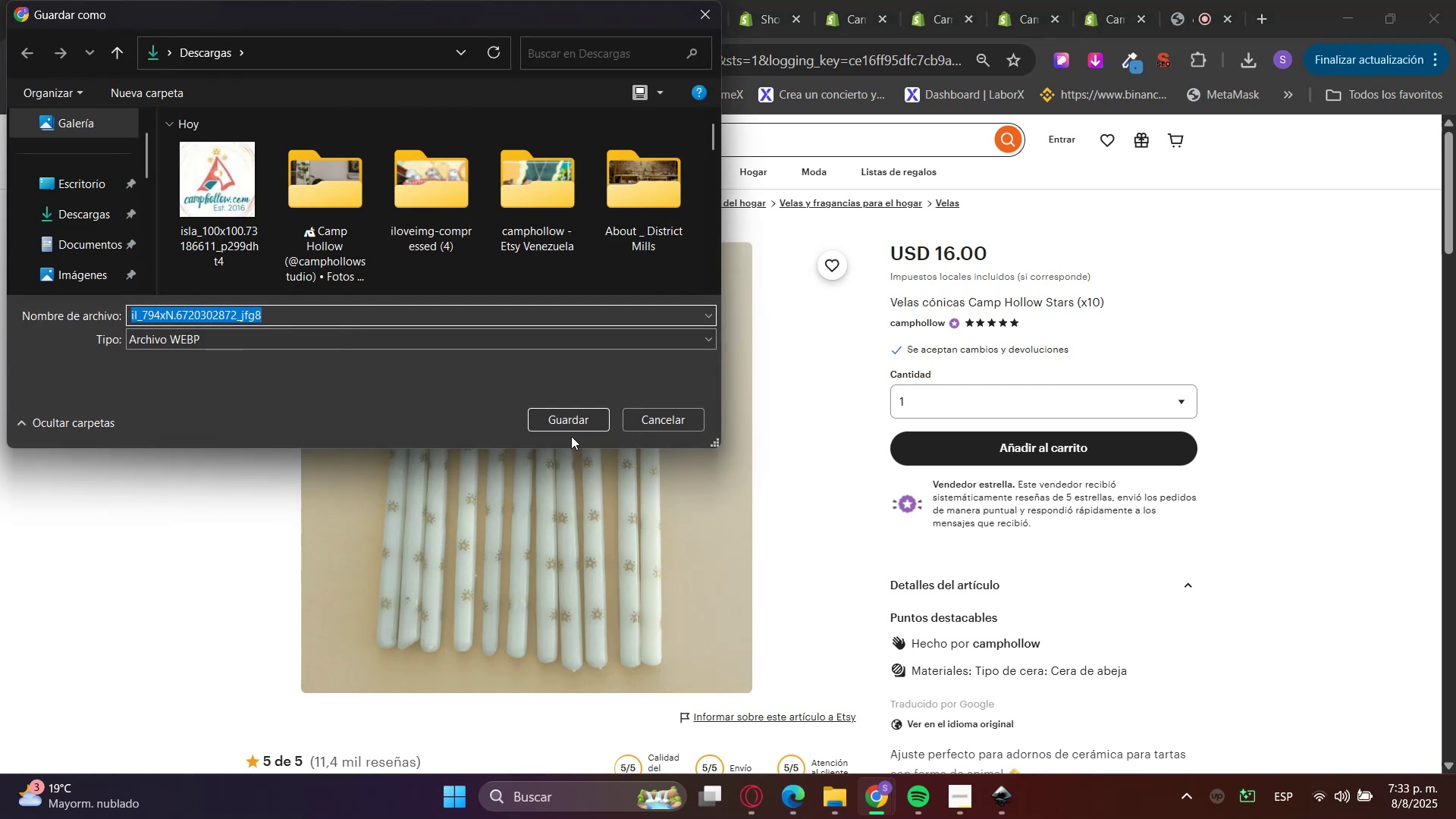 
left_click([567, 434])
 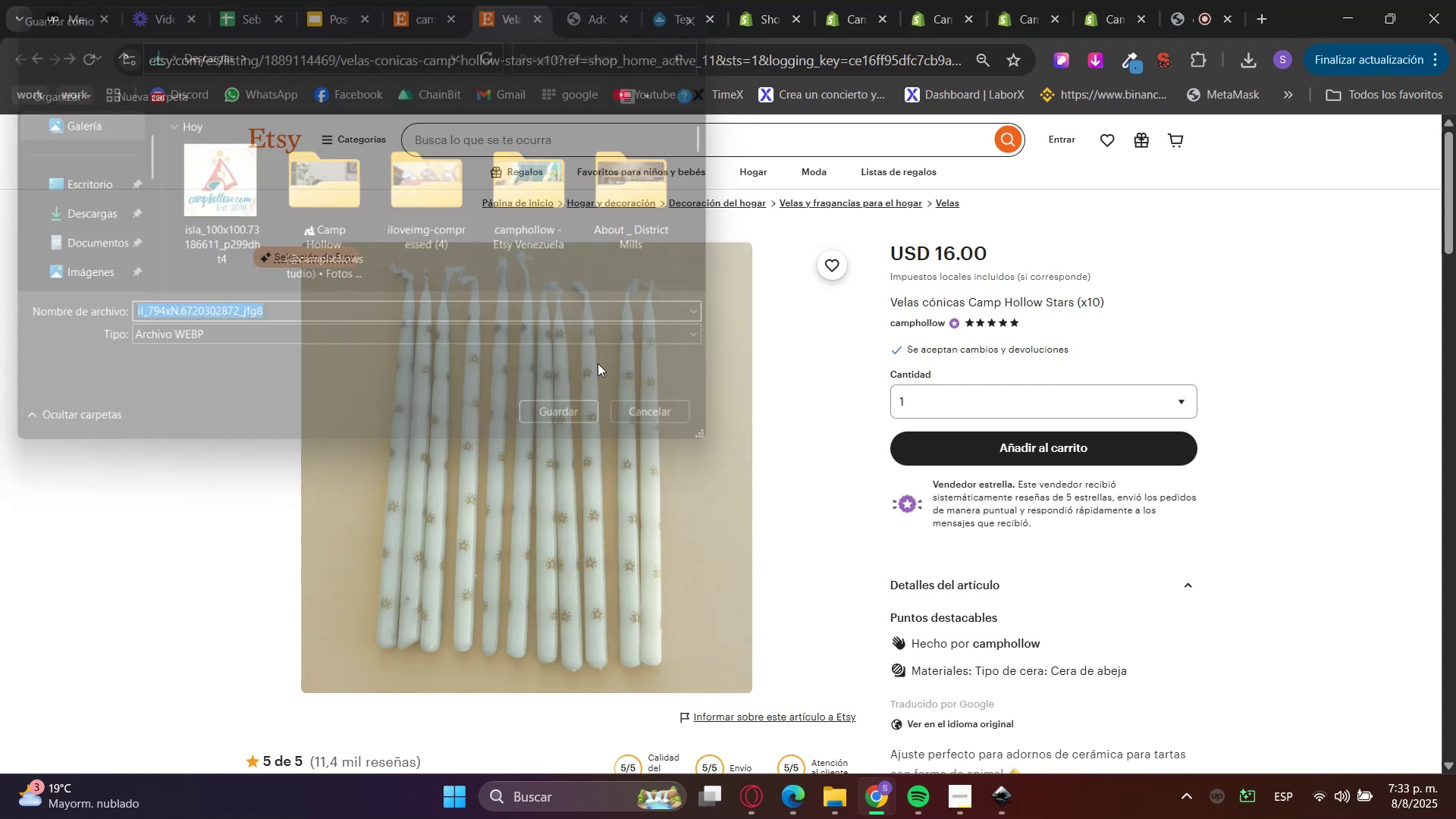 
double_click([607, 0])
 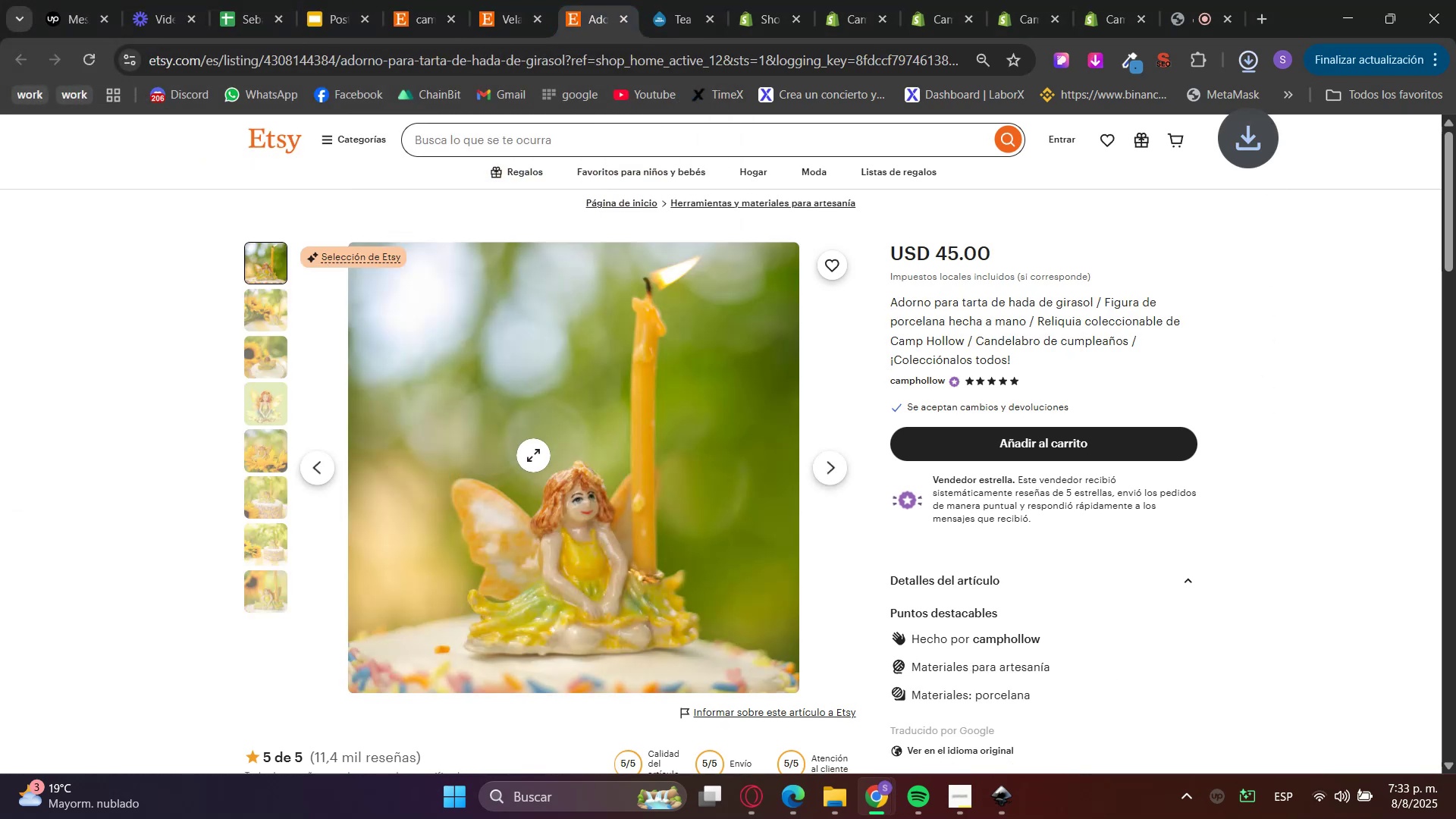 
right_click([534, 456])
 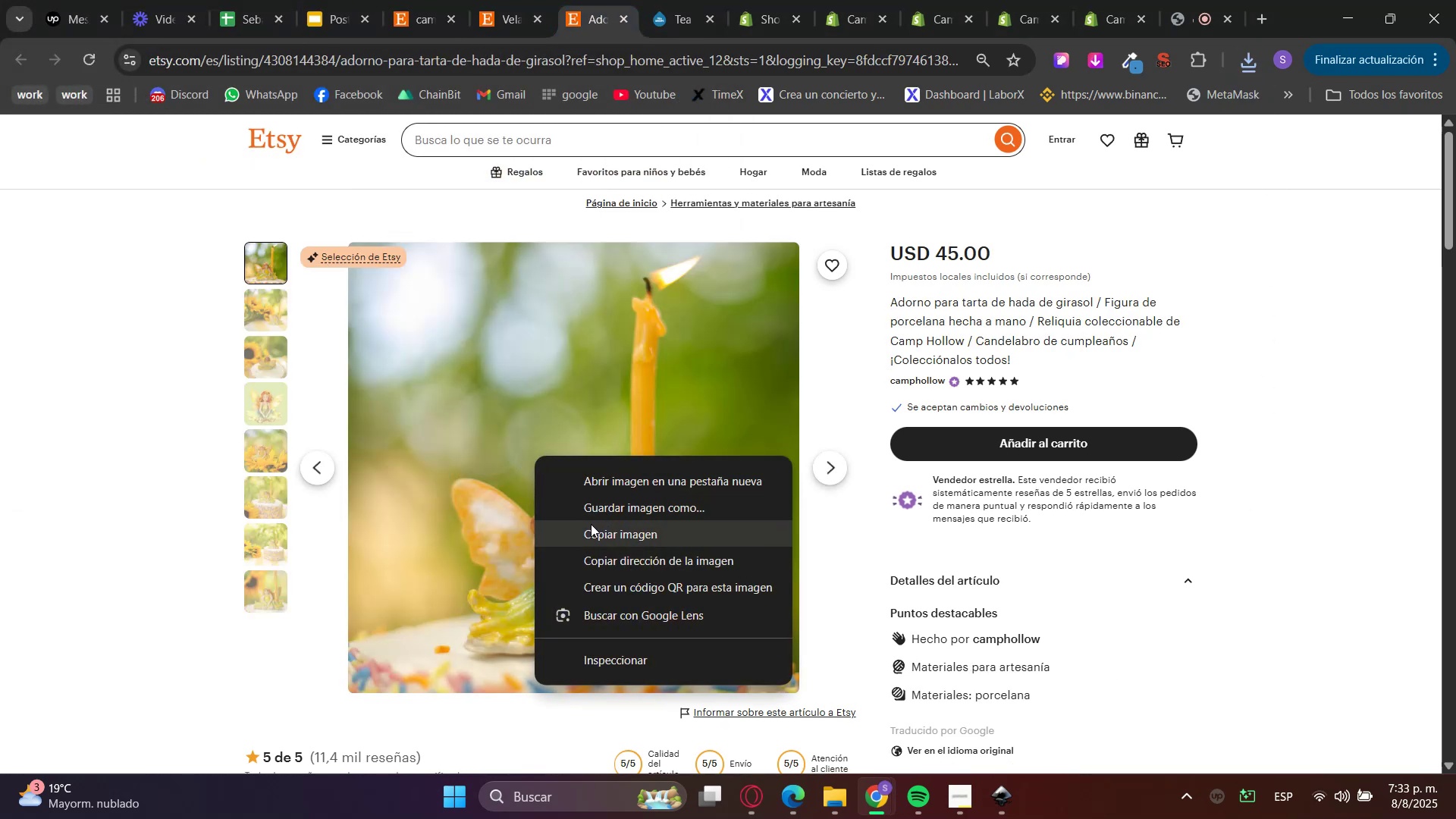 
left_click([582, 506])
 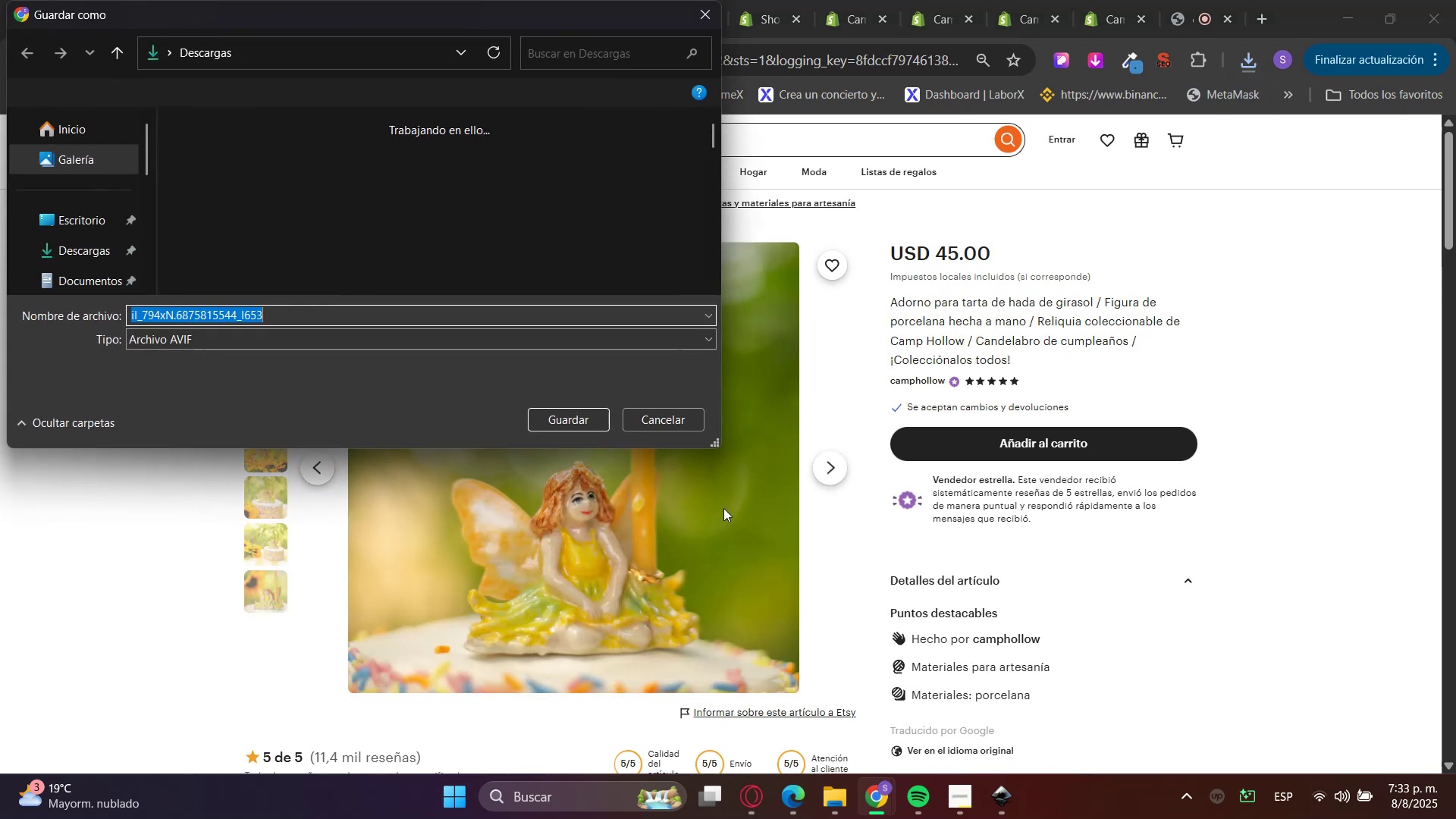 
left_click([593, 418])
 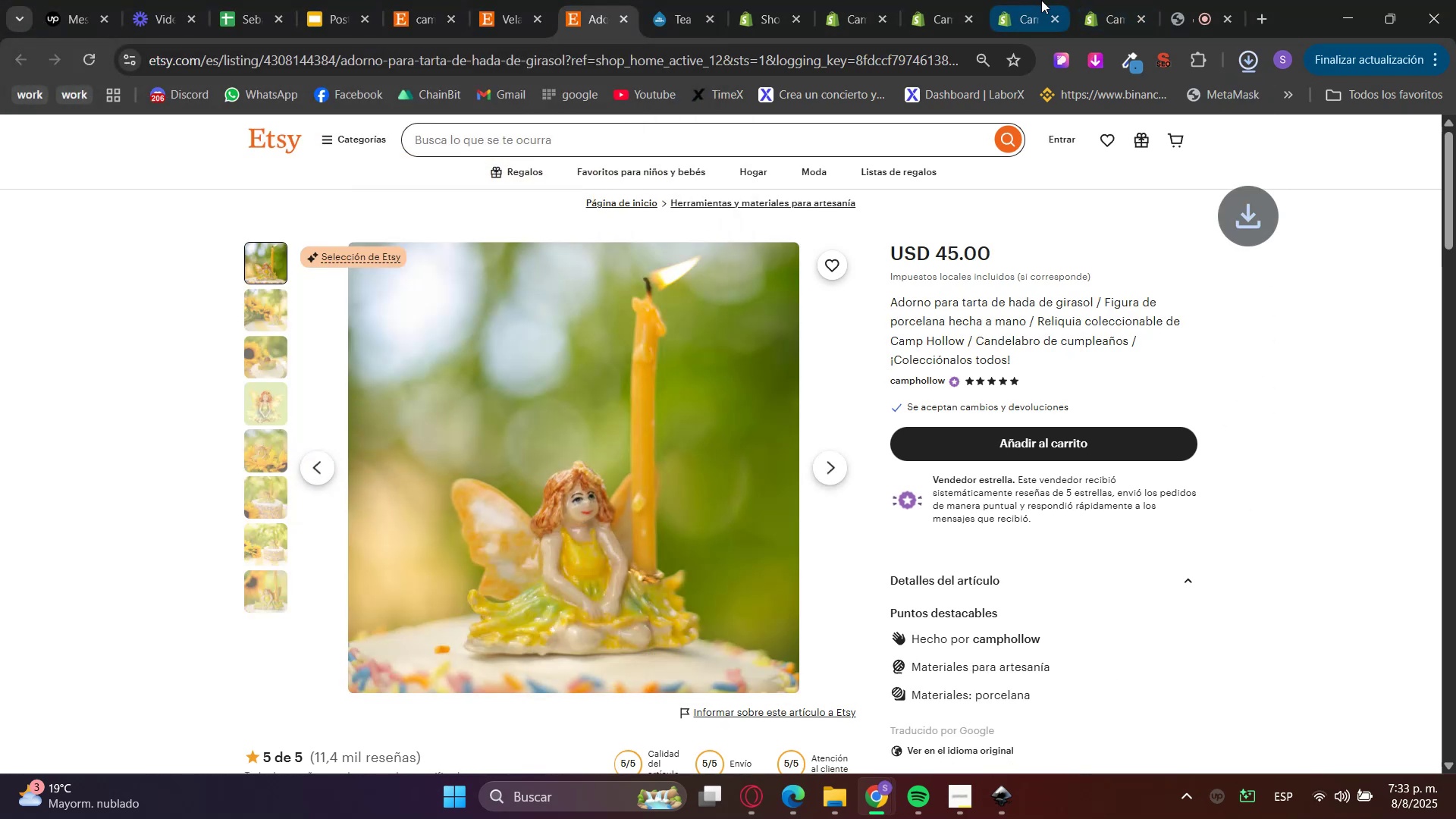 
left_click([1042, 0])
 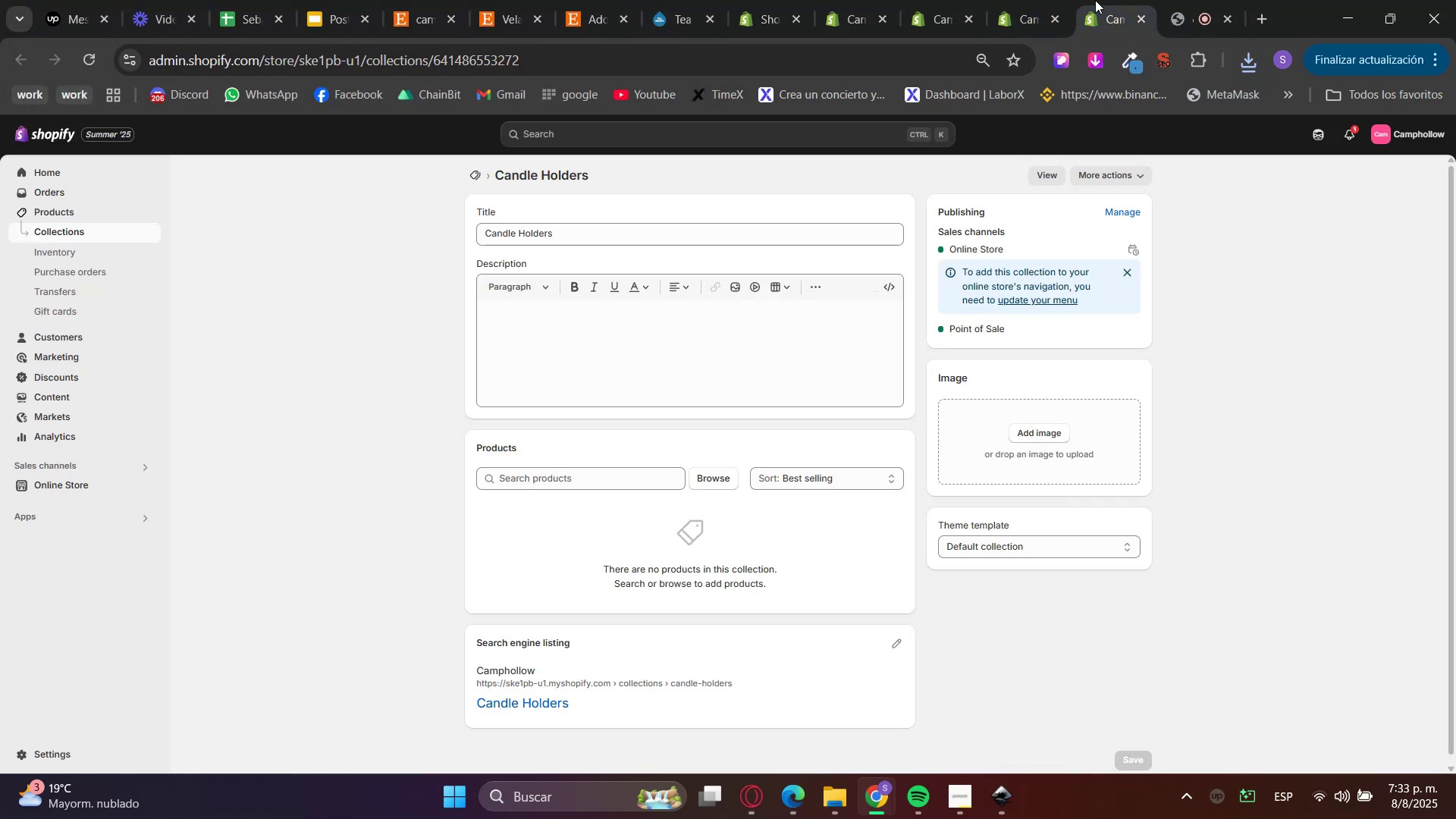 
double_click([1031, 0])
 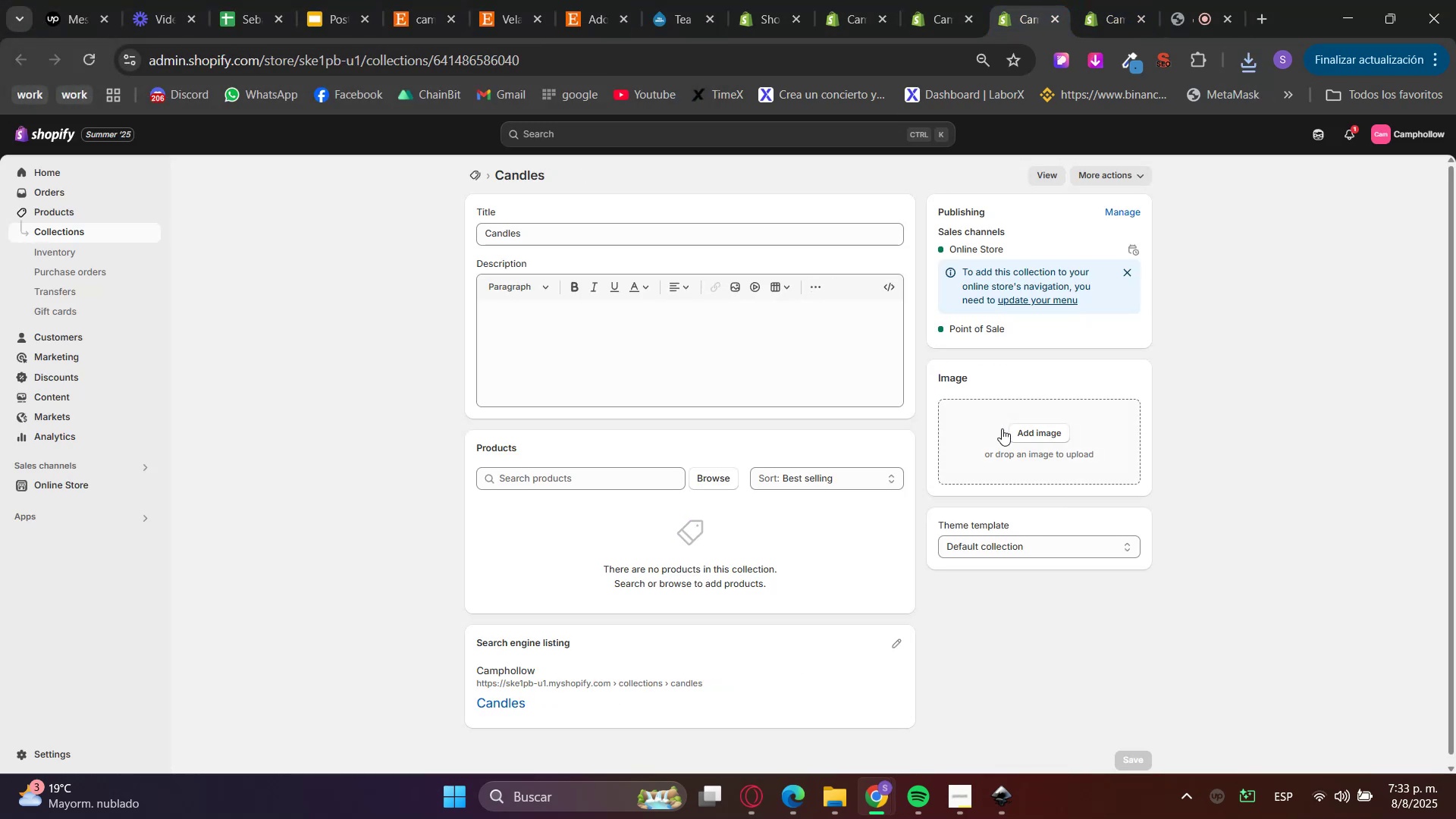 
left_click([1022, 433])
 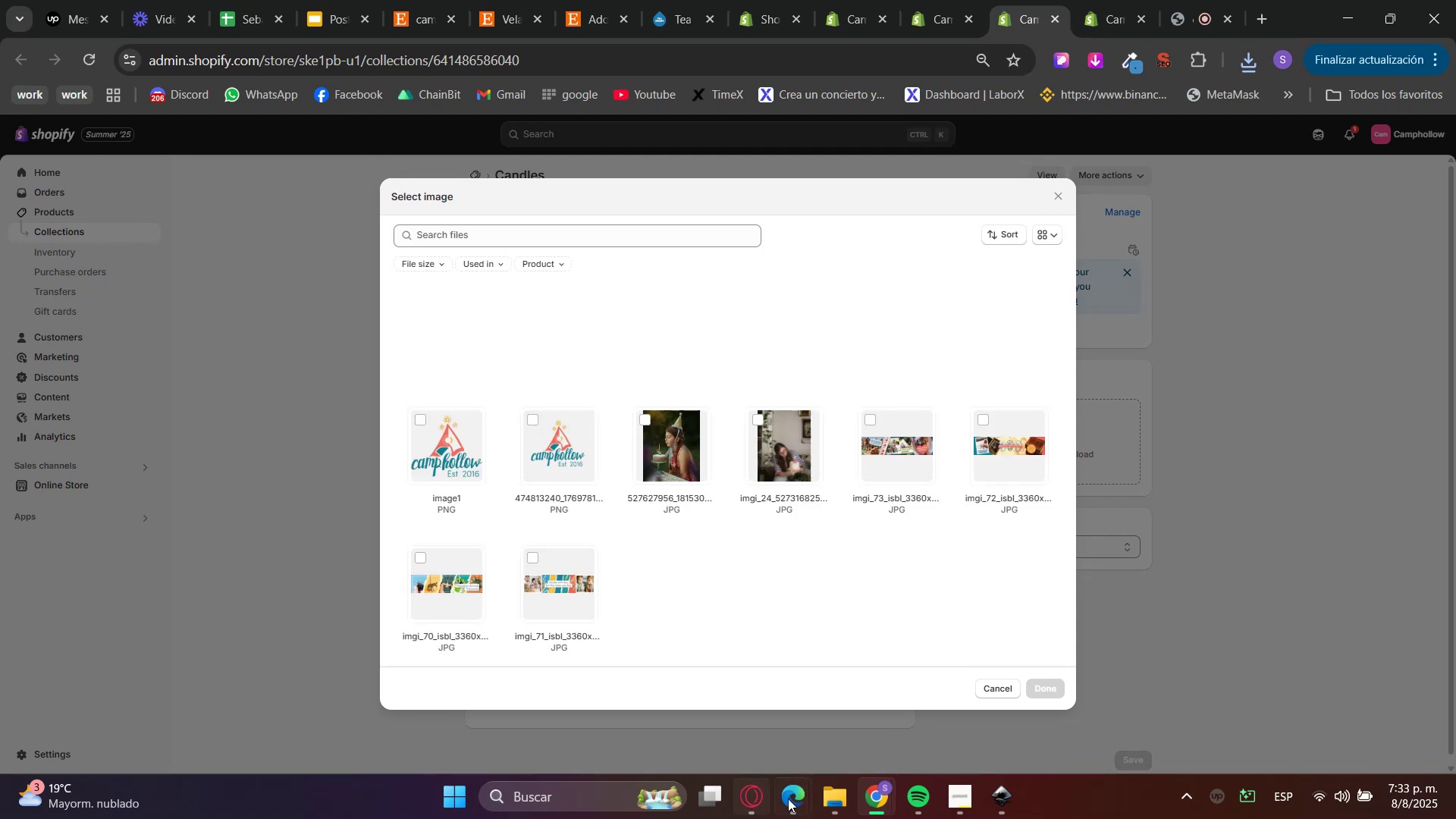 
left_click([829, 795])
 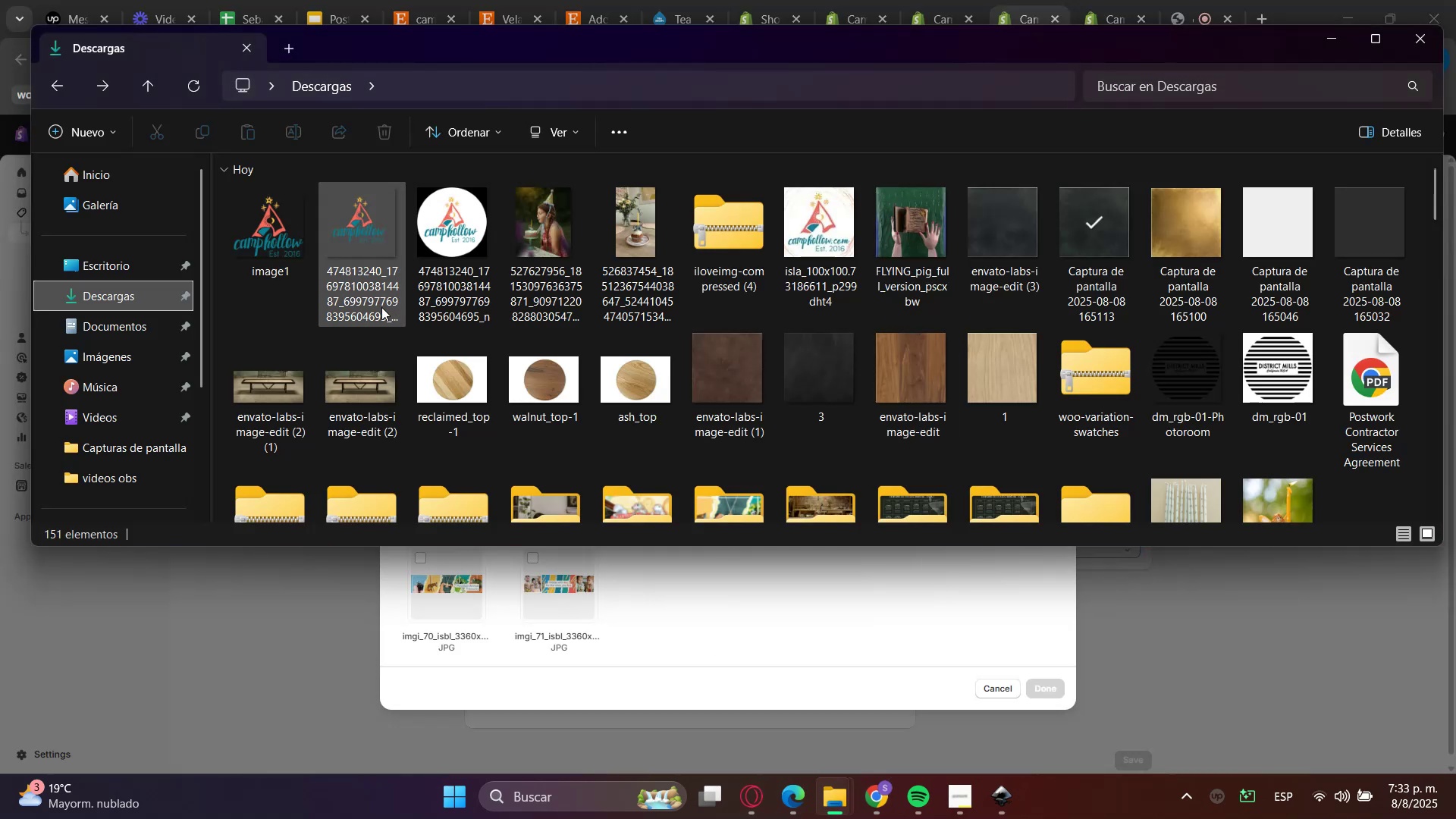 
key(F5)
 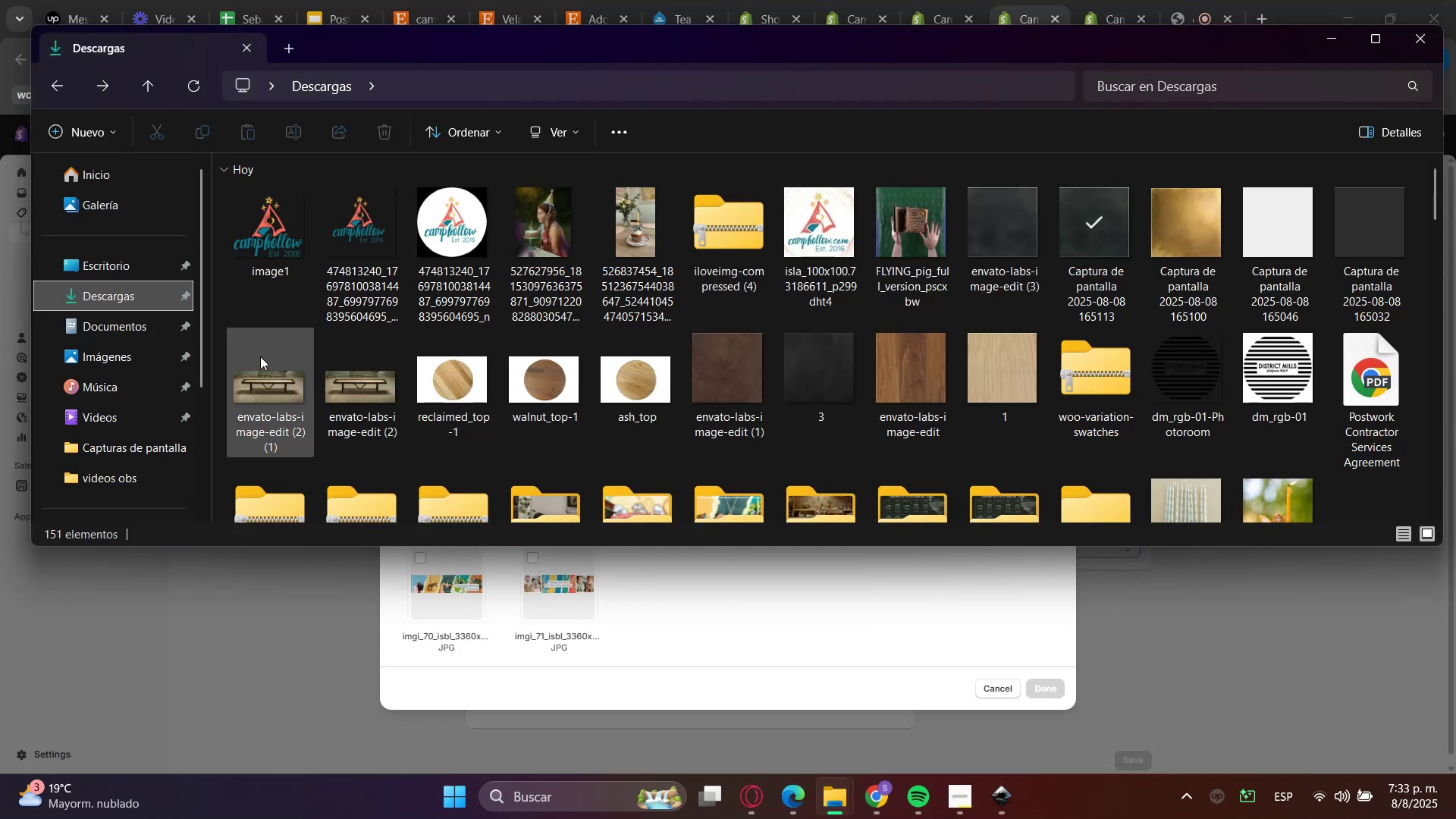 
left_click([228, 340])
 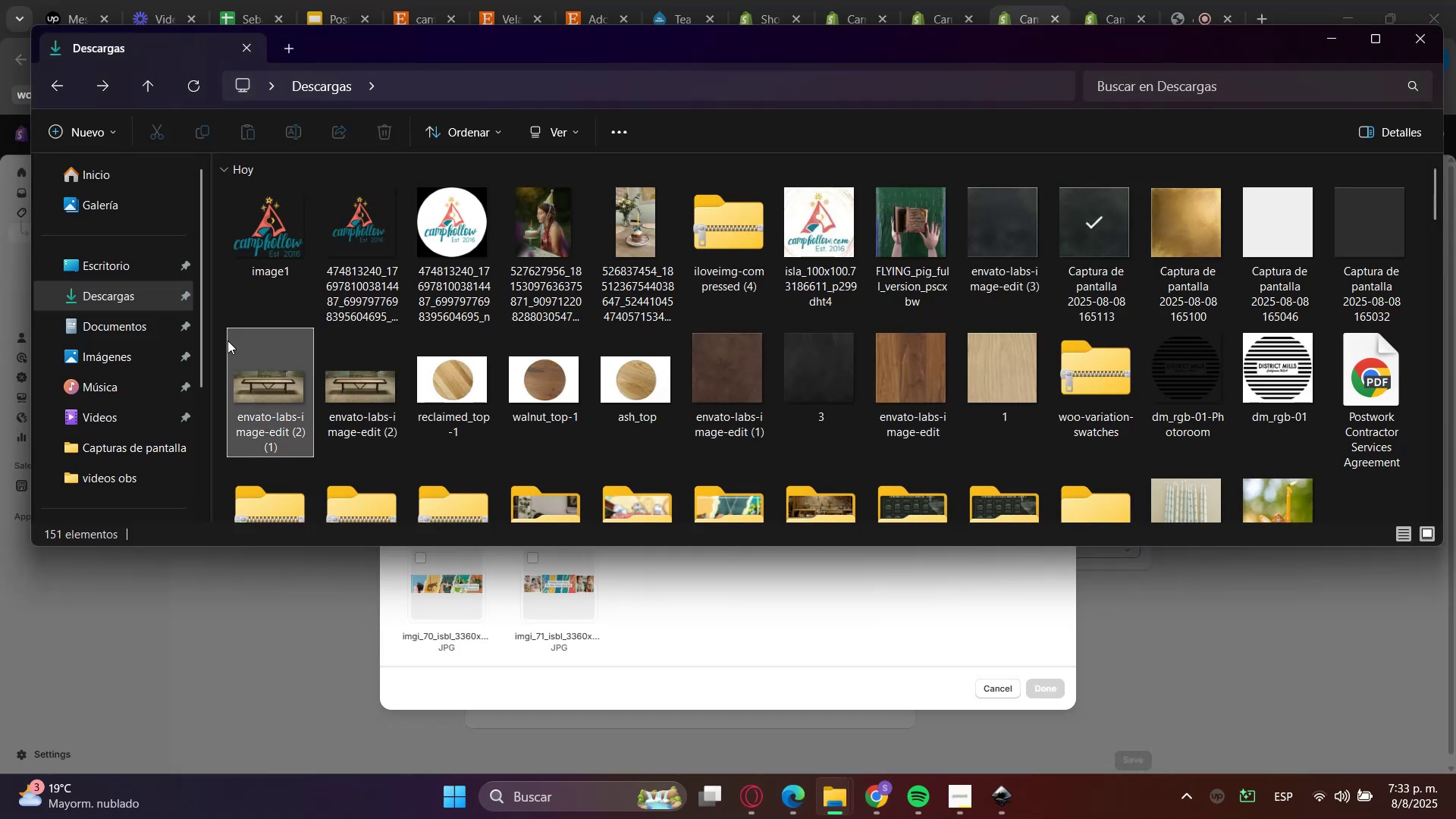 
key(F5)
 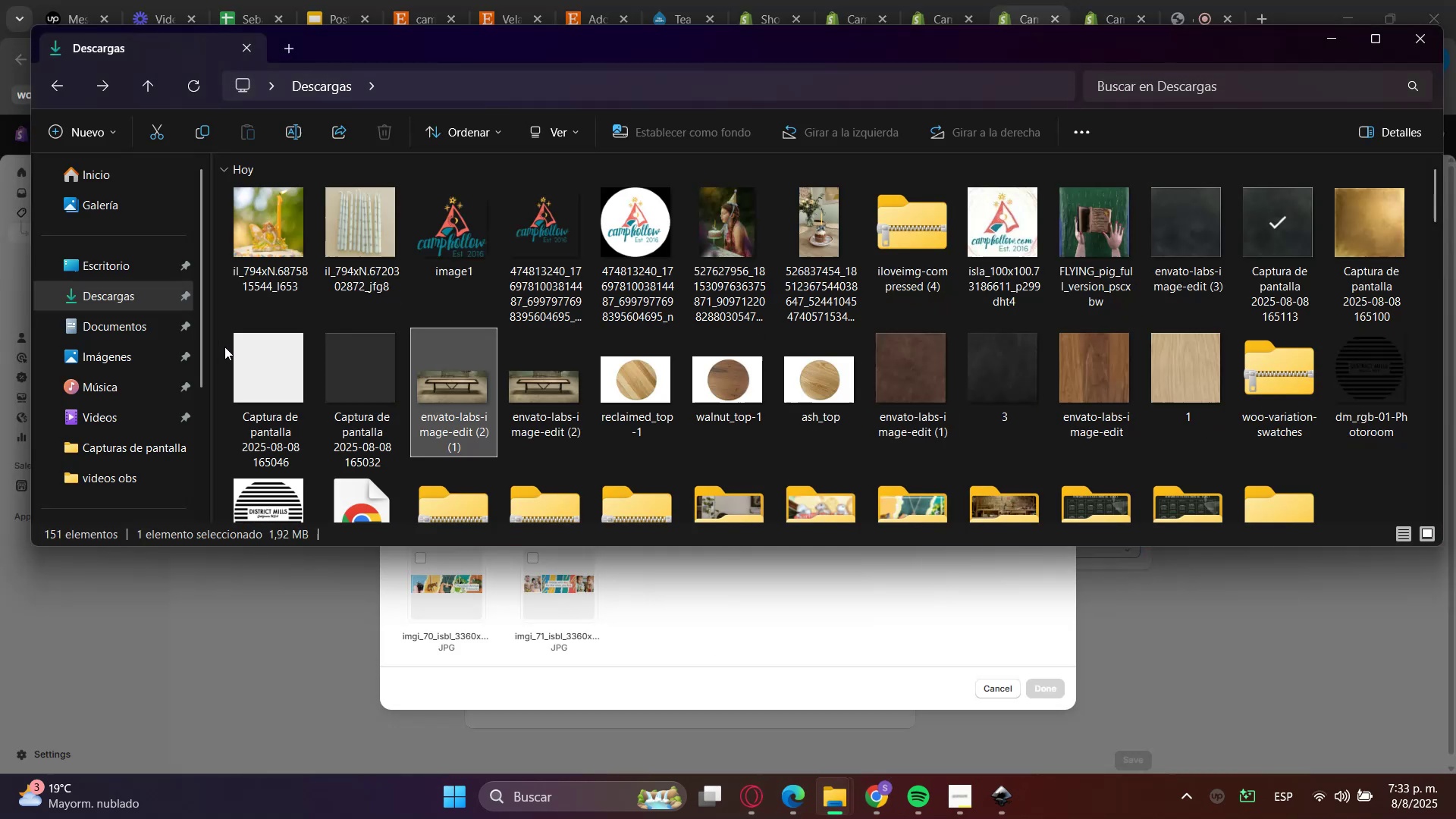 
left_click([221, 348])
 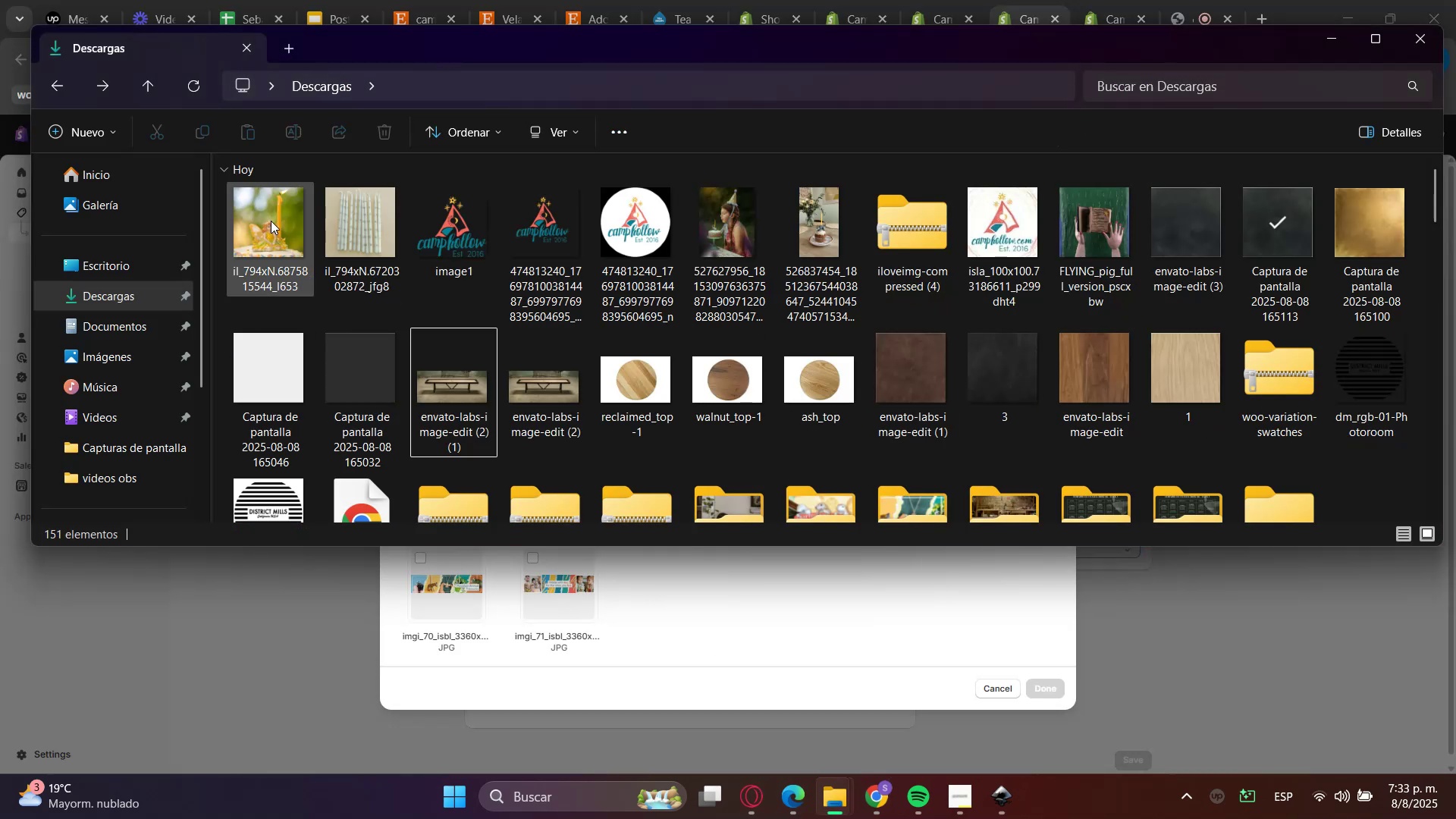 
left_click([271, 221])
 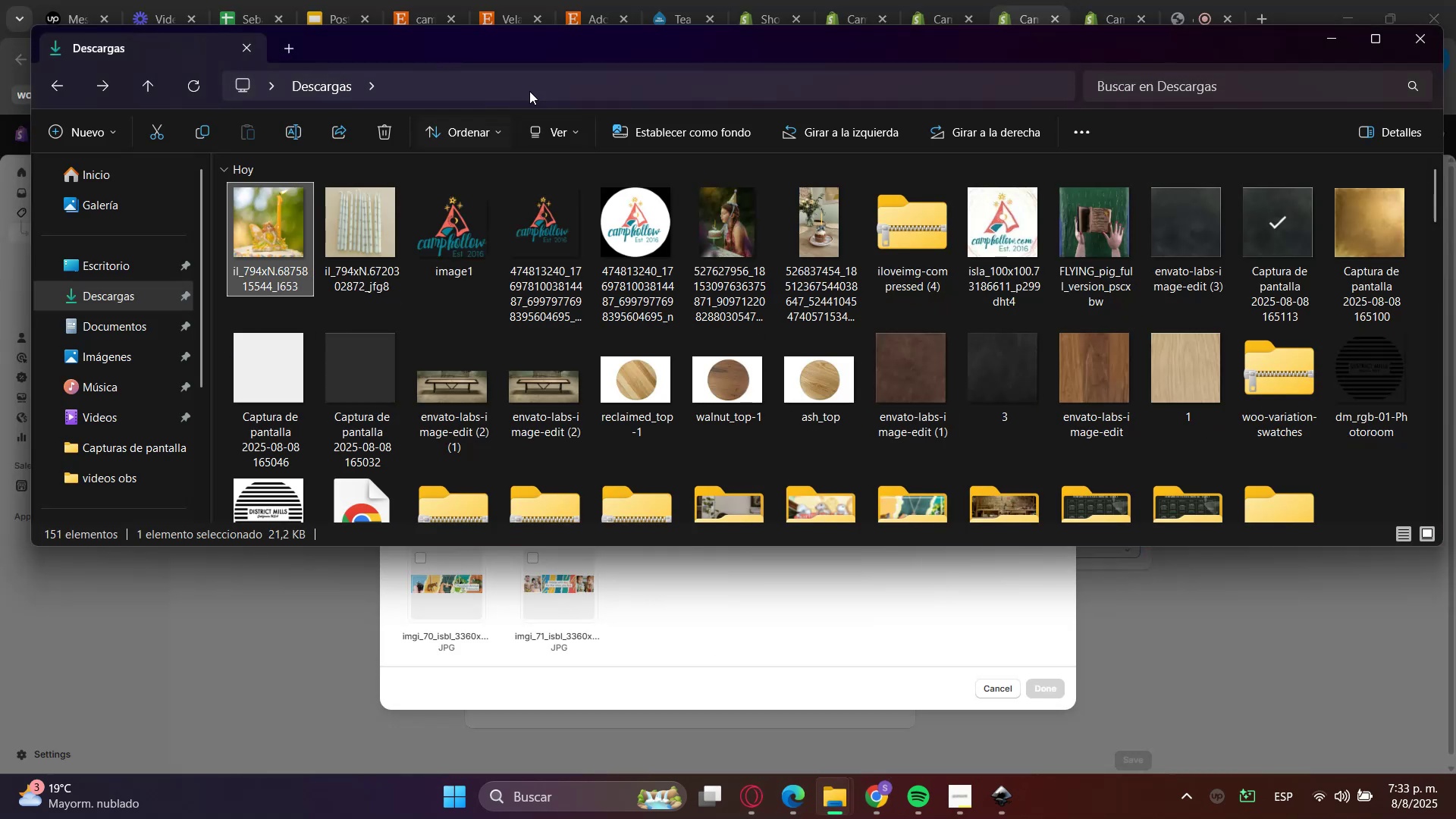 
left_click_drag(start_coordinate=[569, 43], to_coordinate=[1097, 243])
 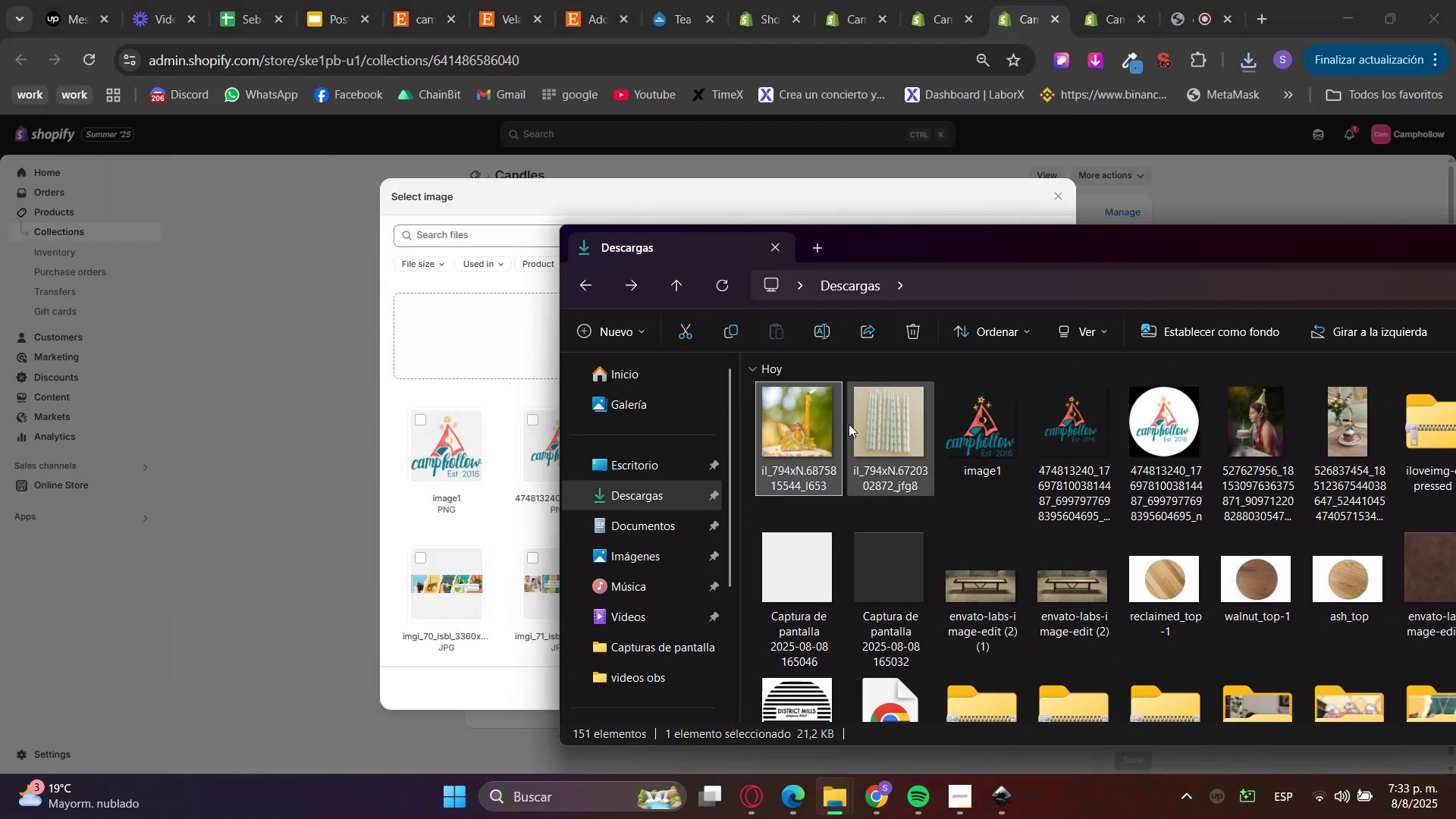 
left_click_drag(start_coordinate=[894, 438], to_coordinate=[469, 341])
 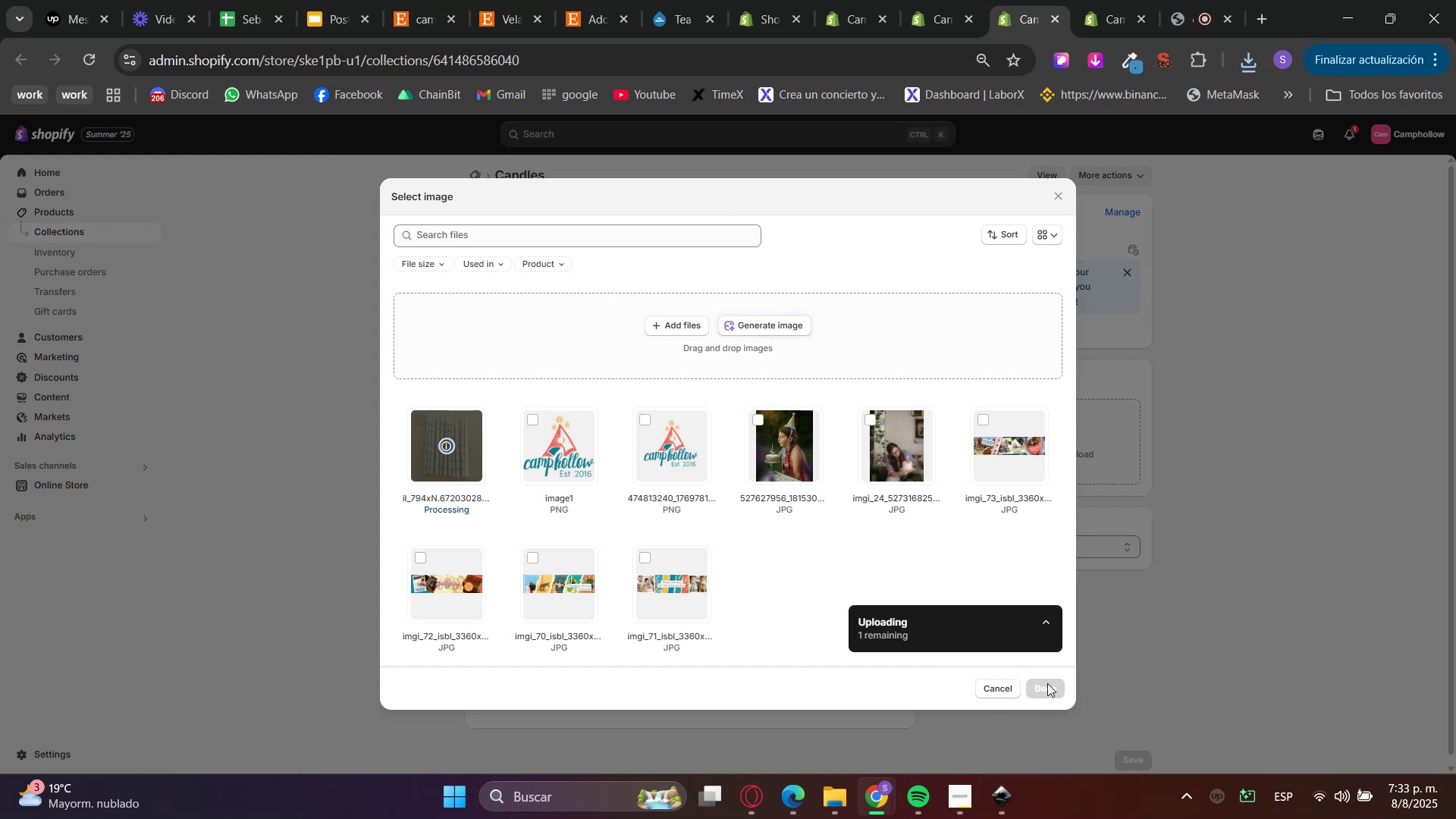 
wait(5.73)
 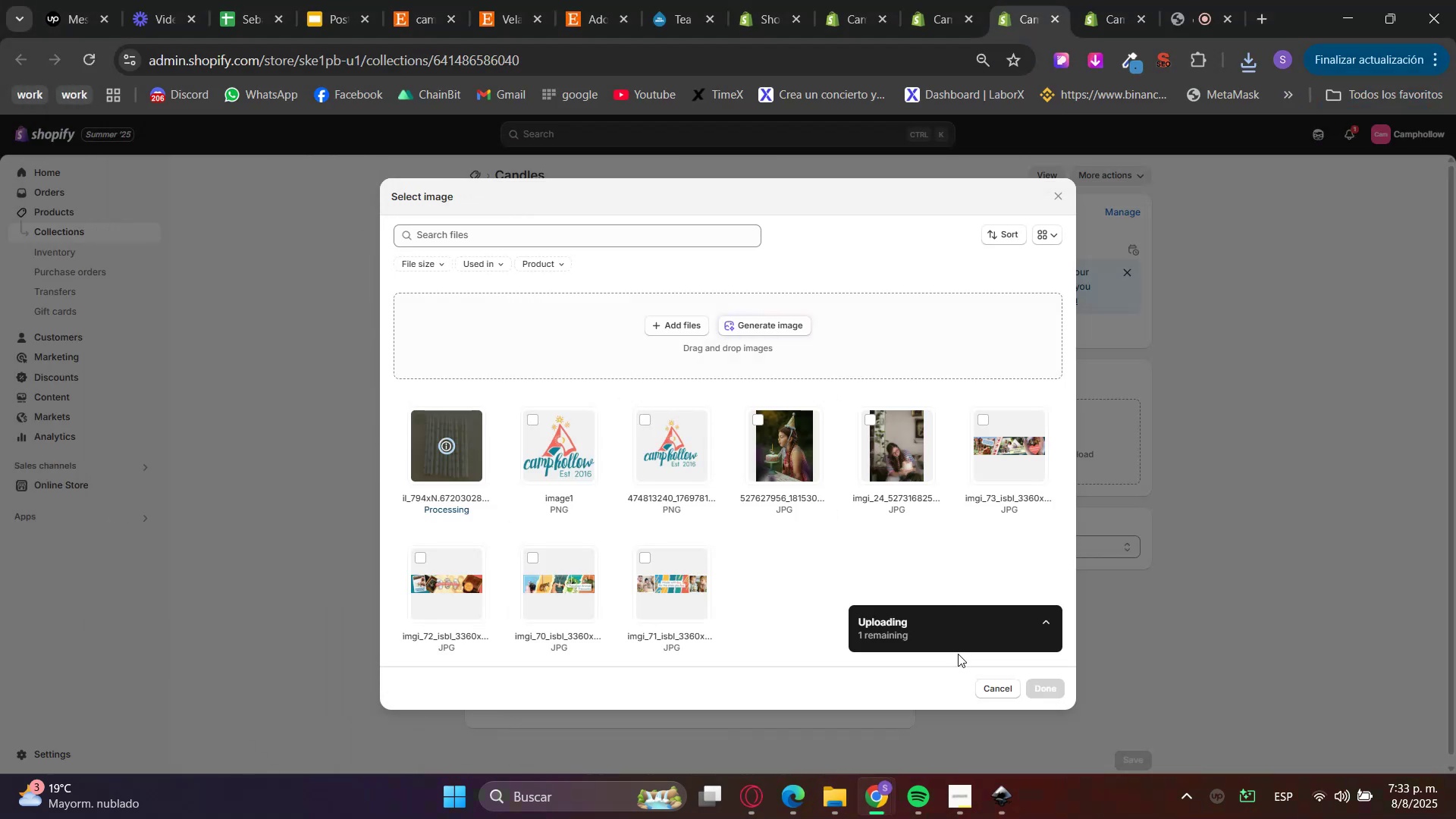 
left_click([1047, 683])
 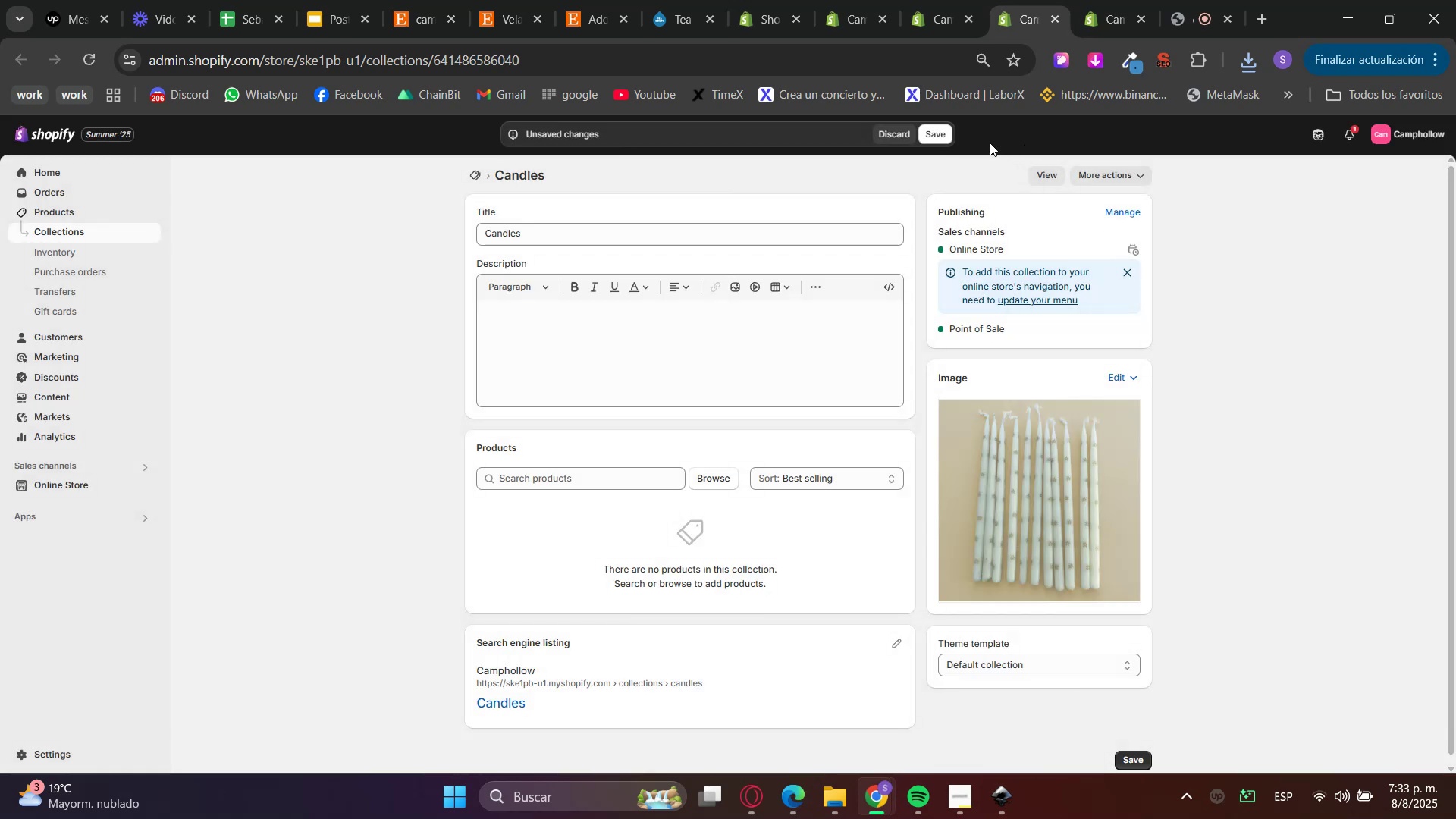 
left_click([940, 129])
 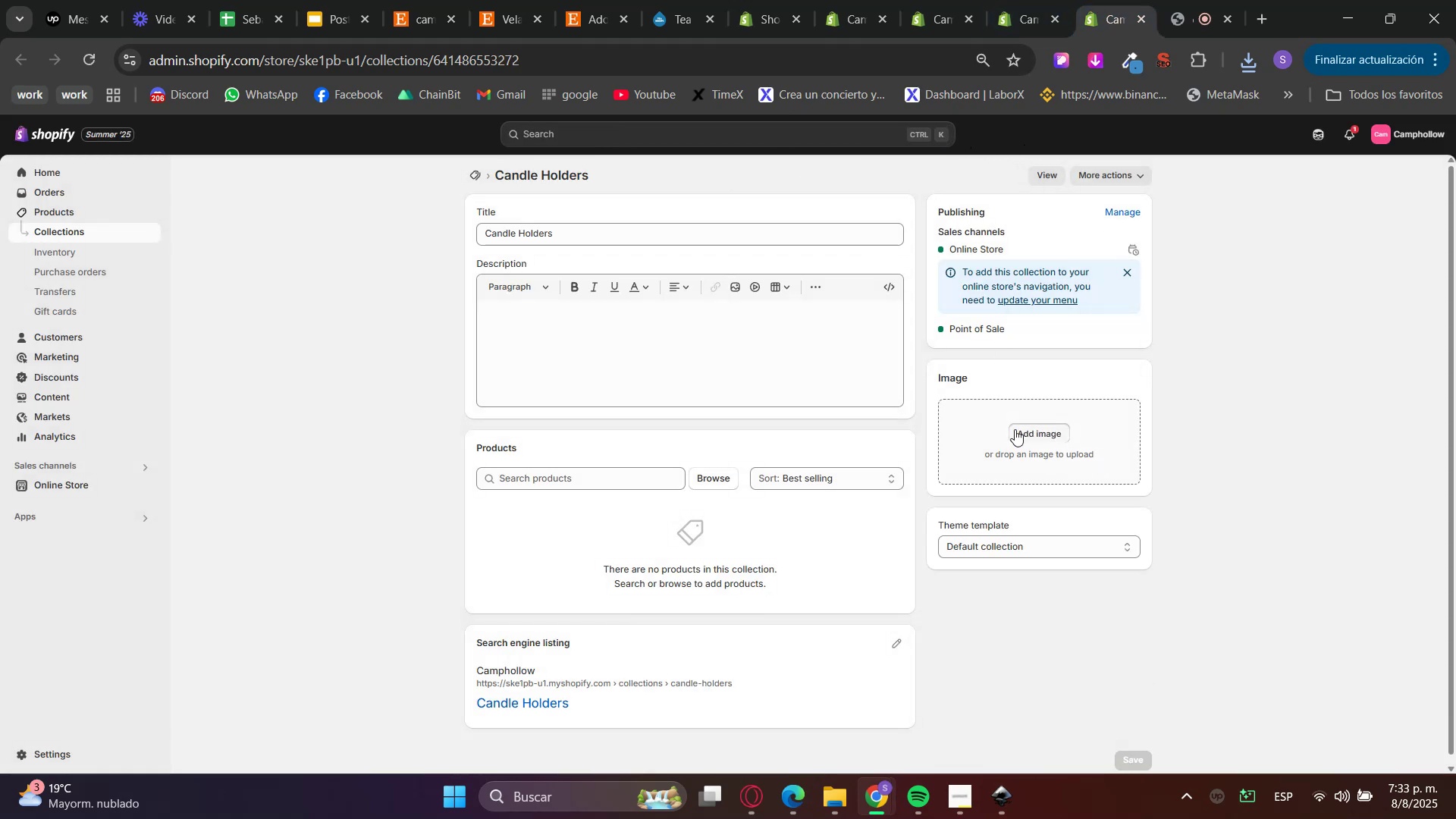 
left_click([843, 808])
 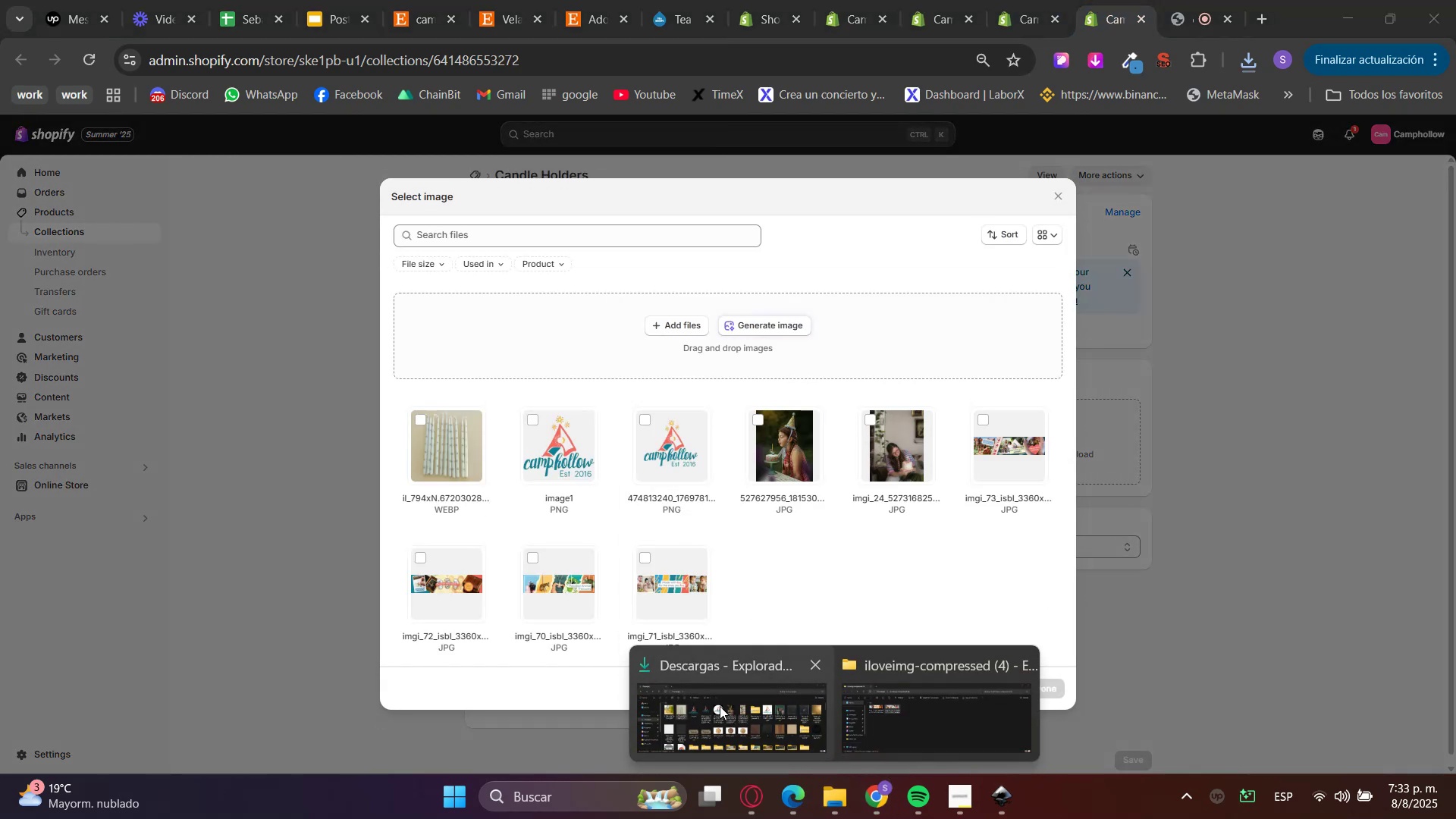 
left_click([720, 706])
 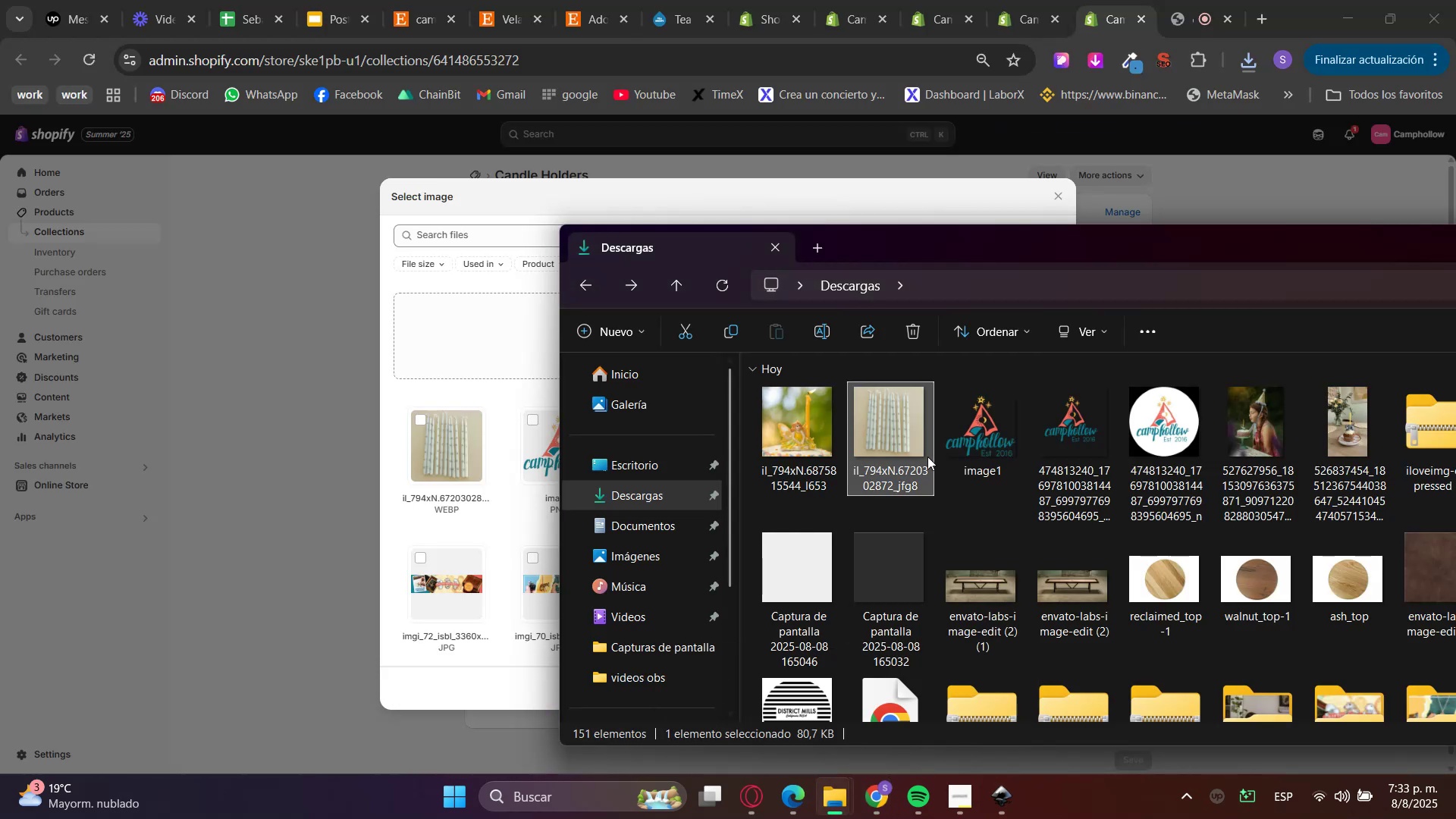 
left_click_drag(start_coordinate=[816, 441], to_coordinate=[497, 491])
 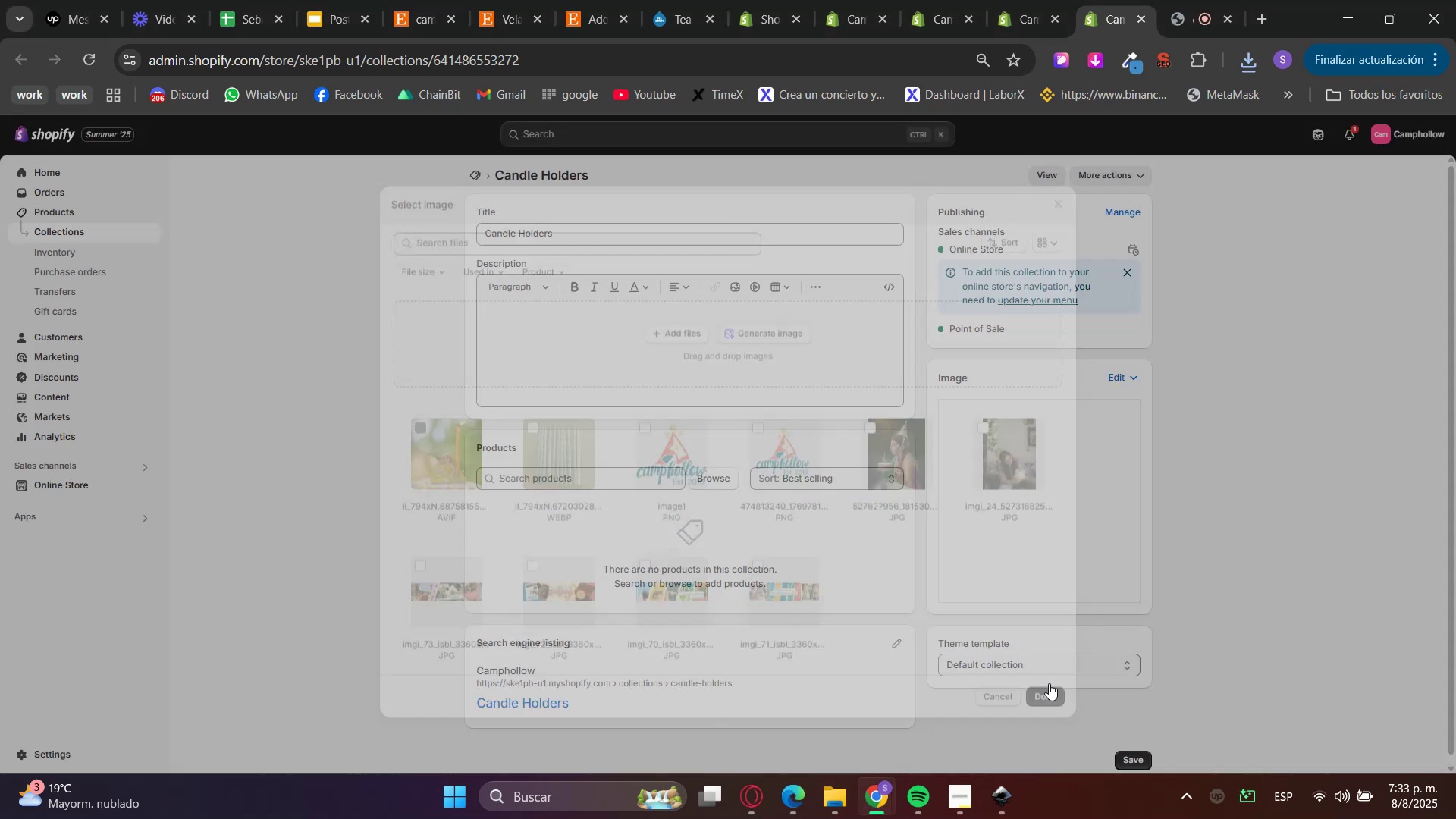 
double_click([952, 0])
 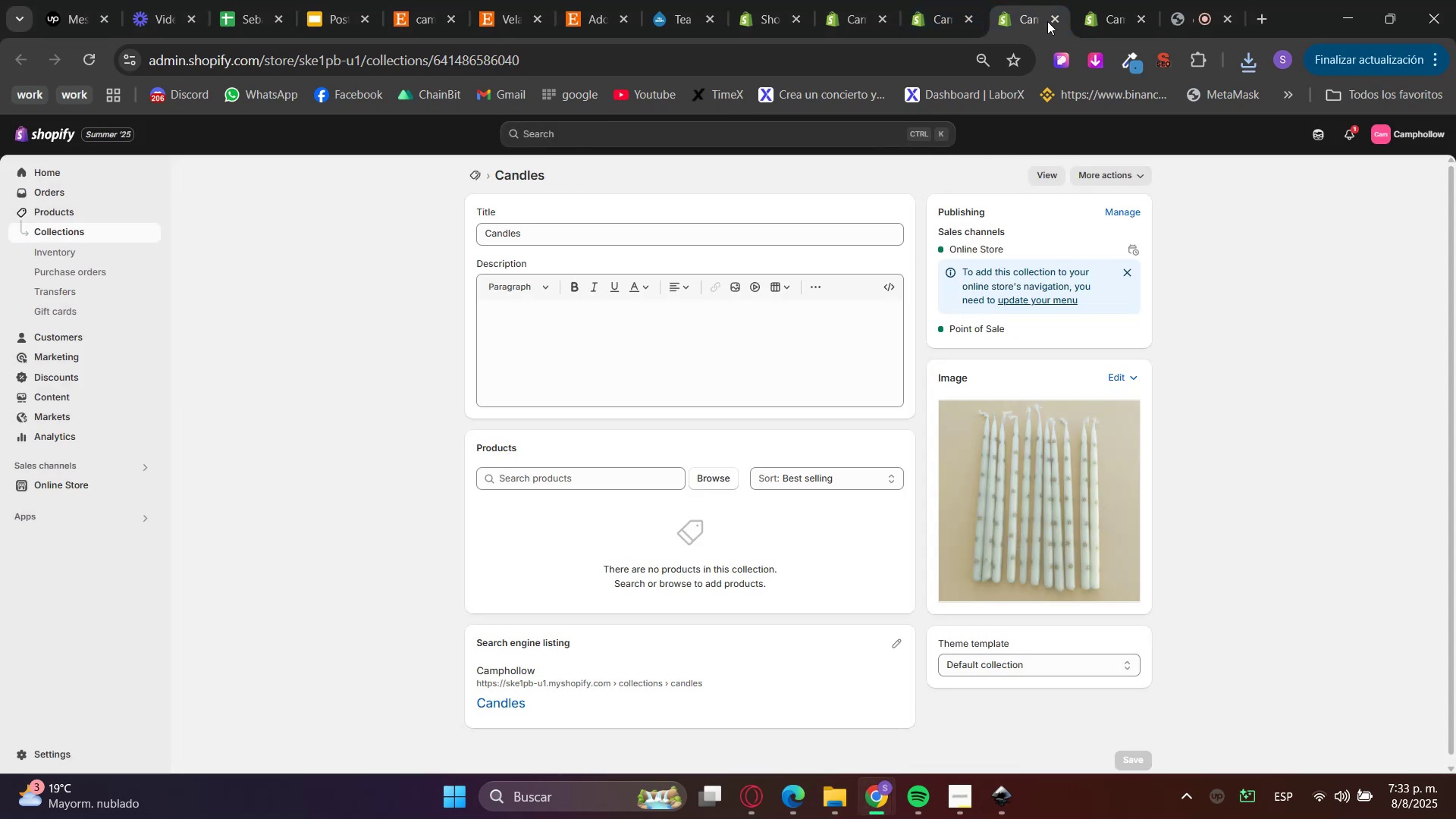 
left_click([1054, 22])
 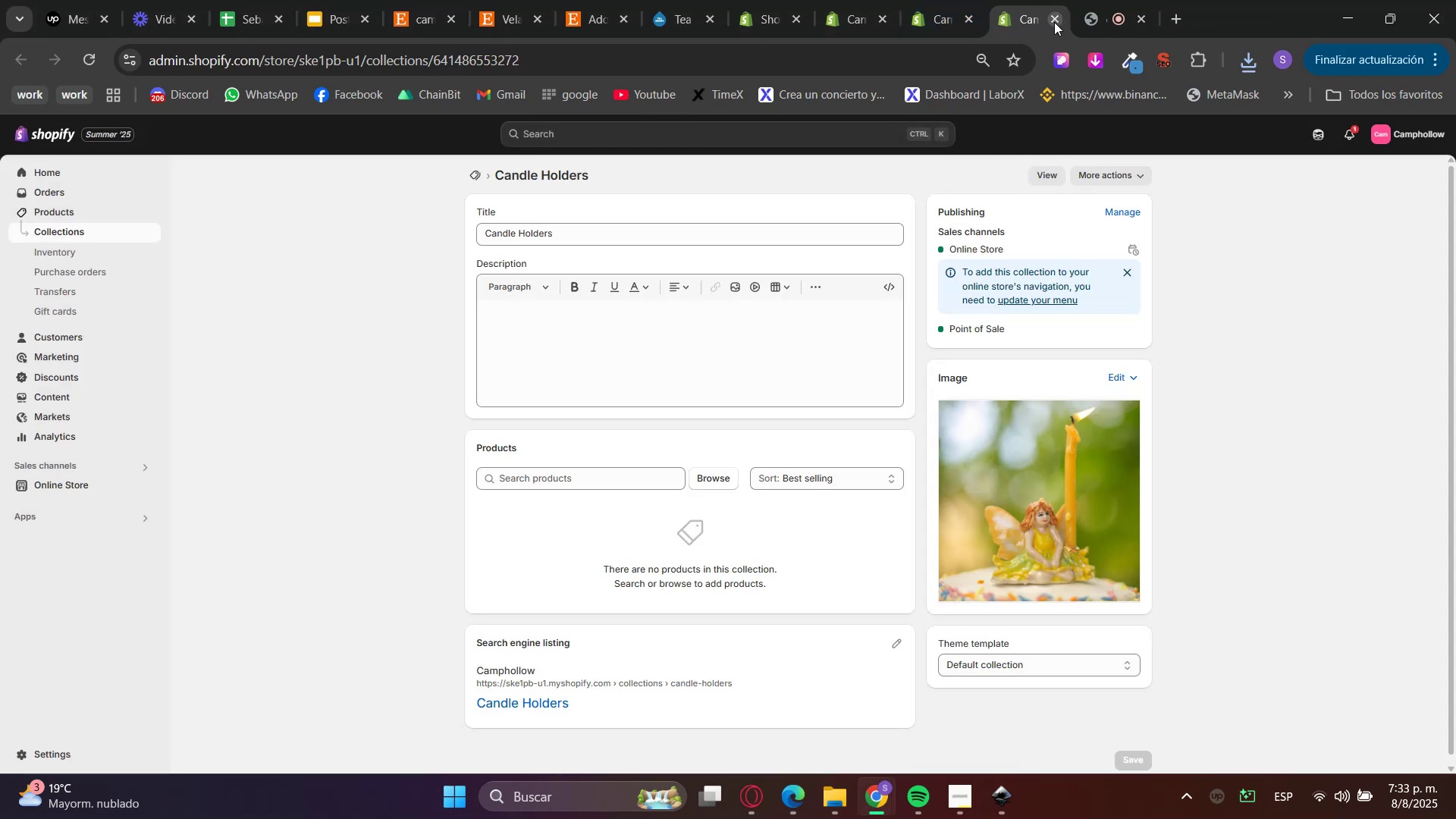 
left_click([1054, 22])
 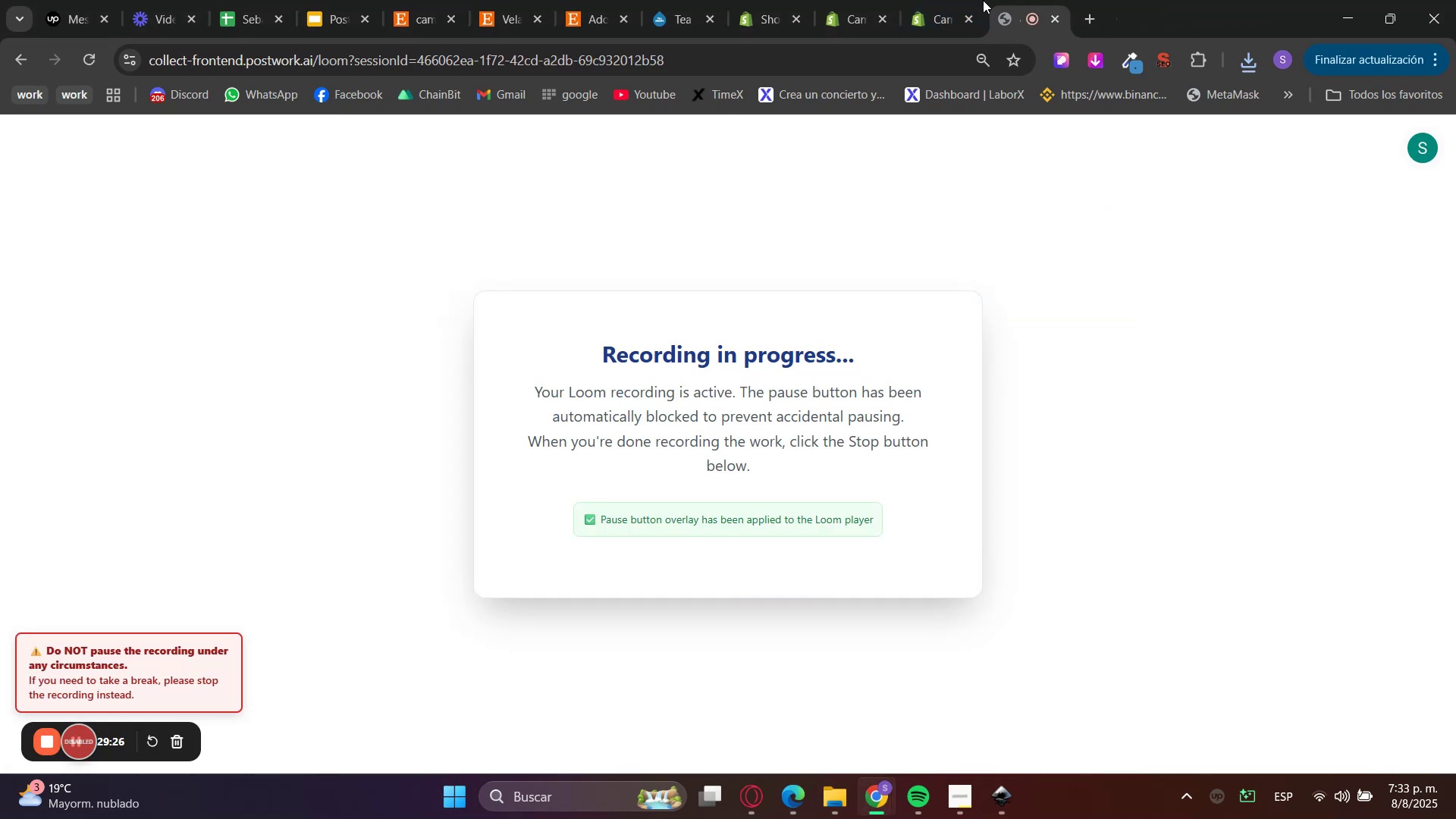 
left_click([958, 0])
 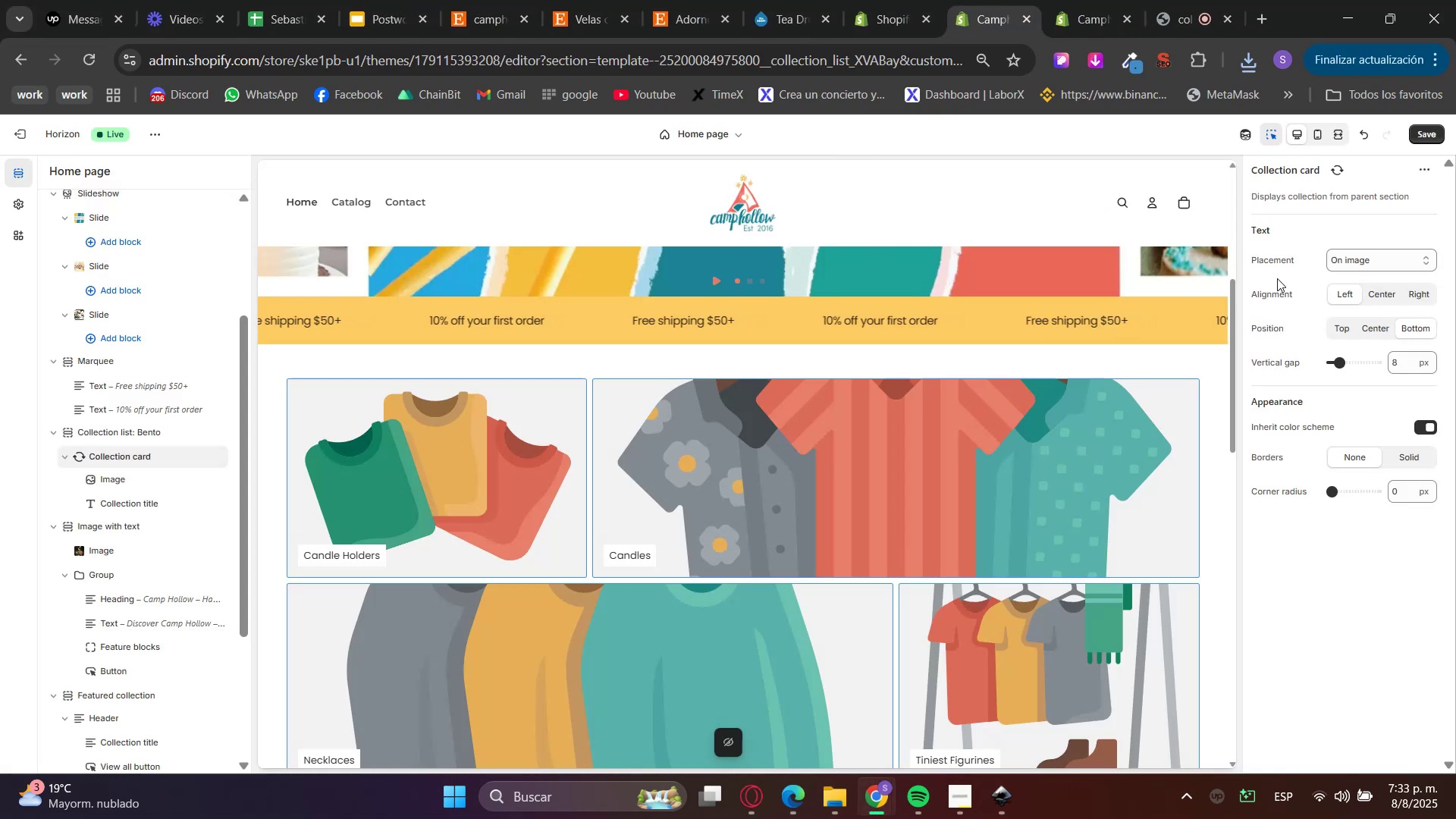 
left_click([1424, 133])
 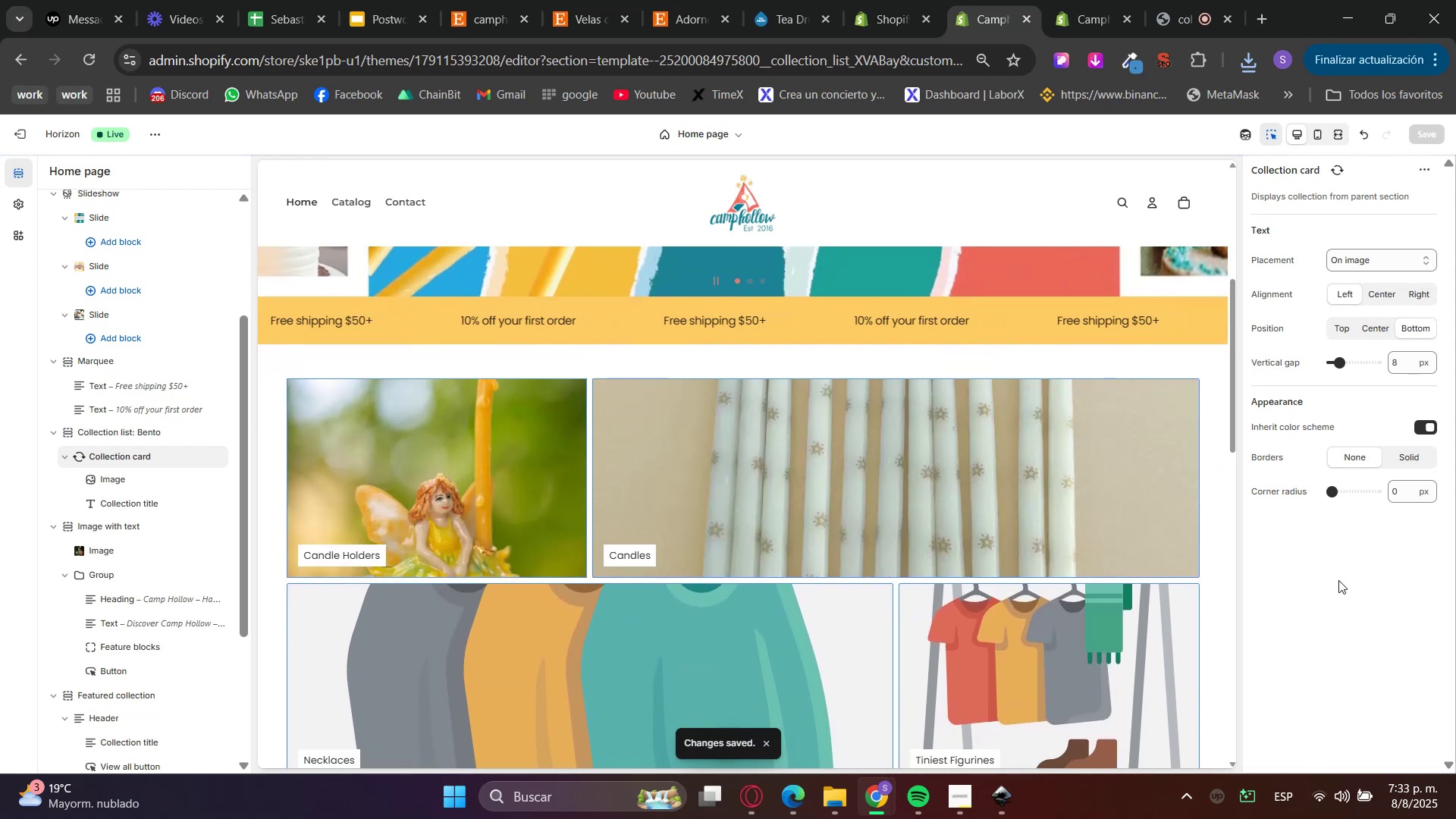 
left_click([115, 437])
 